 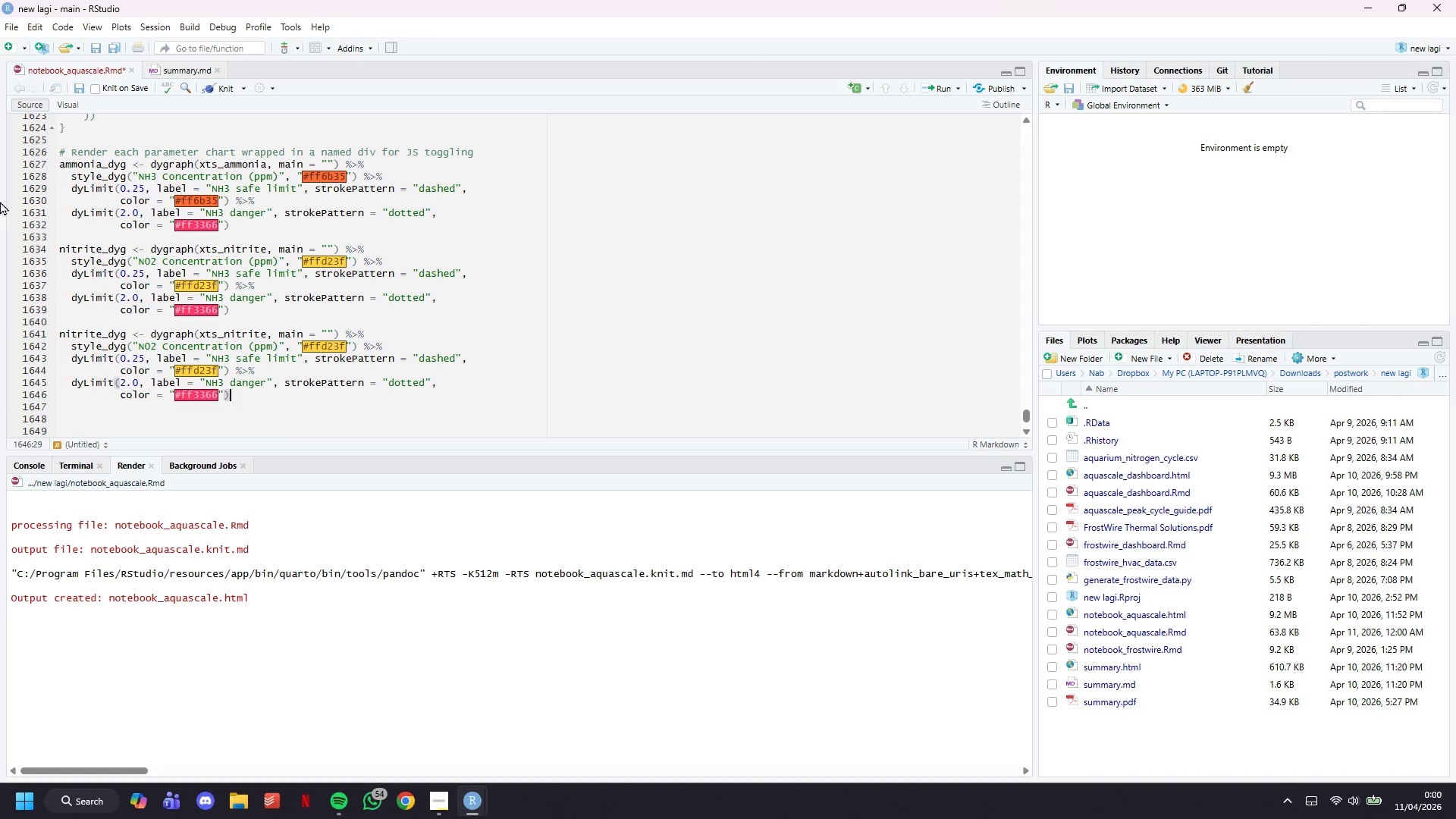 
left_click([123, 253])
 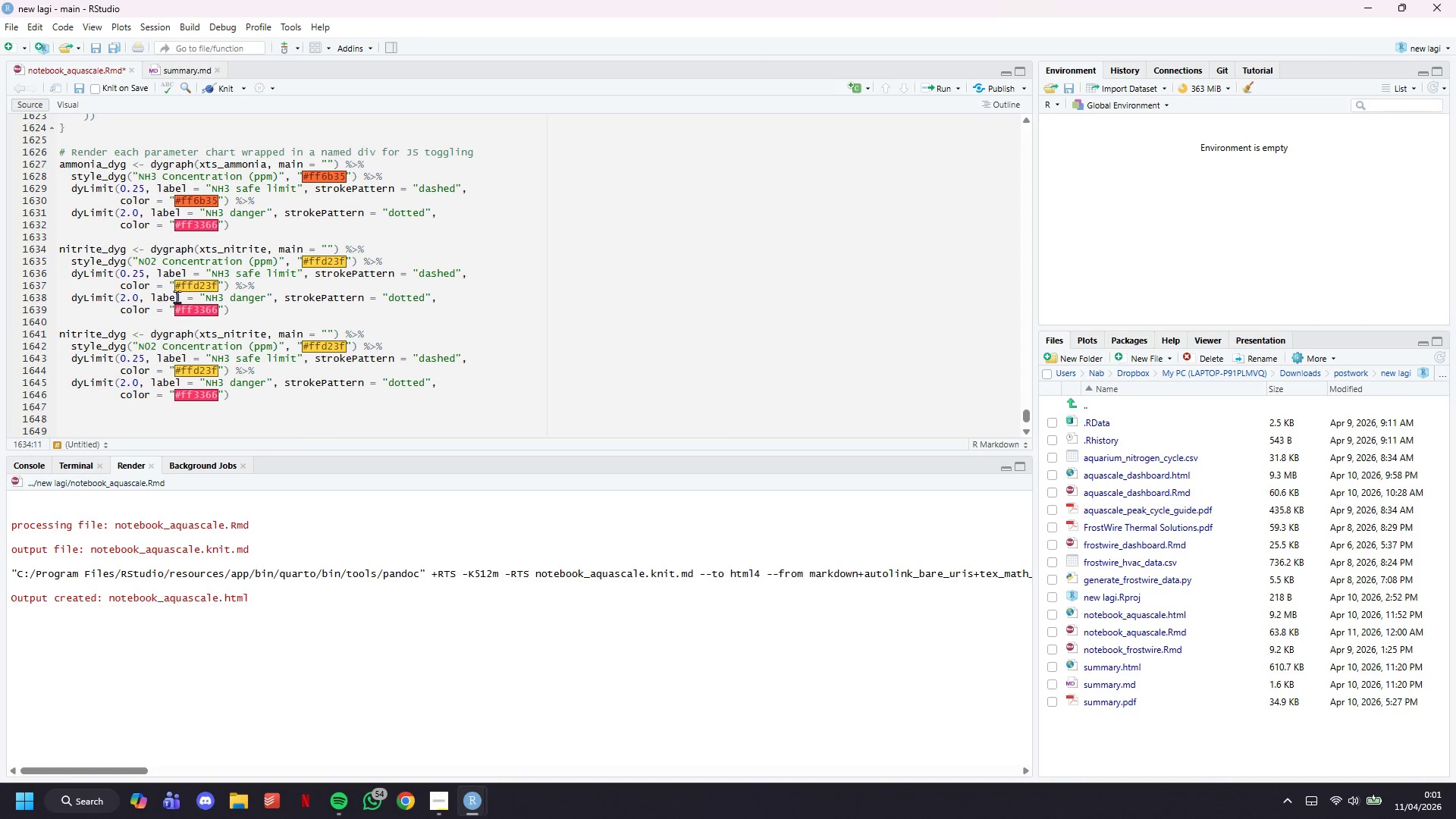 
key(ArrowLeft)
 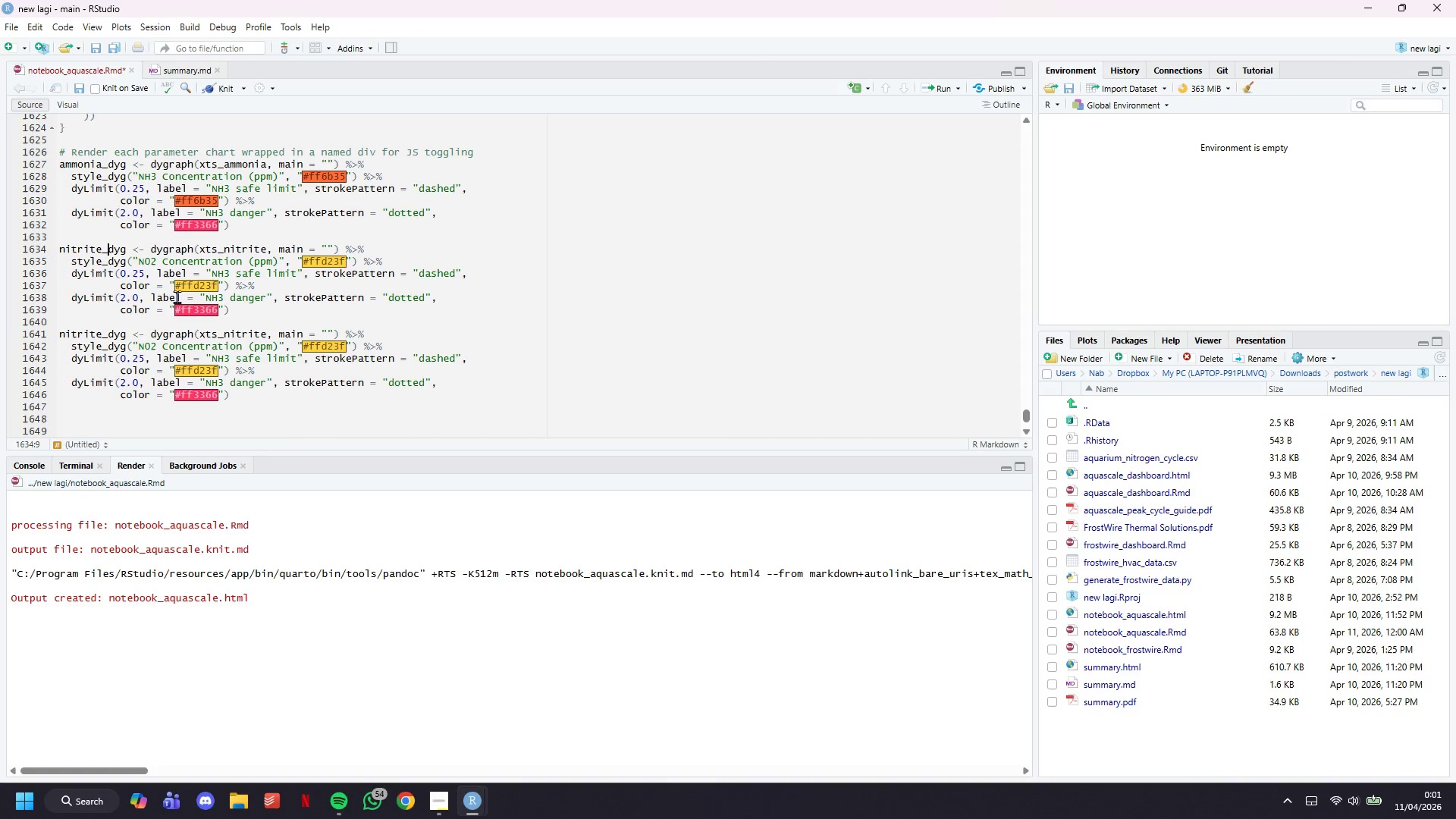 
key(ArrowLeft)
 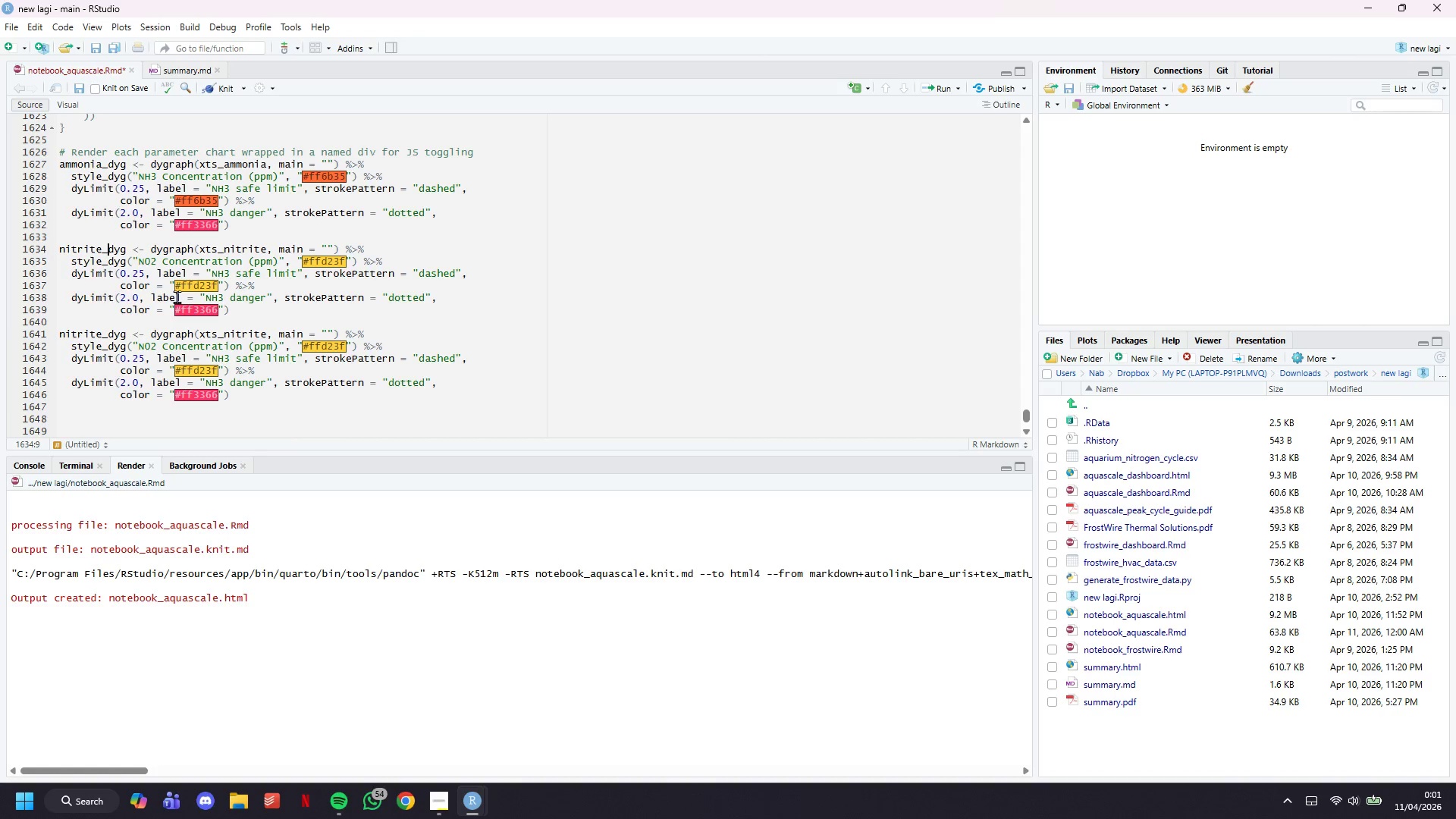 
key(ArrowLeft)
 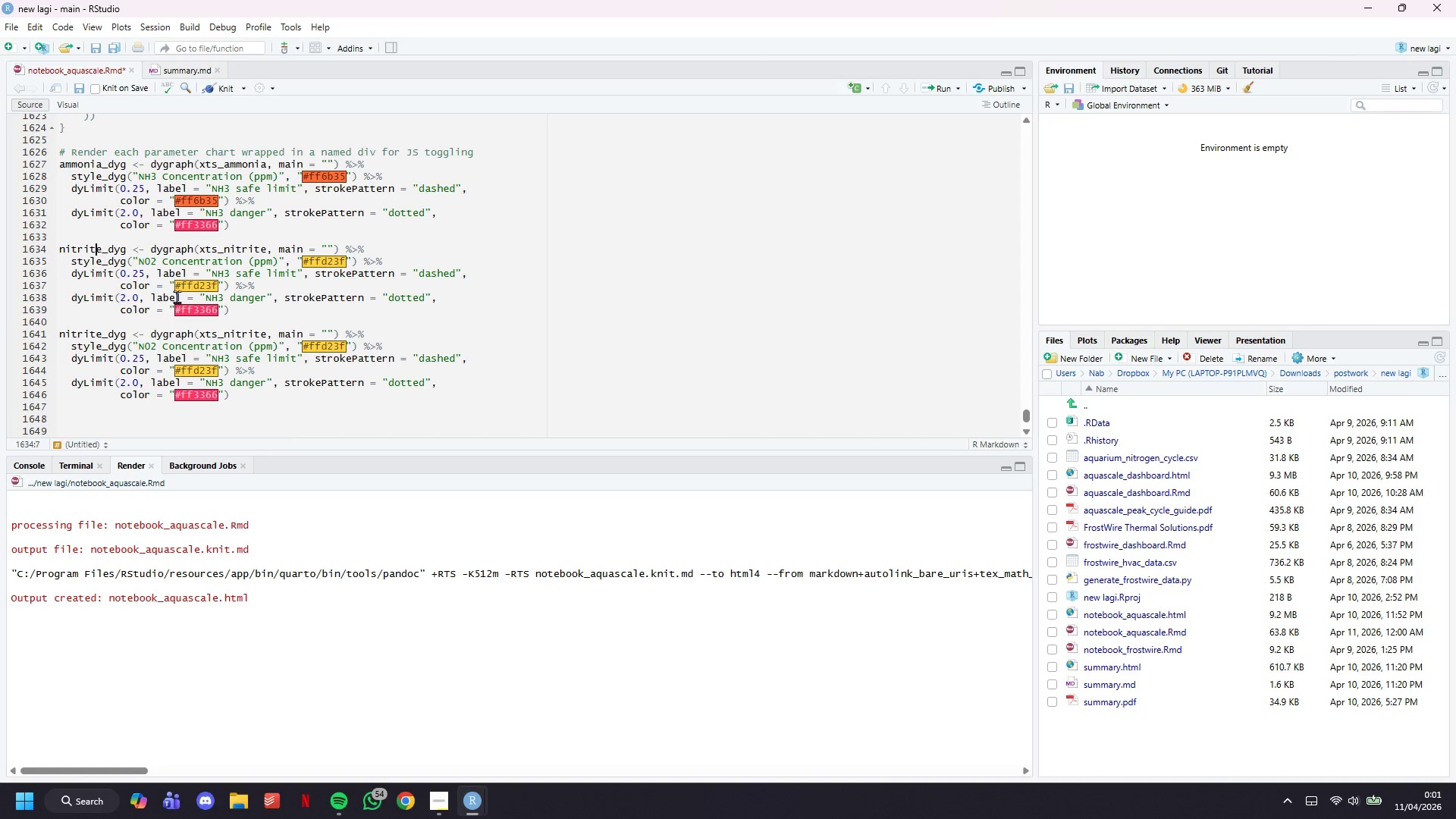 
key(ArrowLeft)
 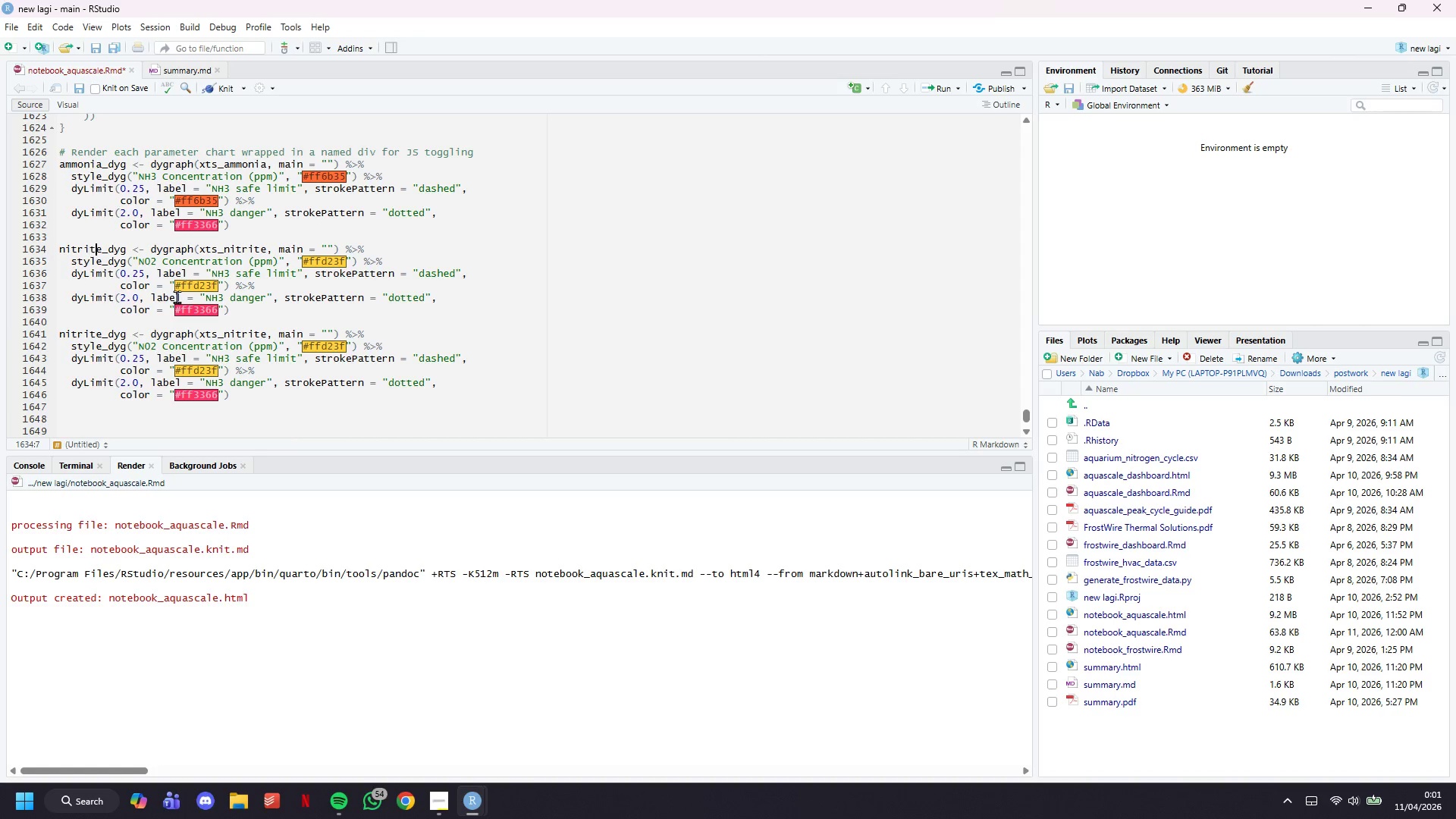 
key(ArrowLeft)
 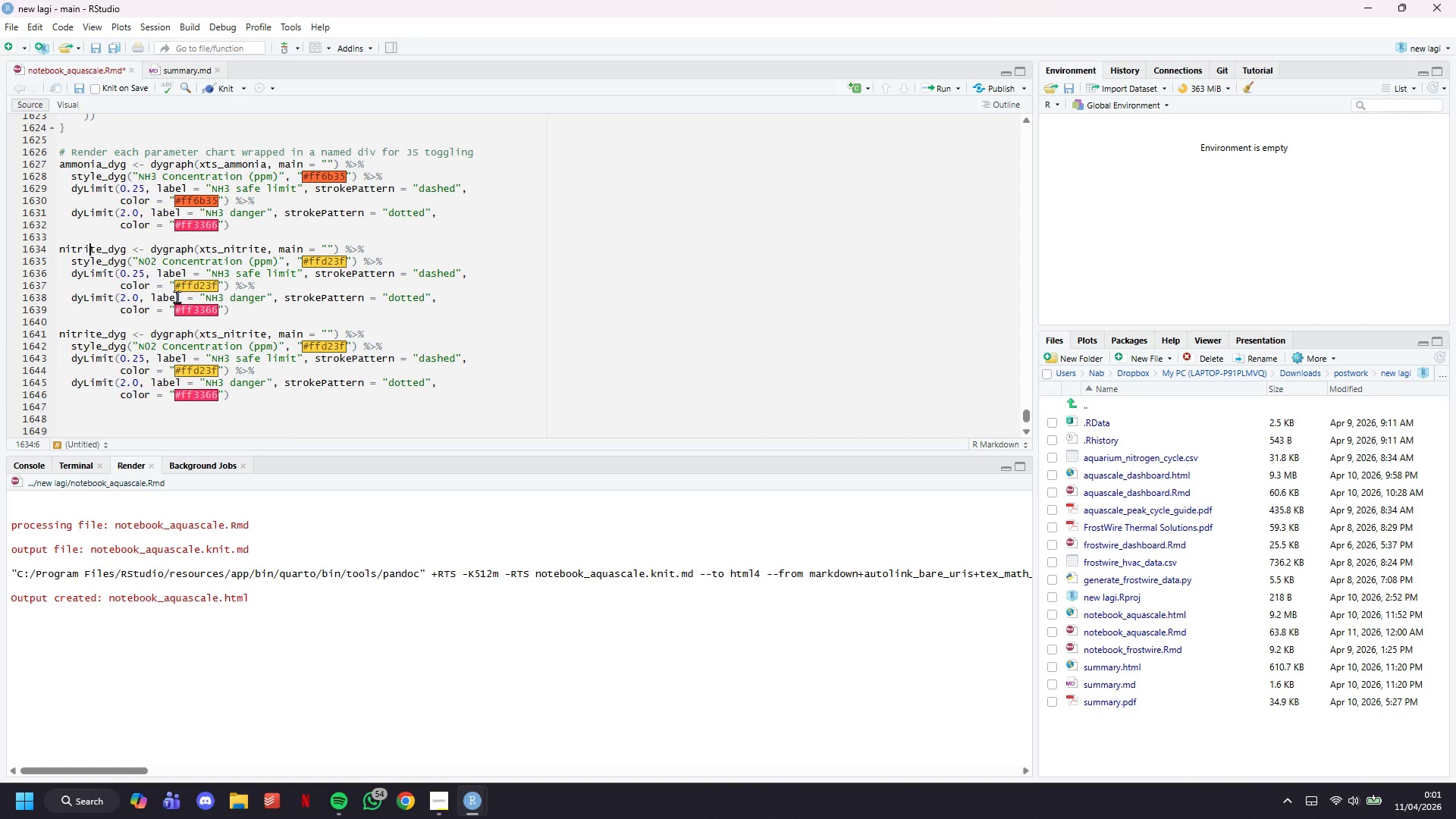 
key(ArrowLeft)
 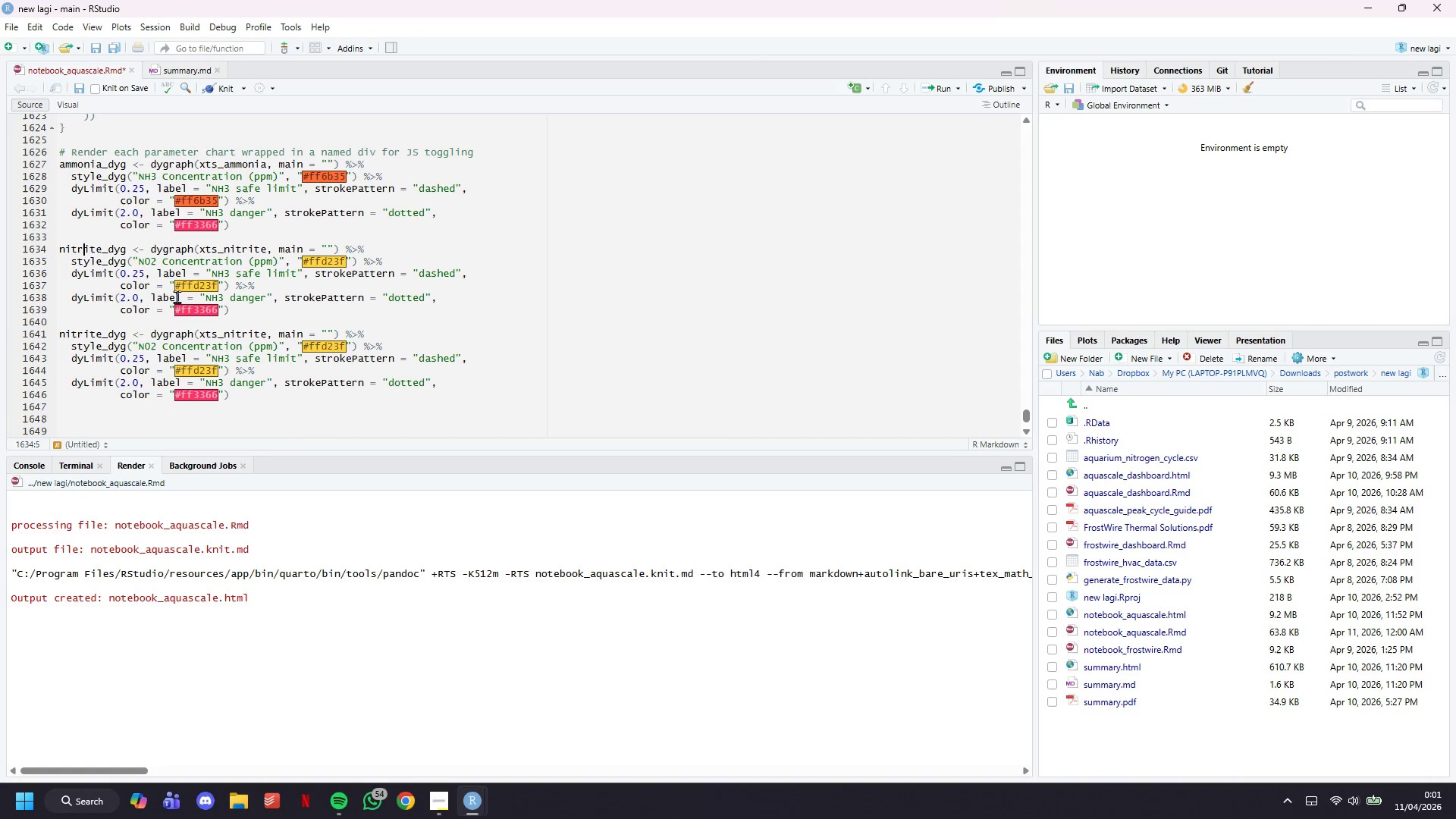 
key(ArrowRight)
 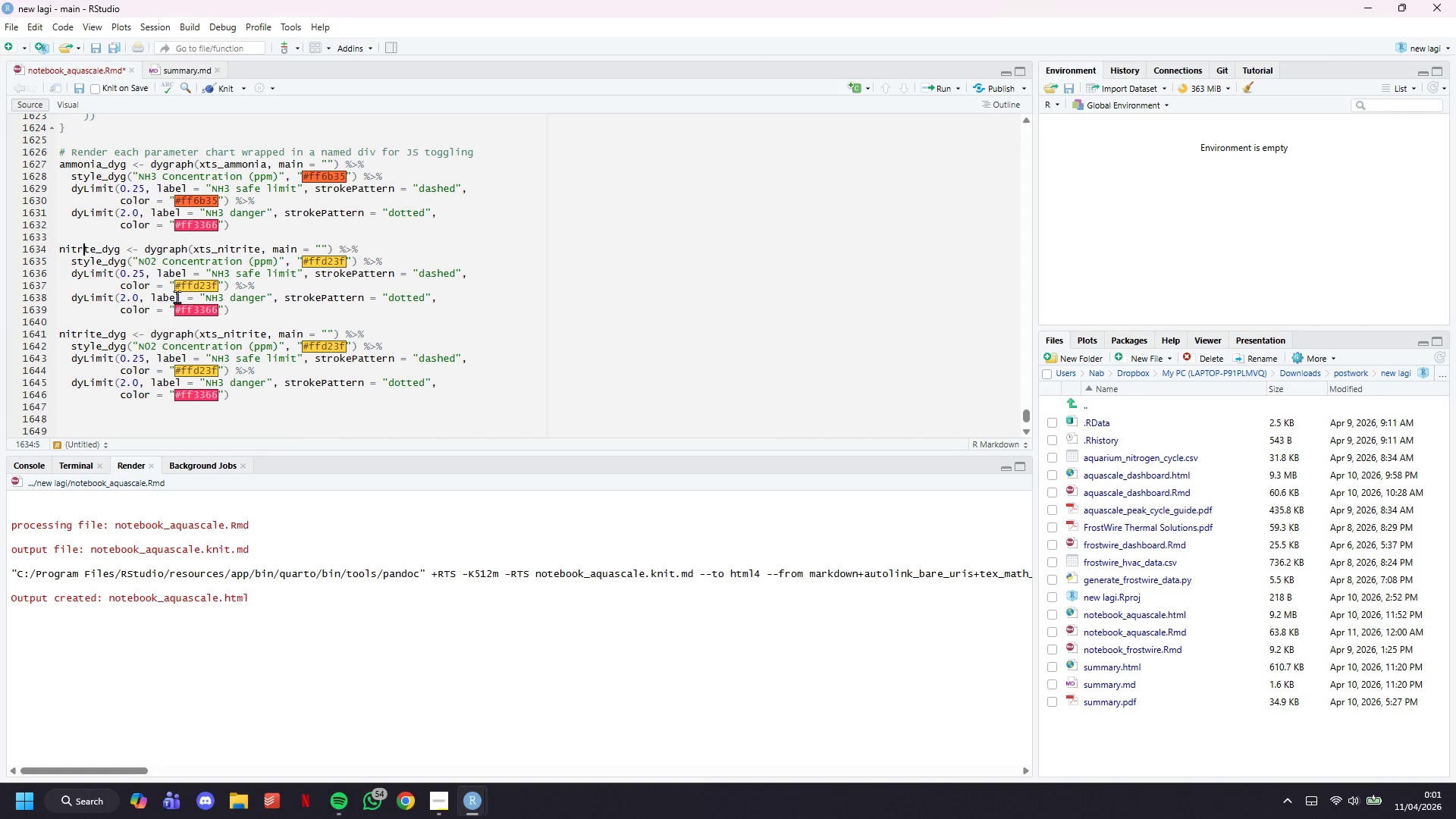 
key(Backspace)
 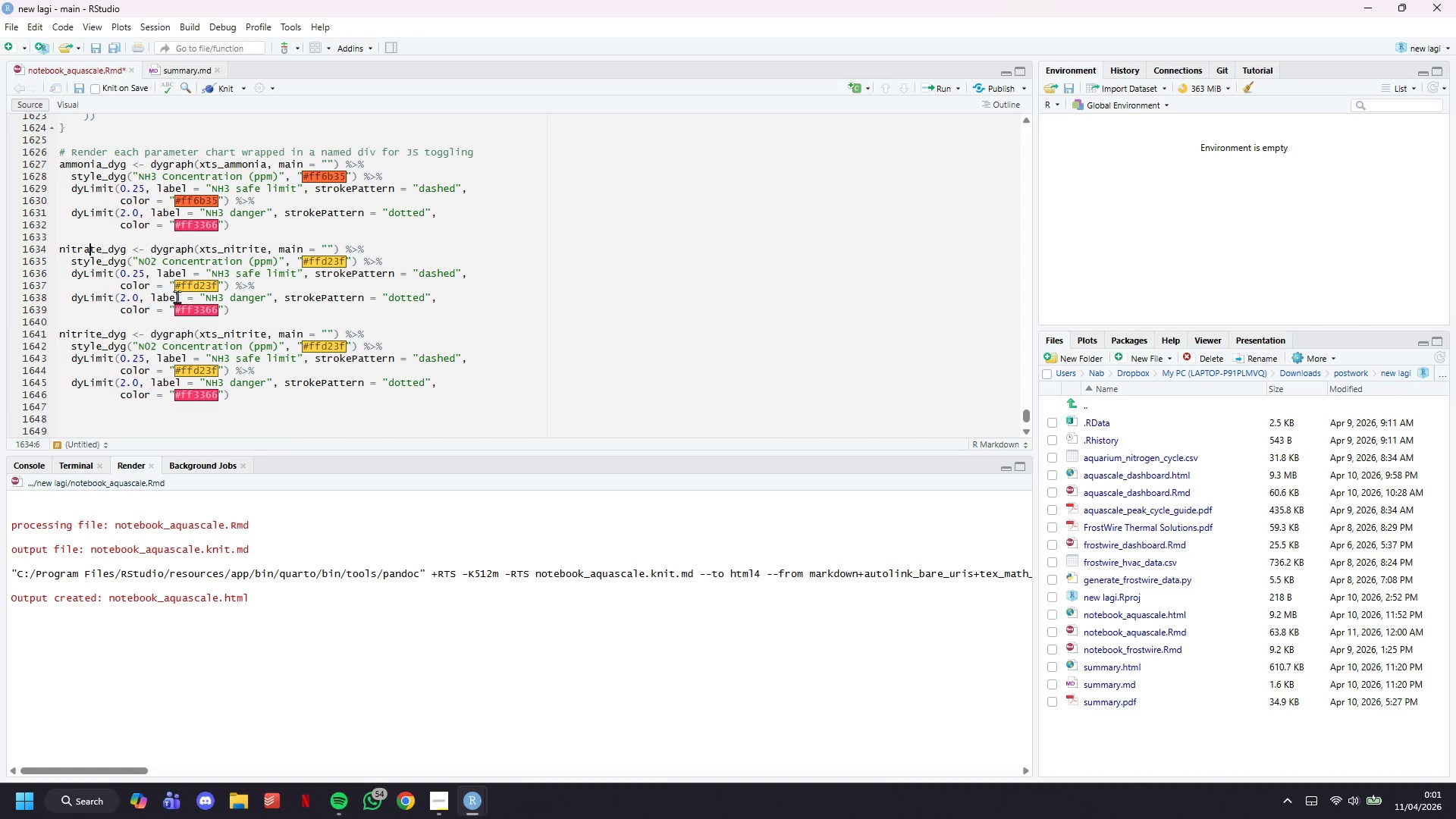 
key(A)
 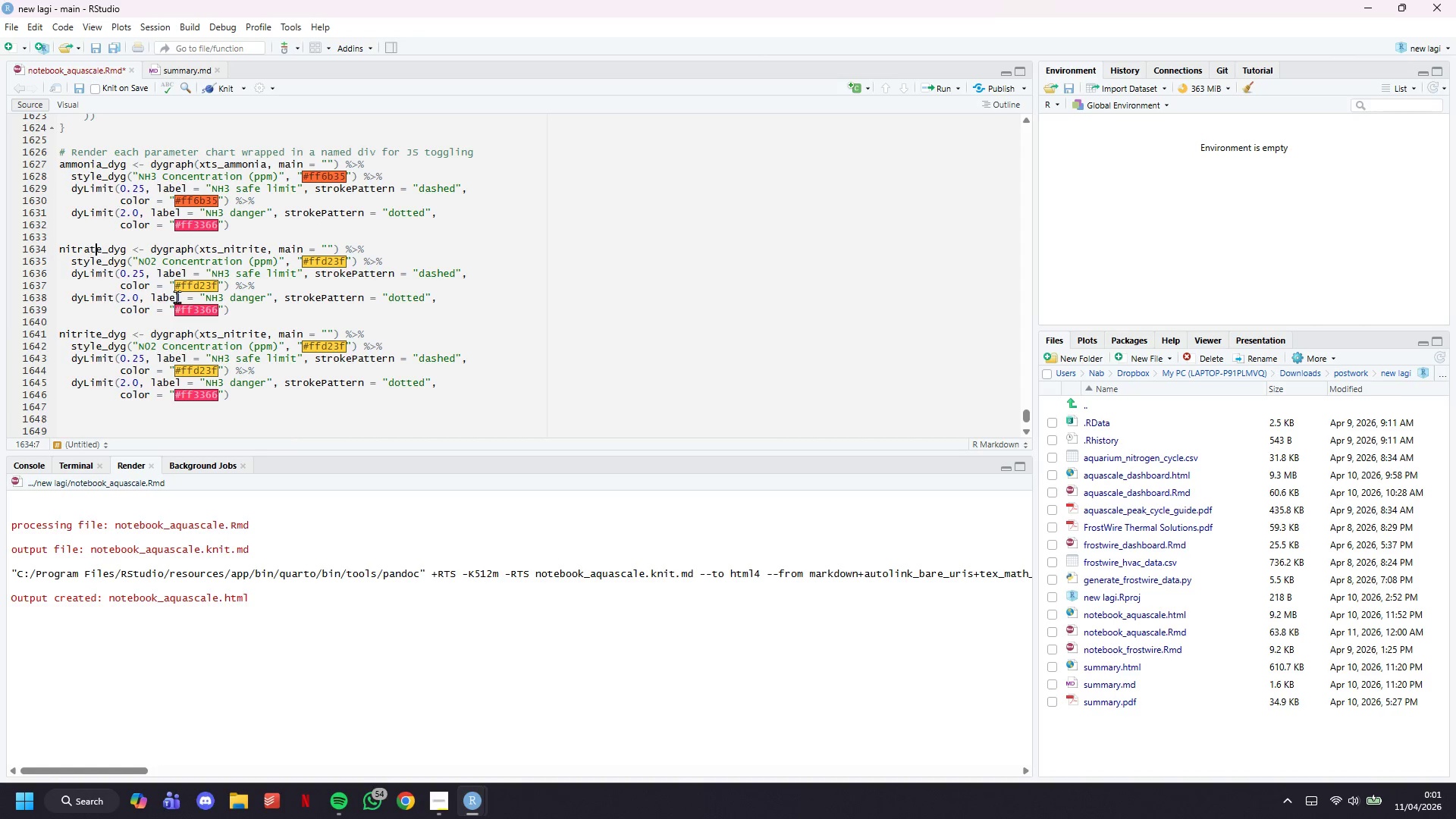 
hold_key(key=ArrowRight, duration=1.22)
 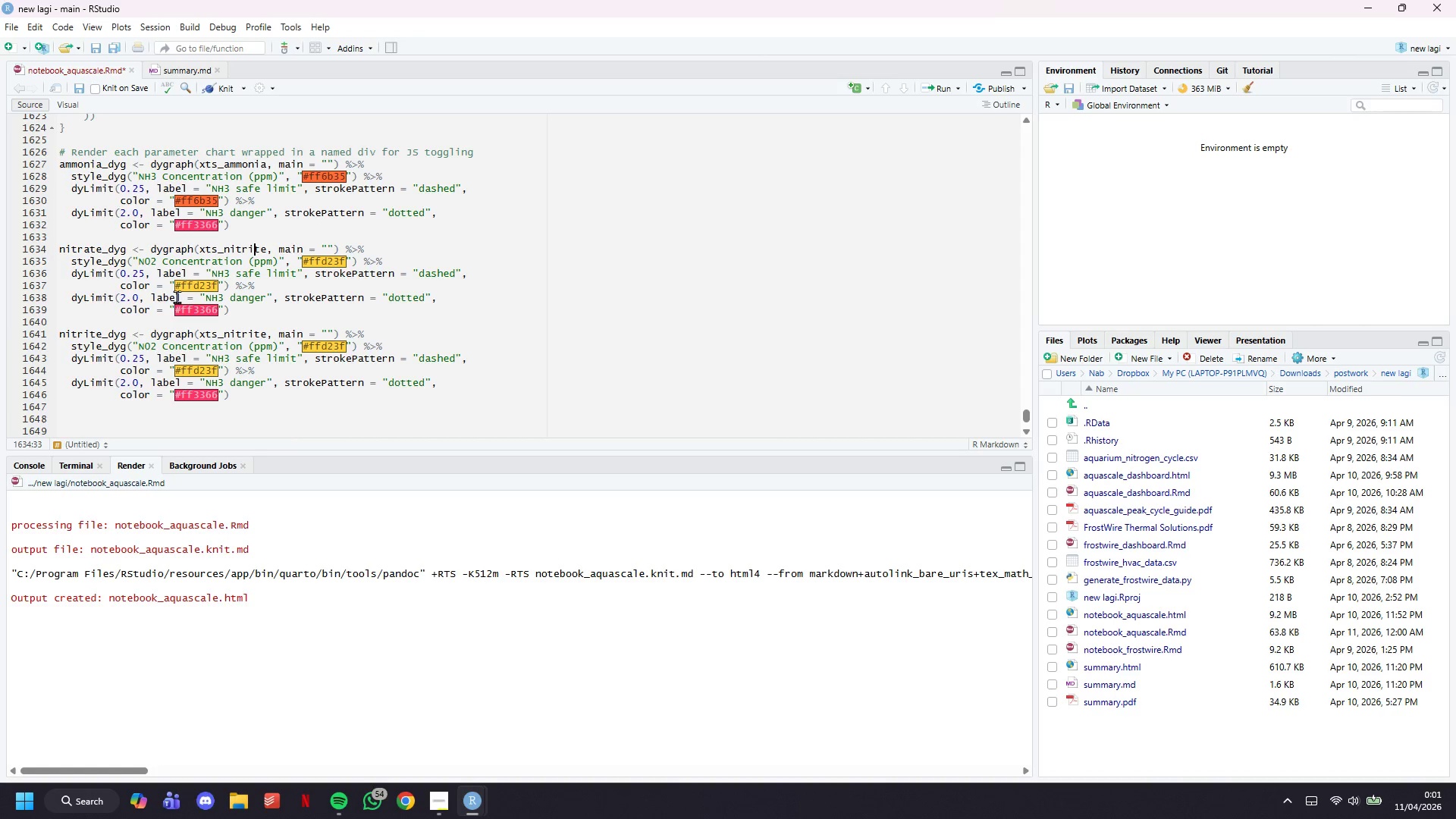 
hold_key(key=ArrowRight, duration=0.33)
 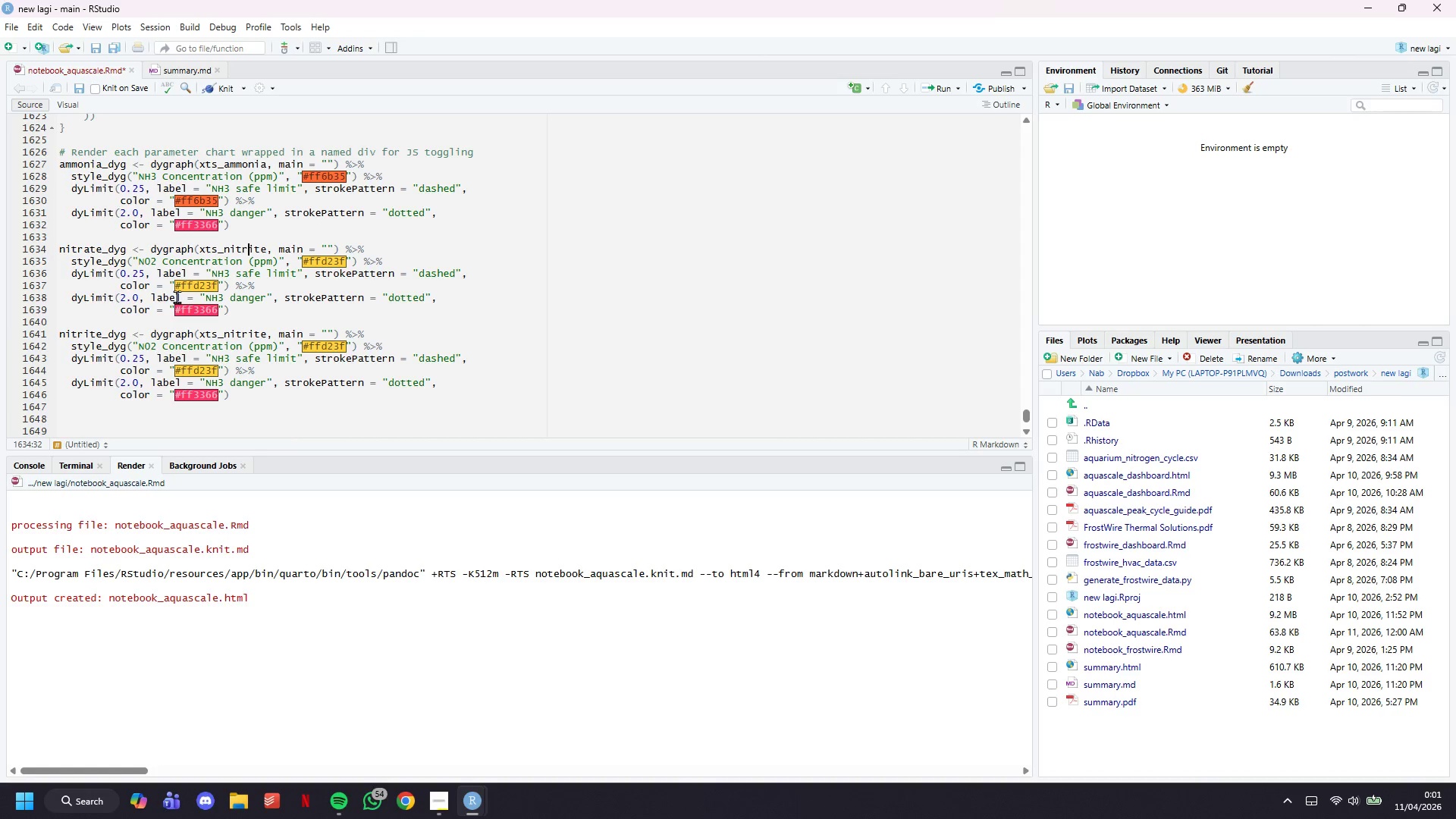 
key(ArrowRight)
 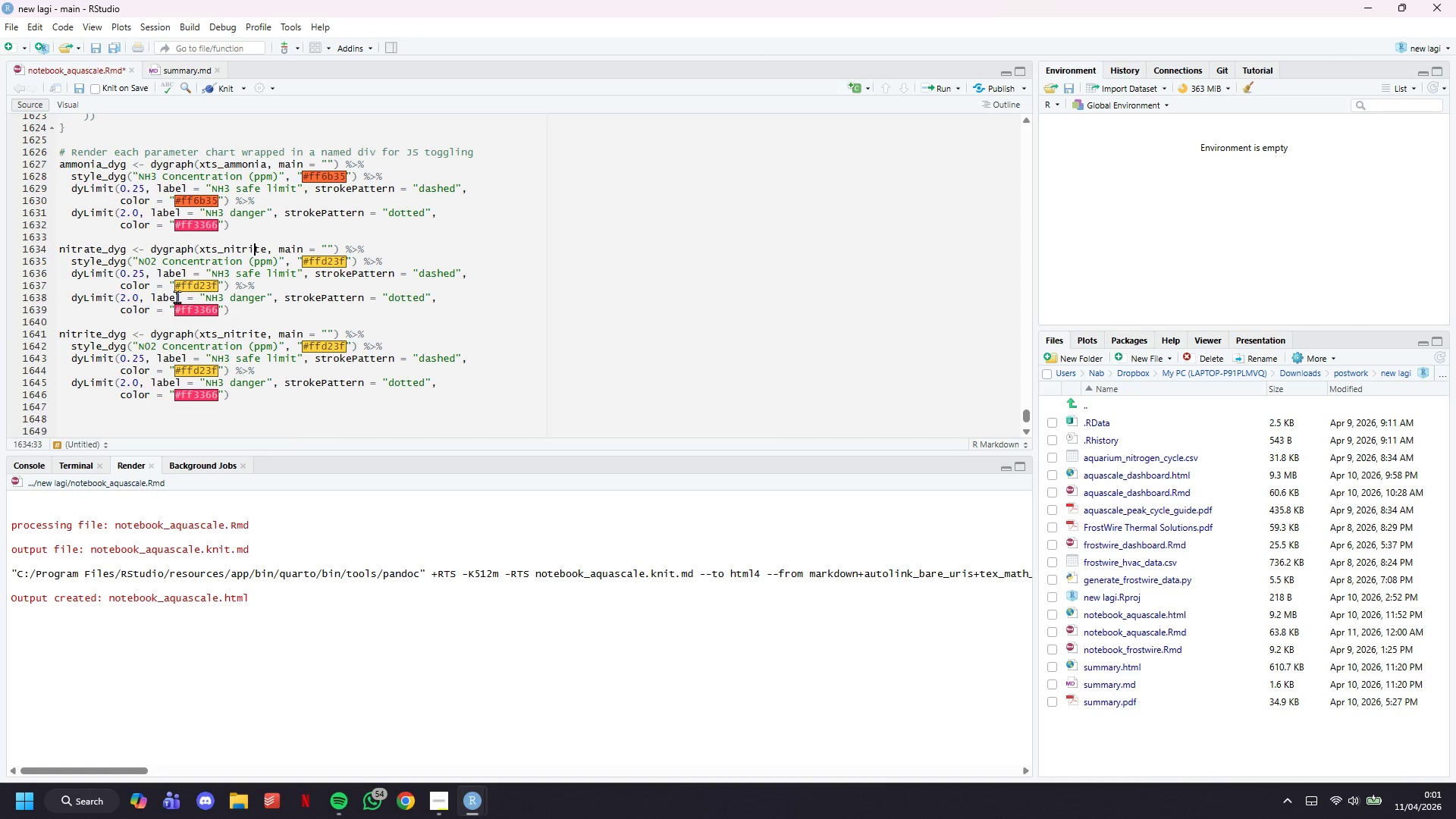 
key(ArrowRight)
 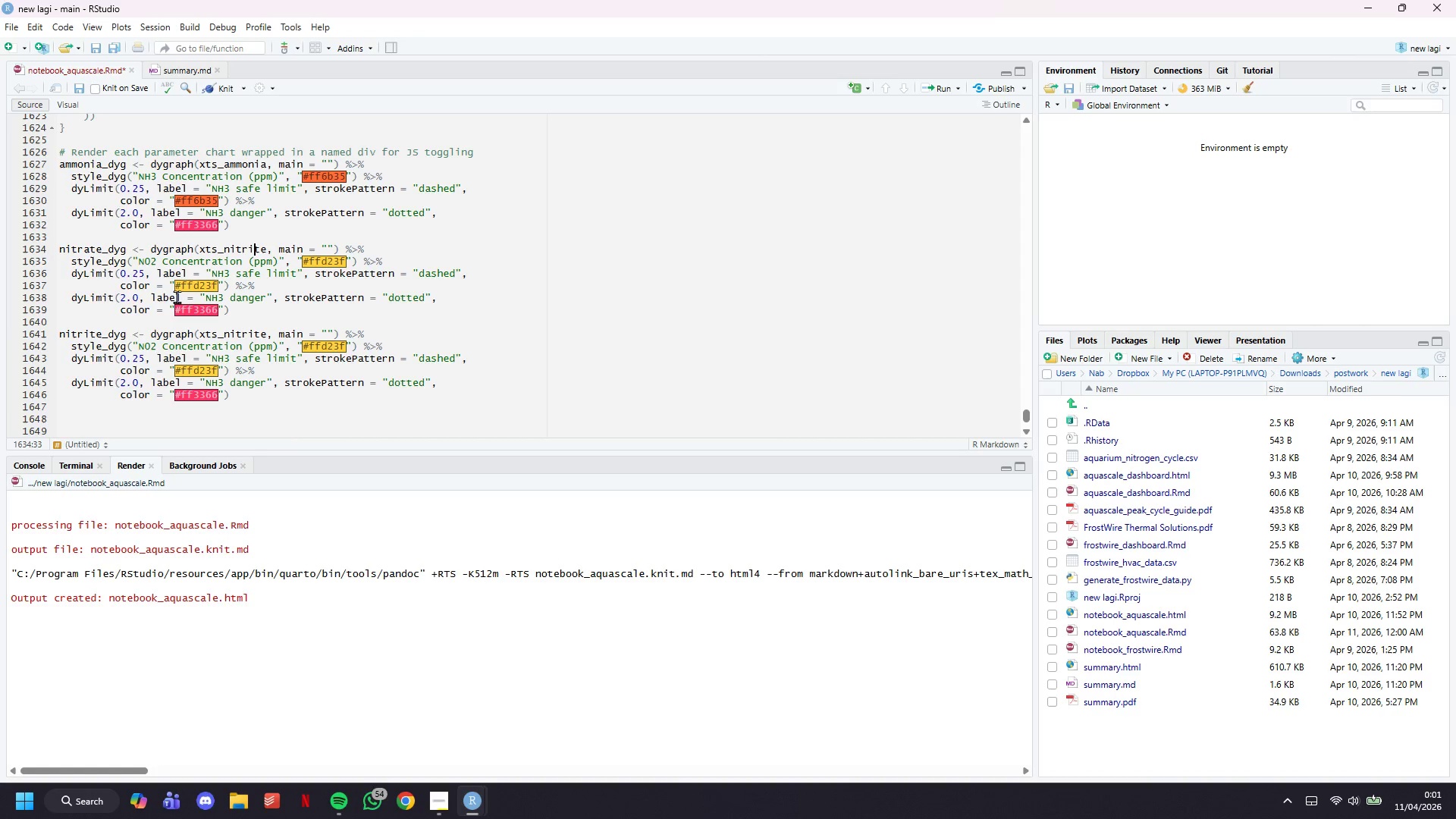 
key(ArrowLeft)
 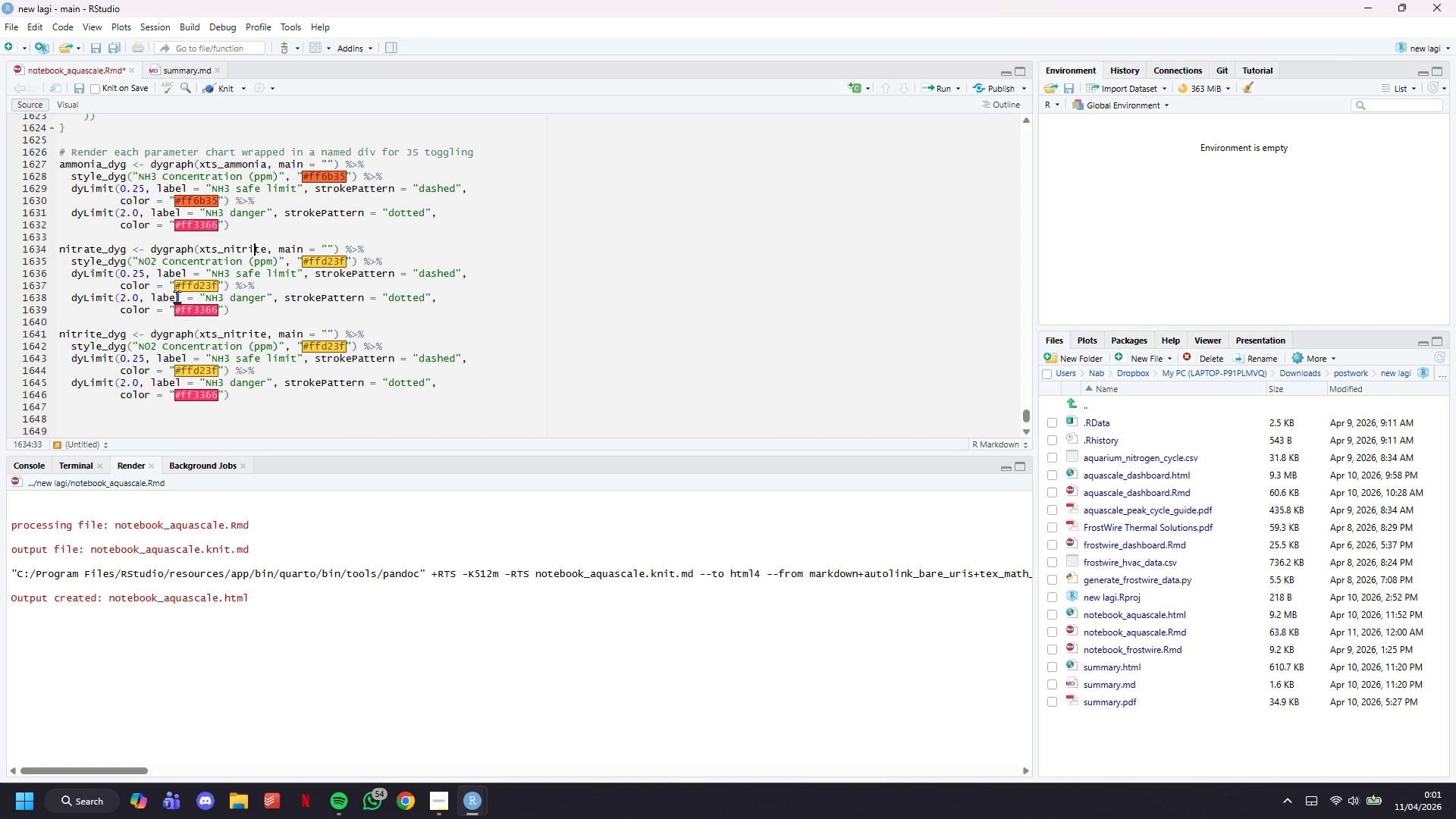 
key(ArrowLeft)
 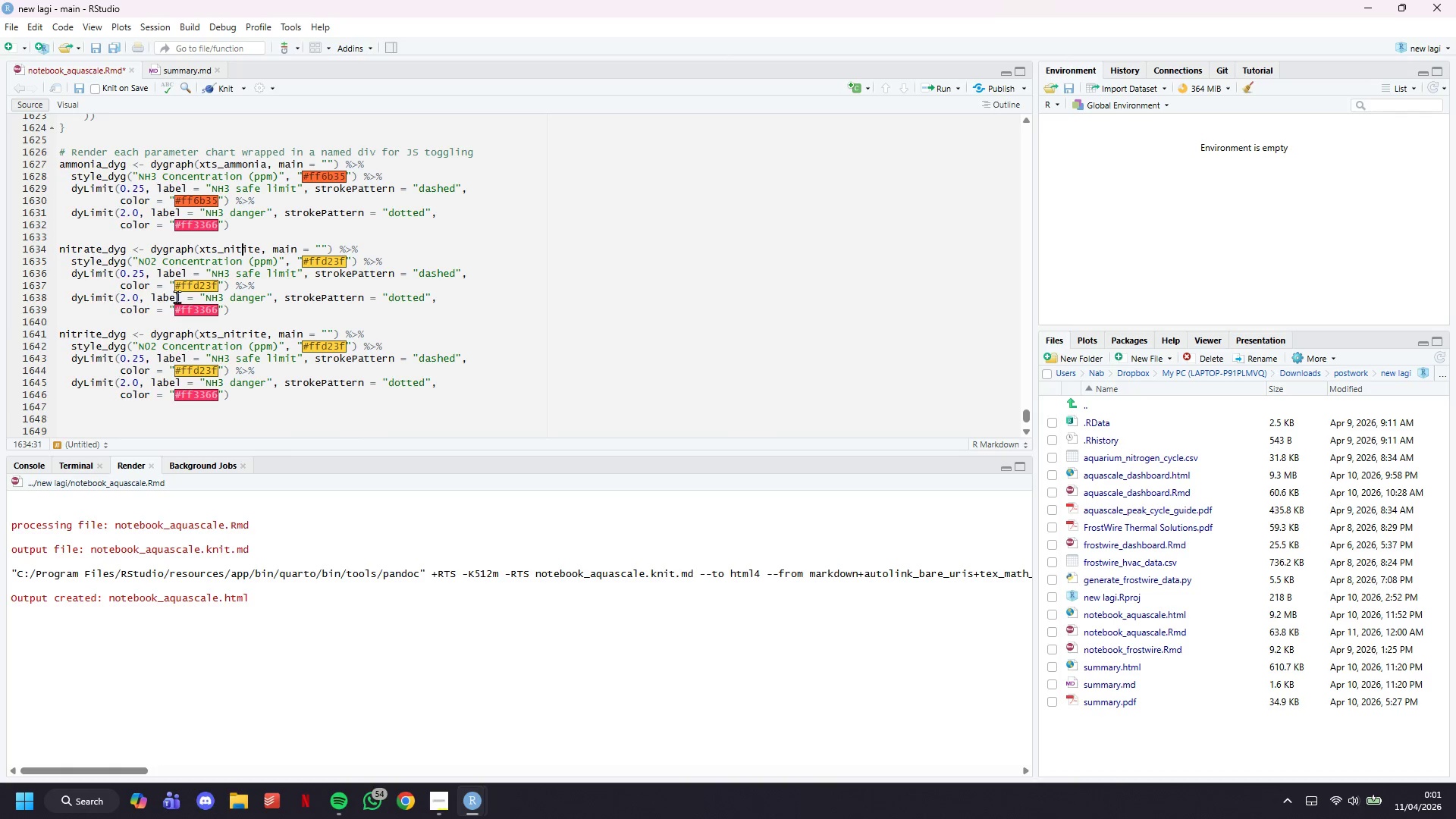 
key(R)
 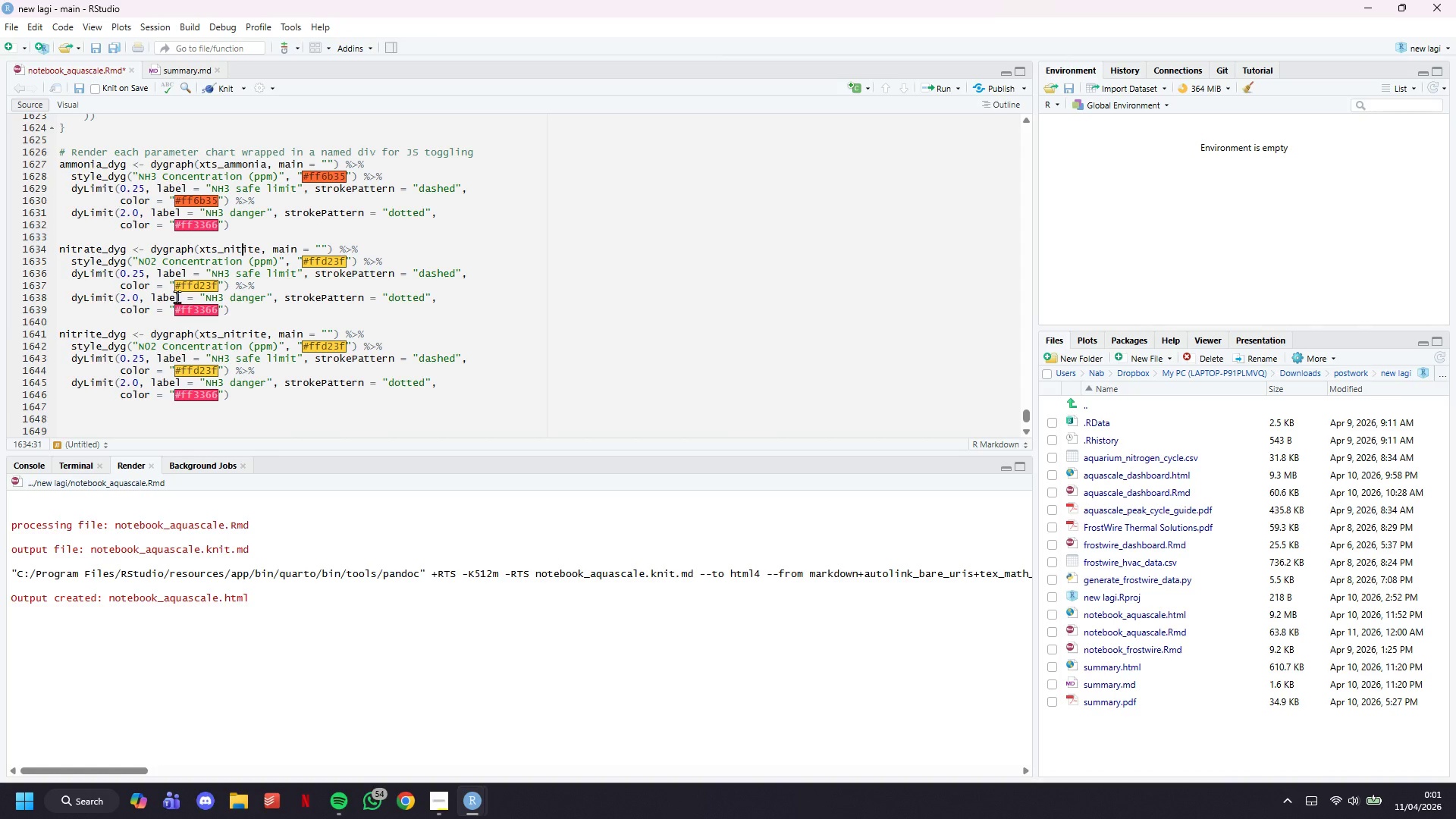 
key(ArrowRight)
 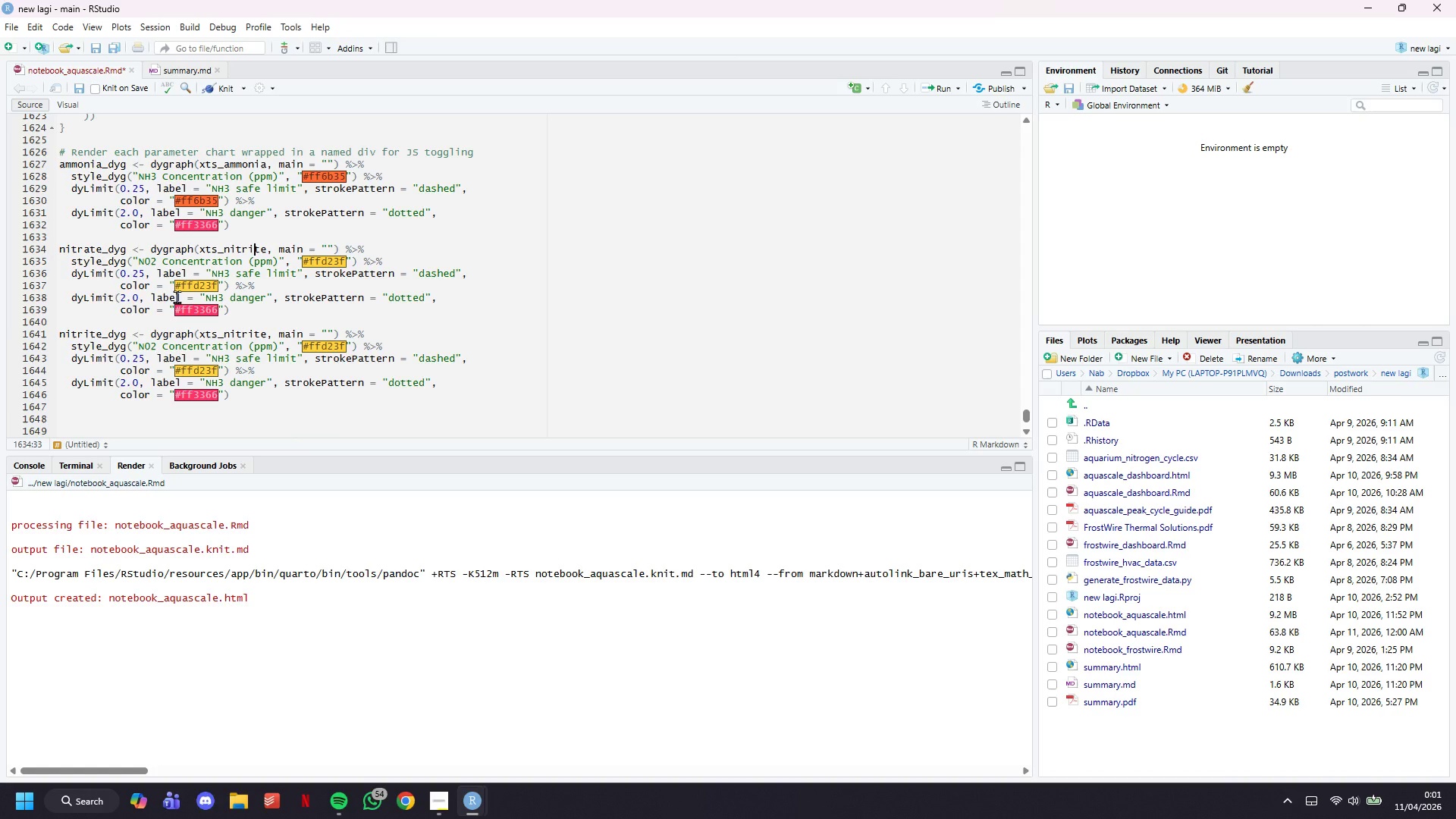 
key(Backspace)
 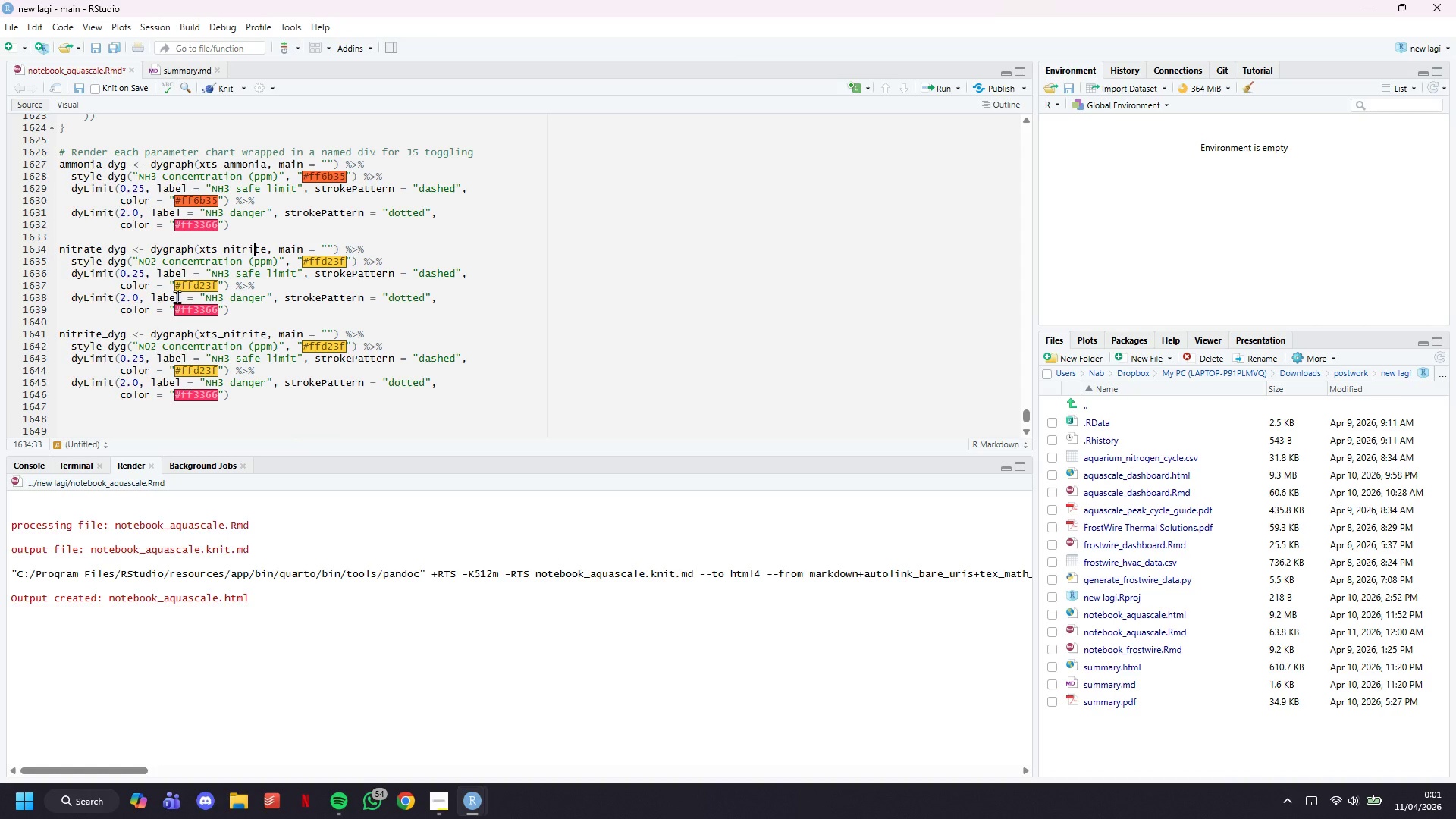 
key(A)
 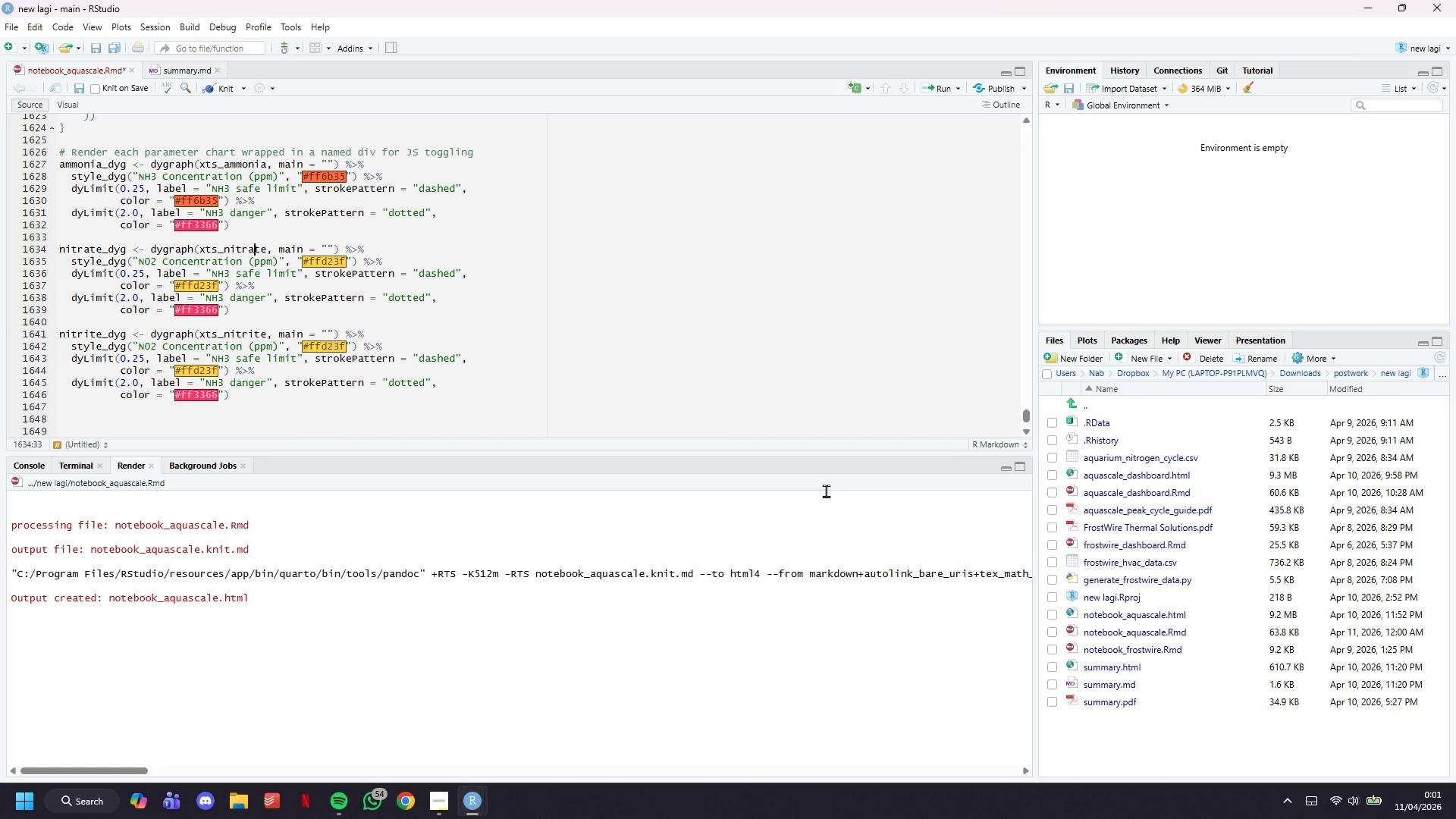 
key(ArrowDown)
 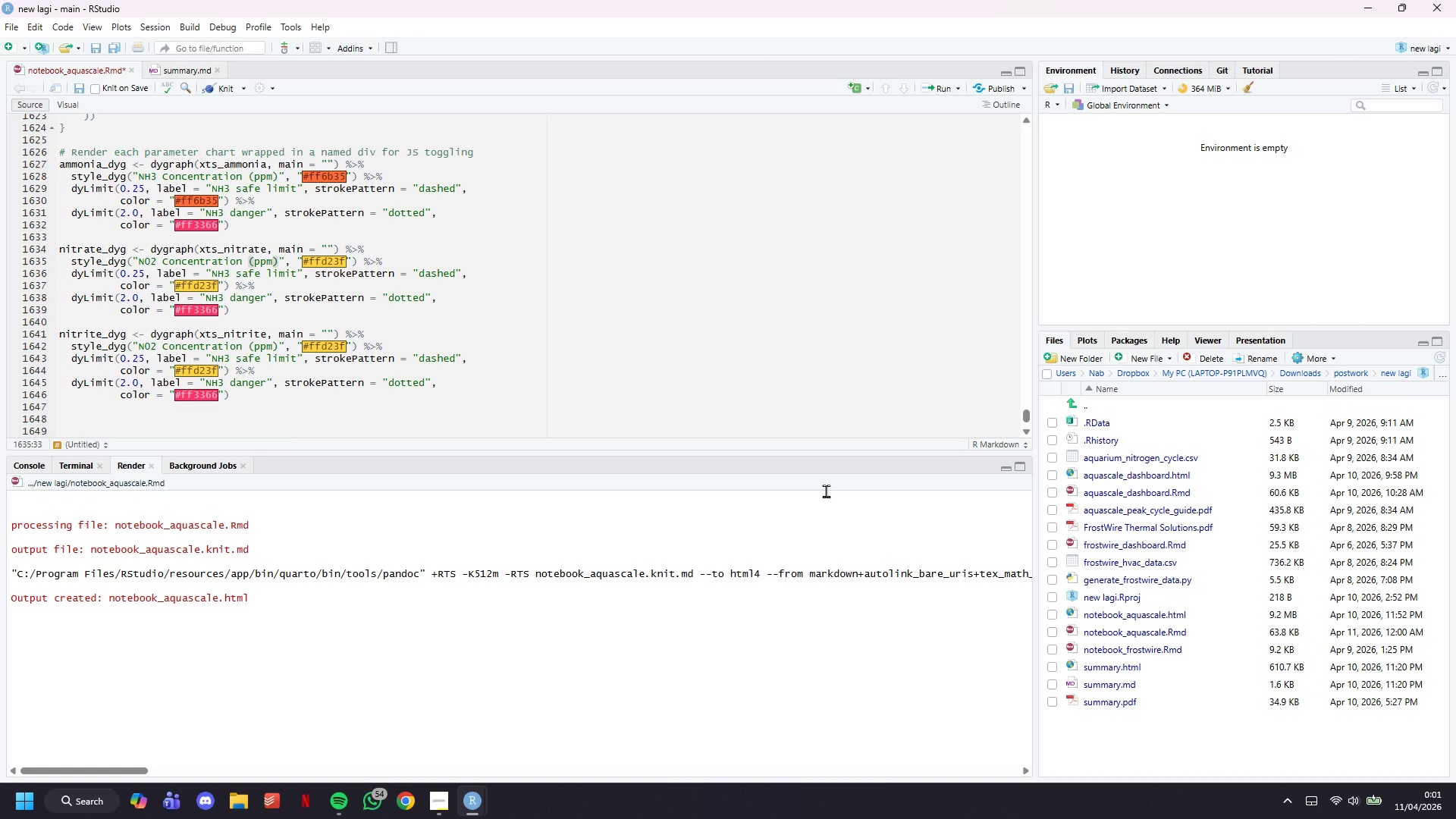 
hold_key(key=ArrowLeft, duration=0.48)
 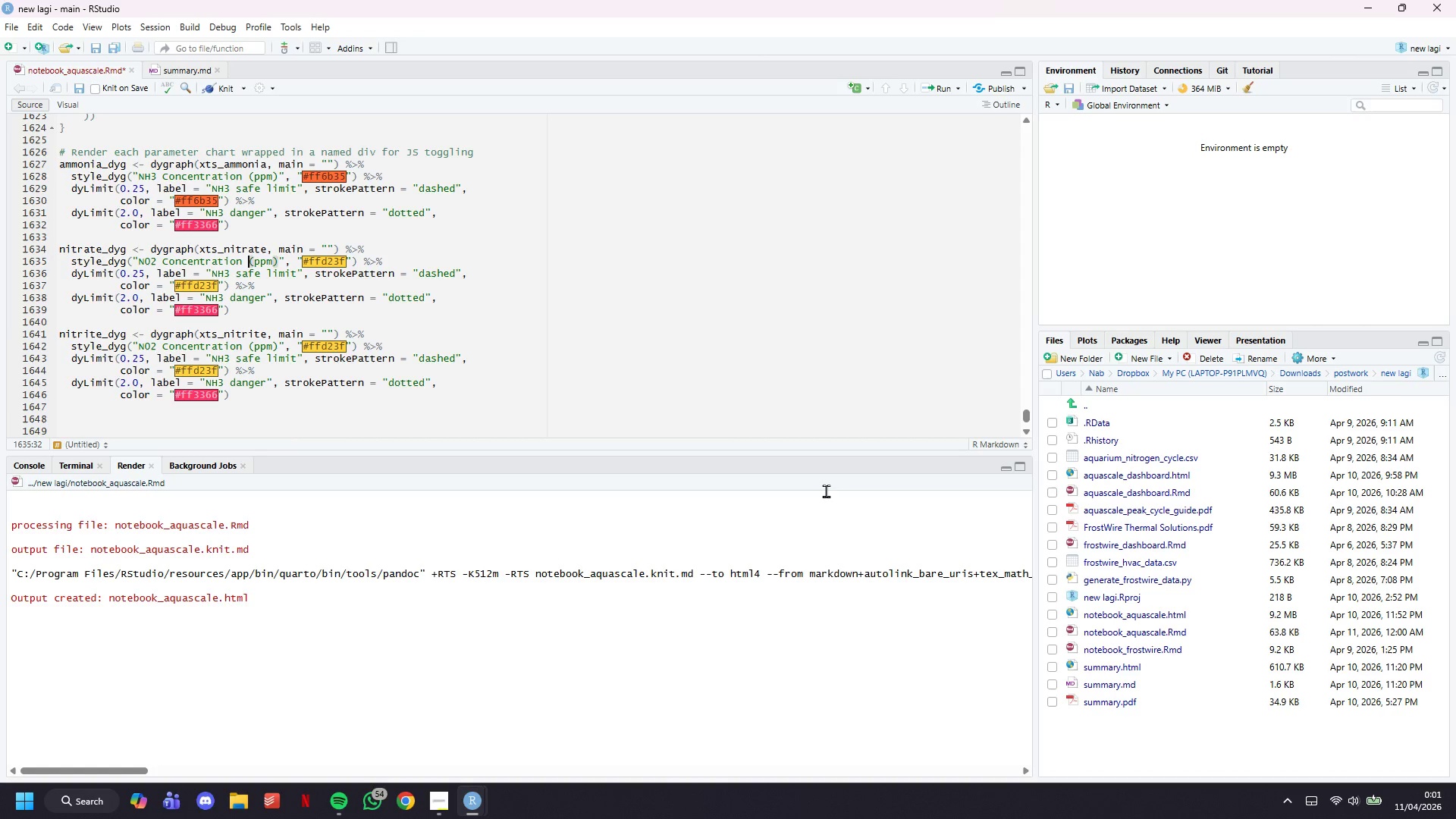 
hold_key(key=ArrowLeft, duration=0.8)
 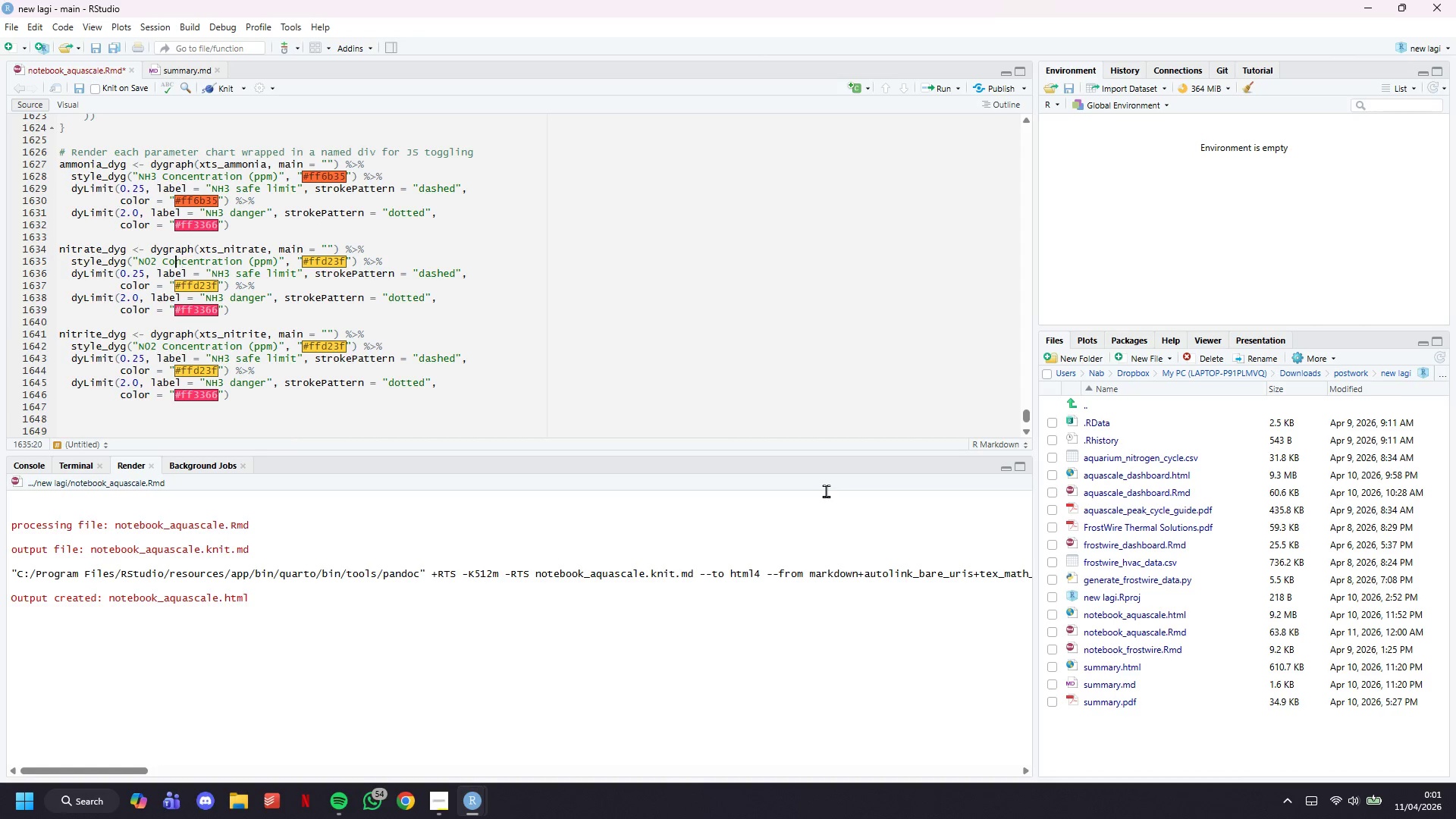 
key(ArrowLeft)
 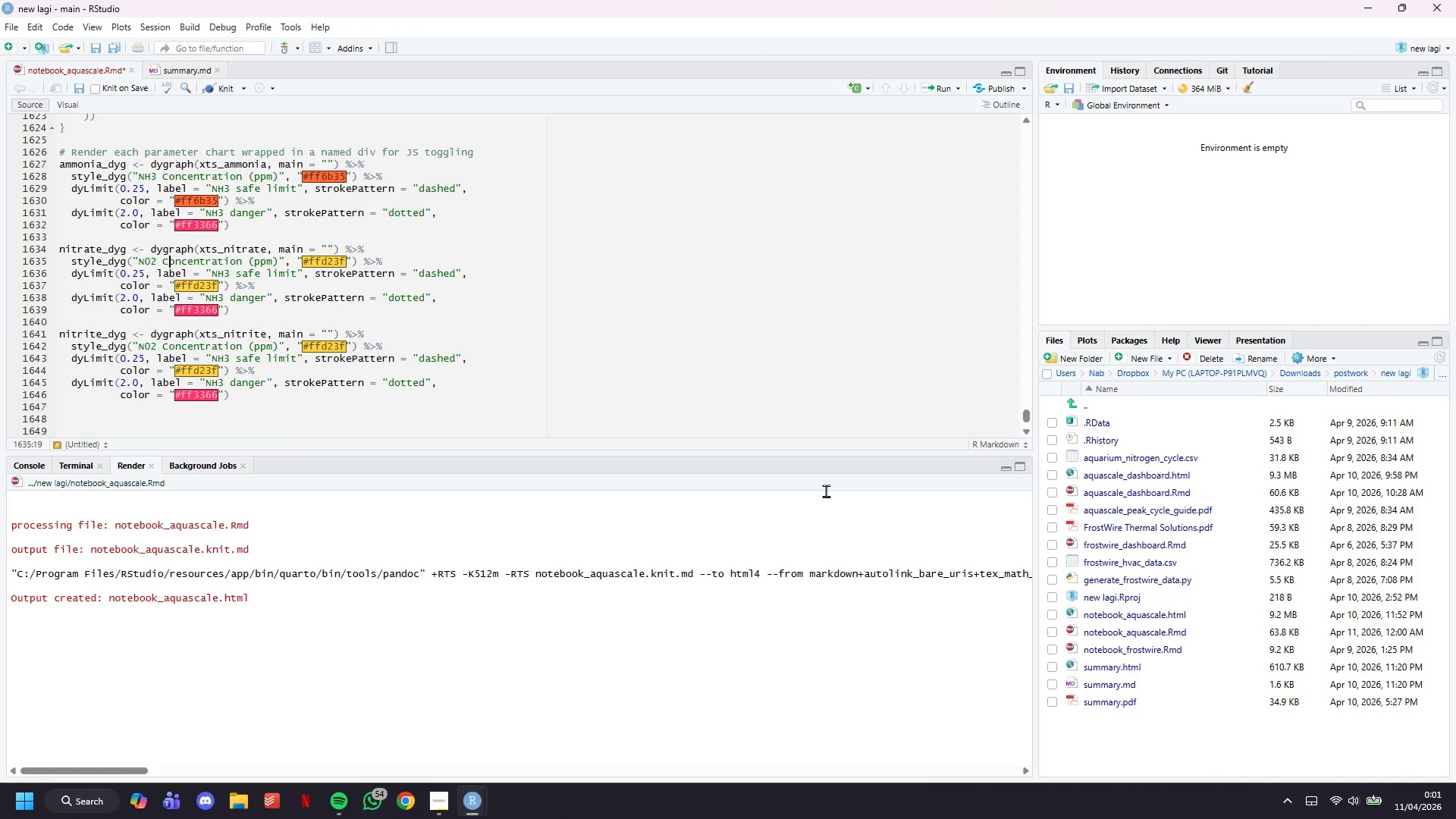 
key(ArrowLeft)
 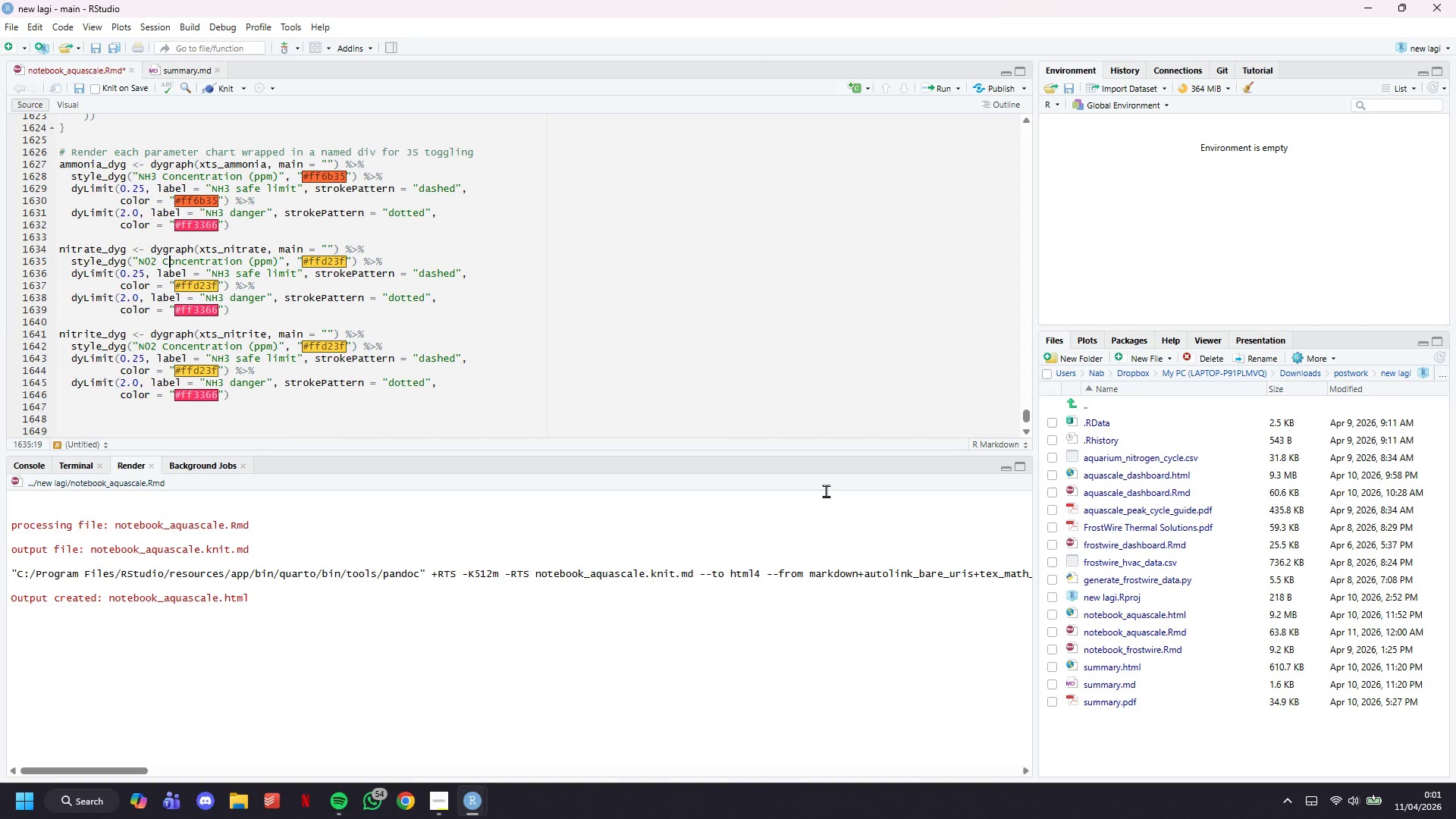 
key(ArrowLeft)
 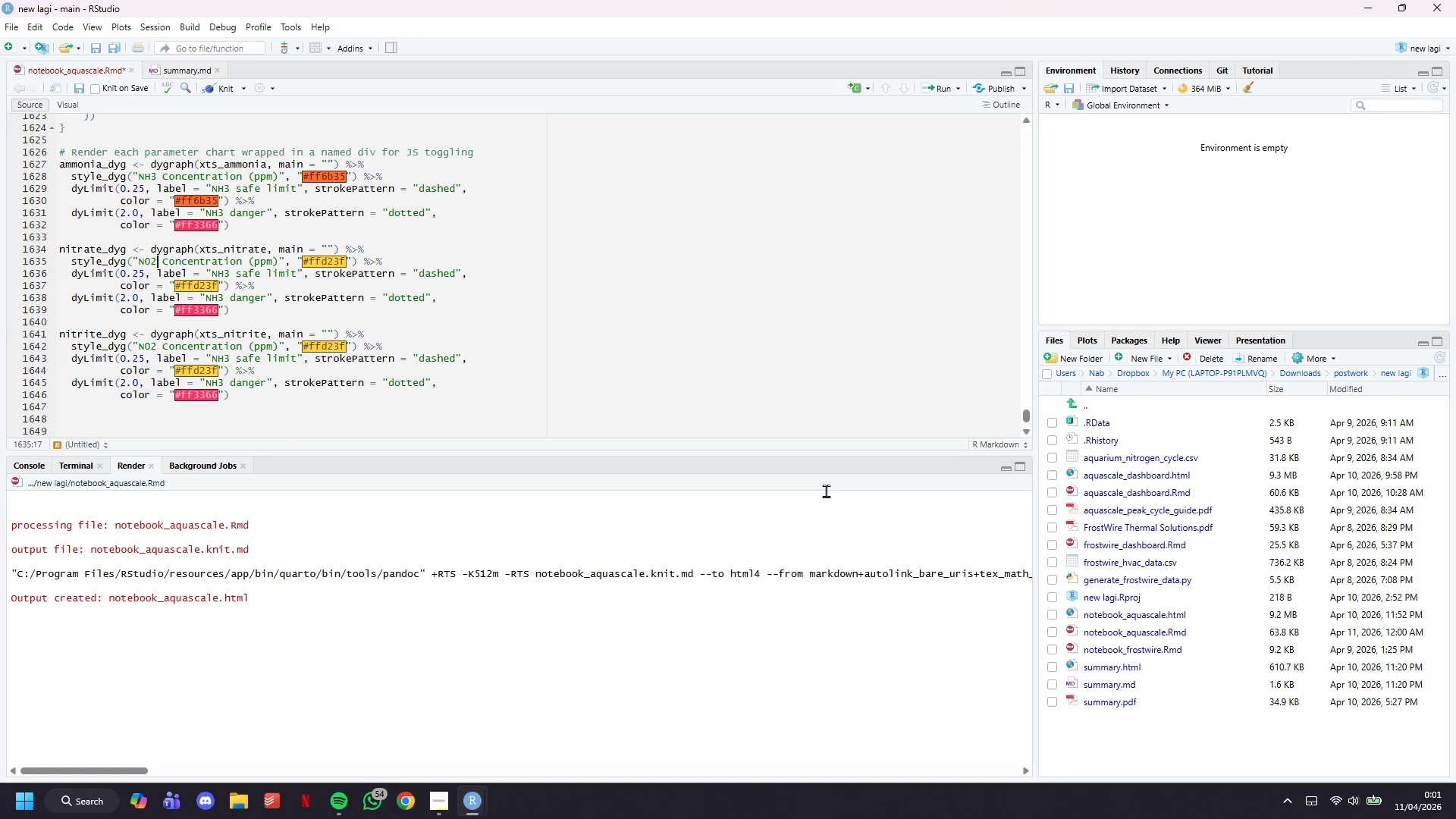 
key(ArrowLeft)
 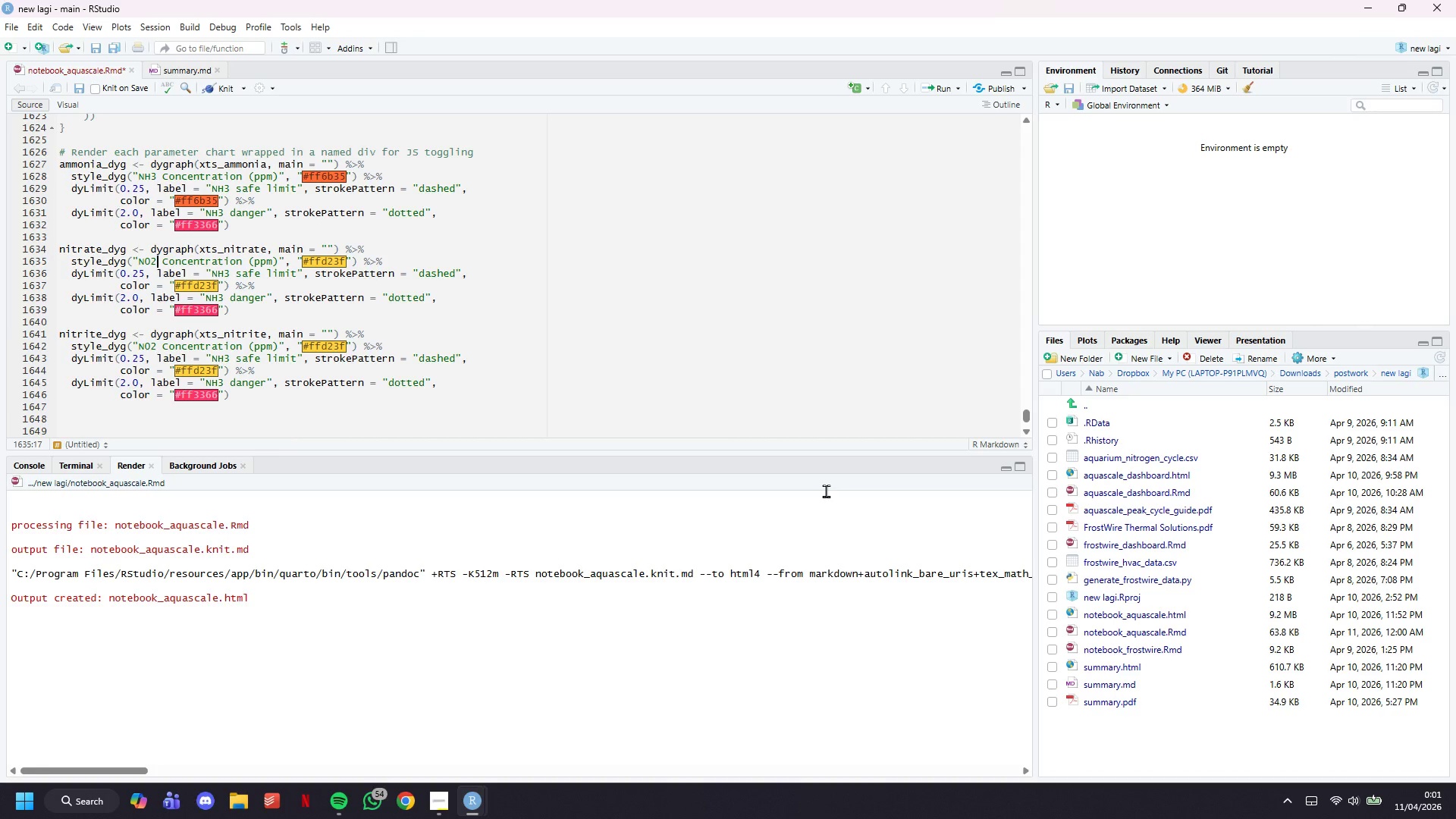 
key(Backspace)
 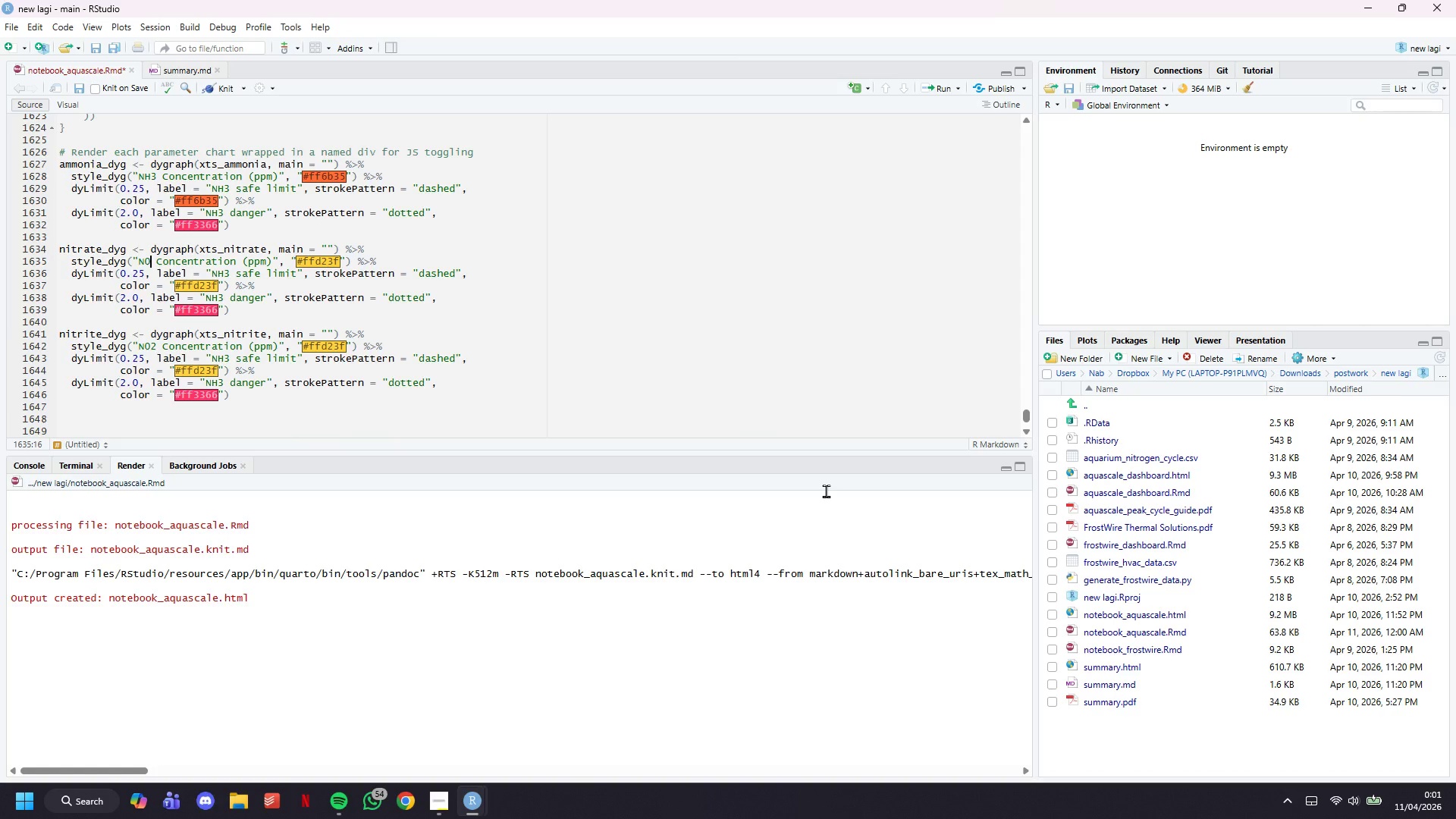 
key(3)
 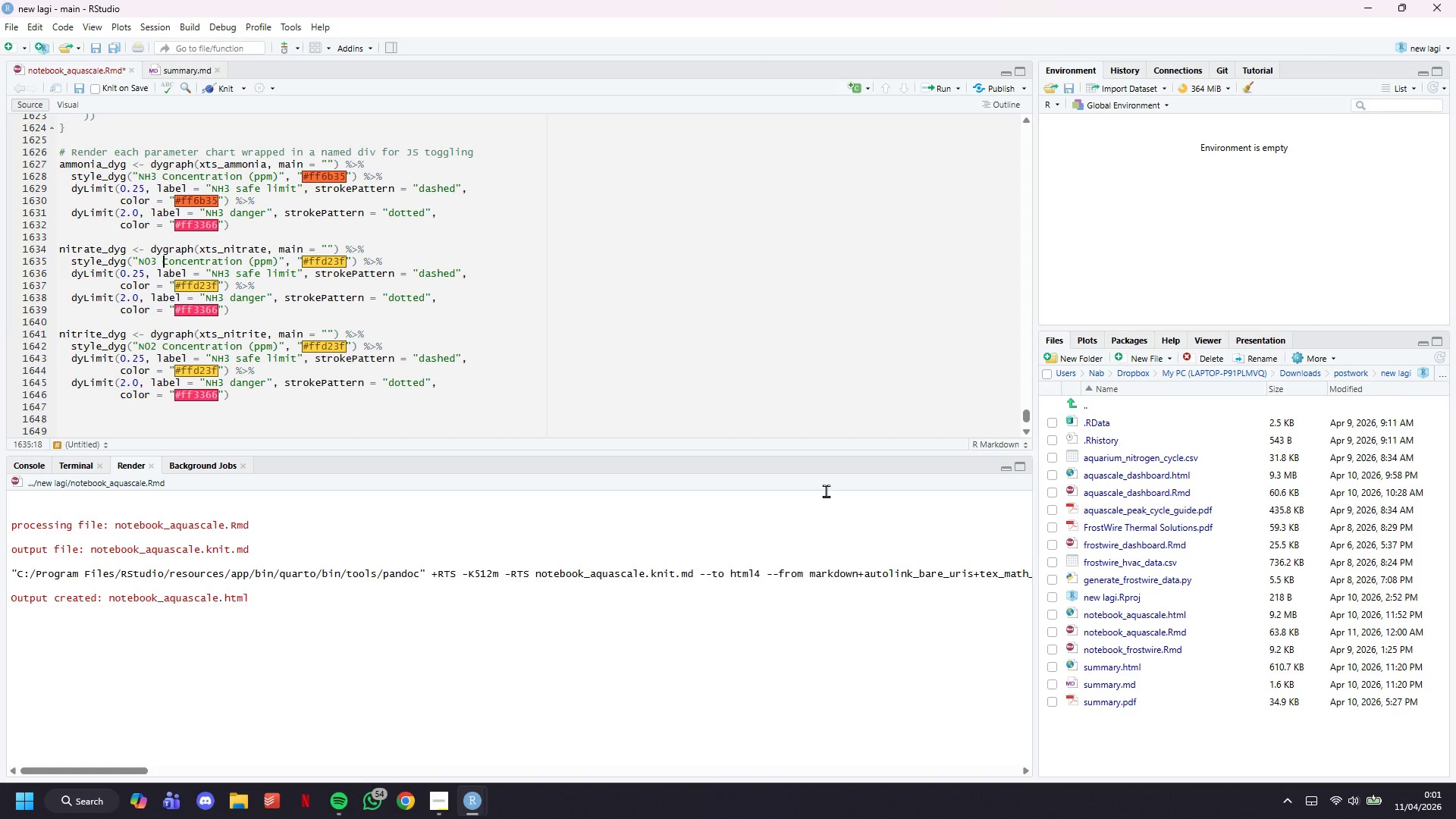 
hold_key(key=ArrowRight, duration=1.14)
 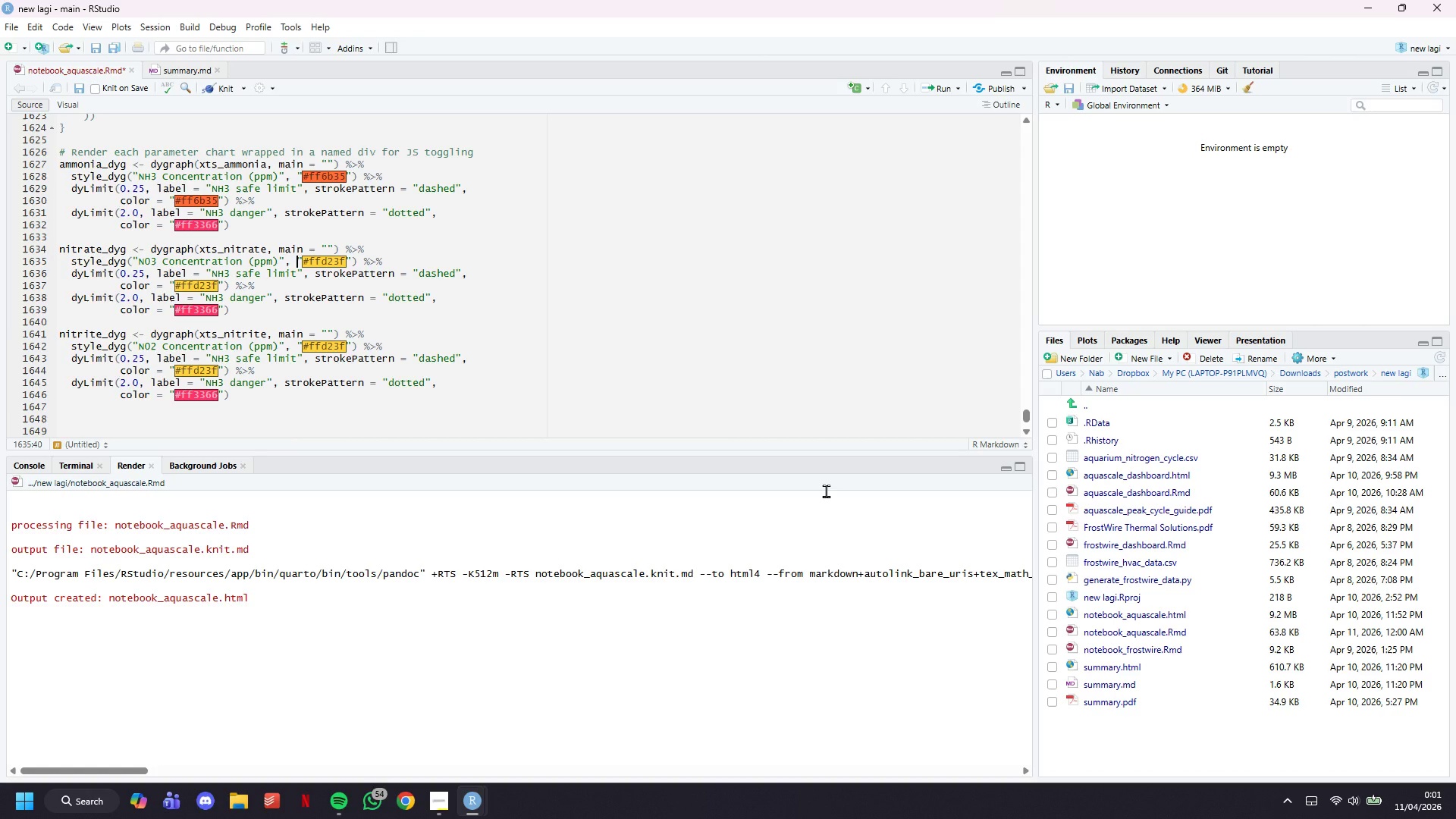 
key(ArrowRight)
 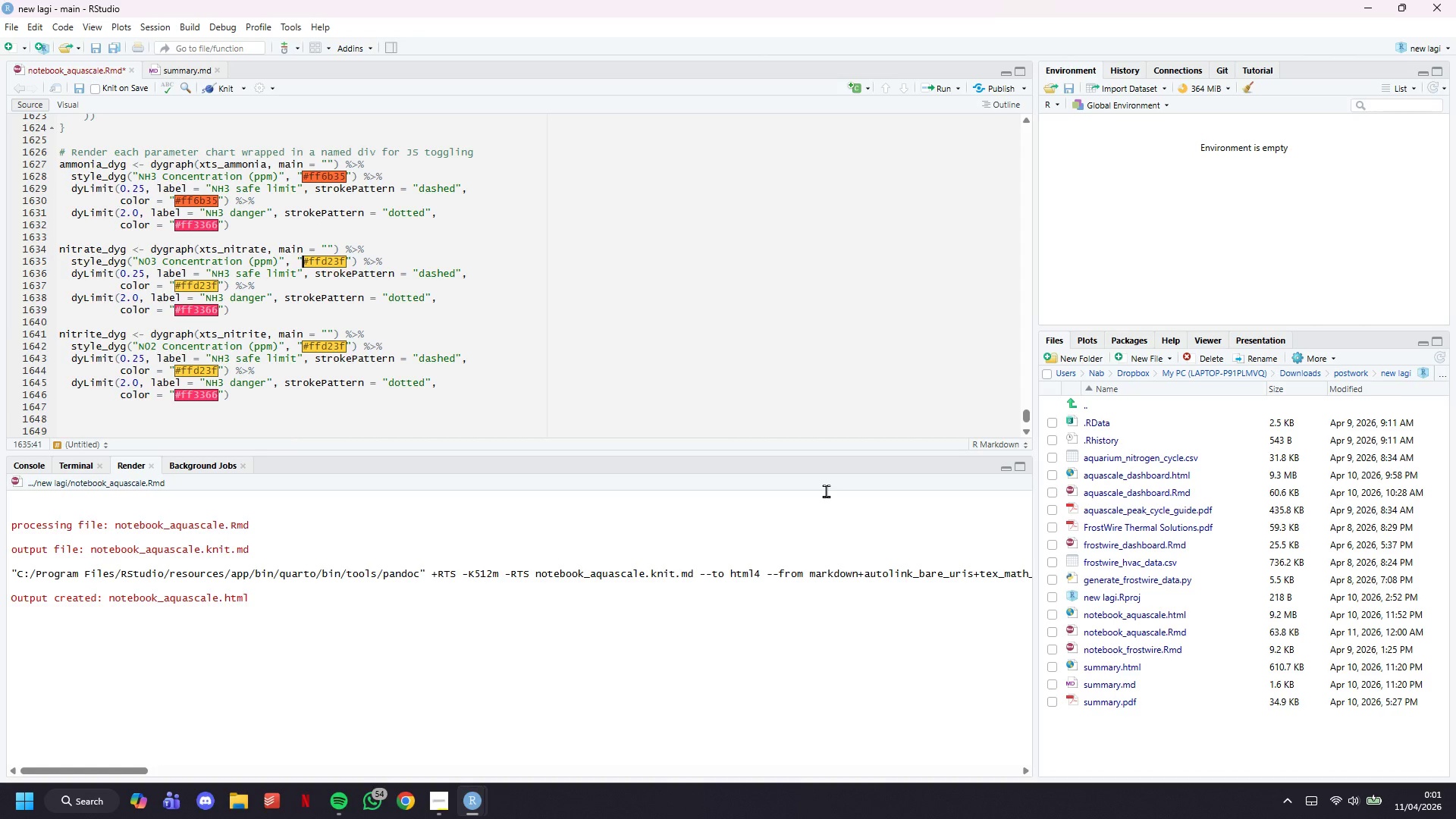 
key(ArrowRight)
 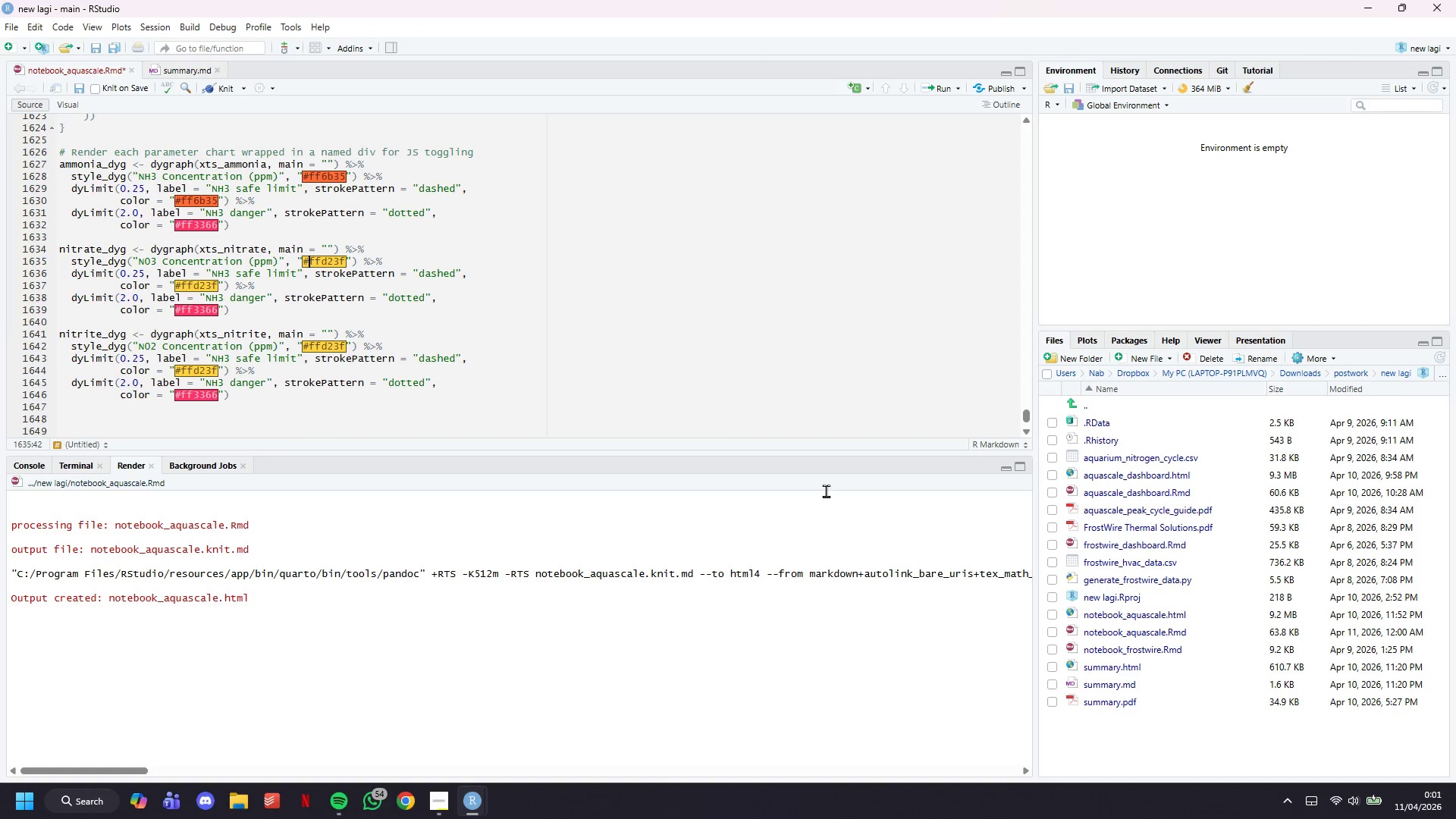 
key(ArrowRight)
 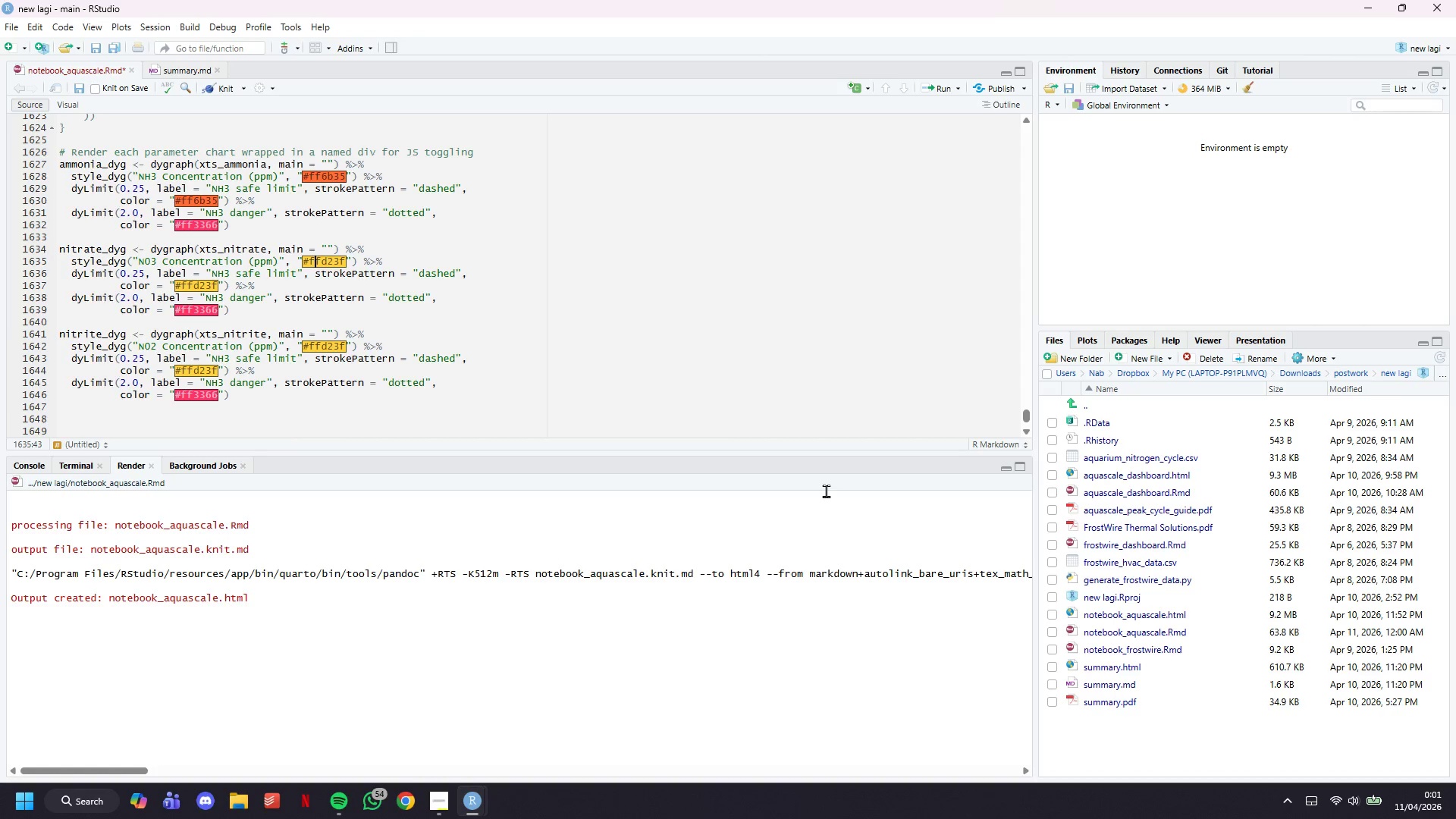 
key(ArrowRight)
 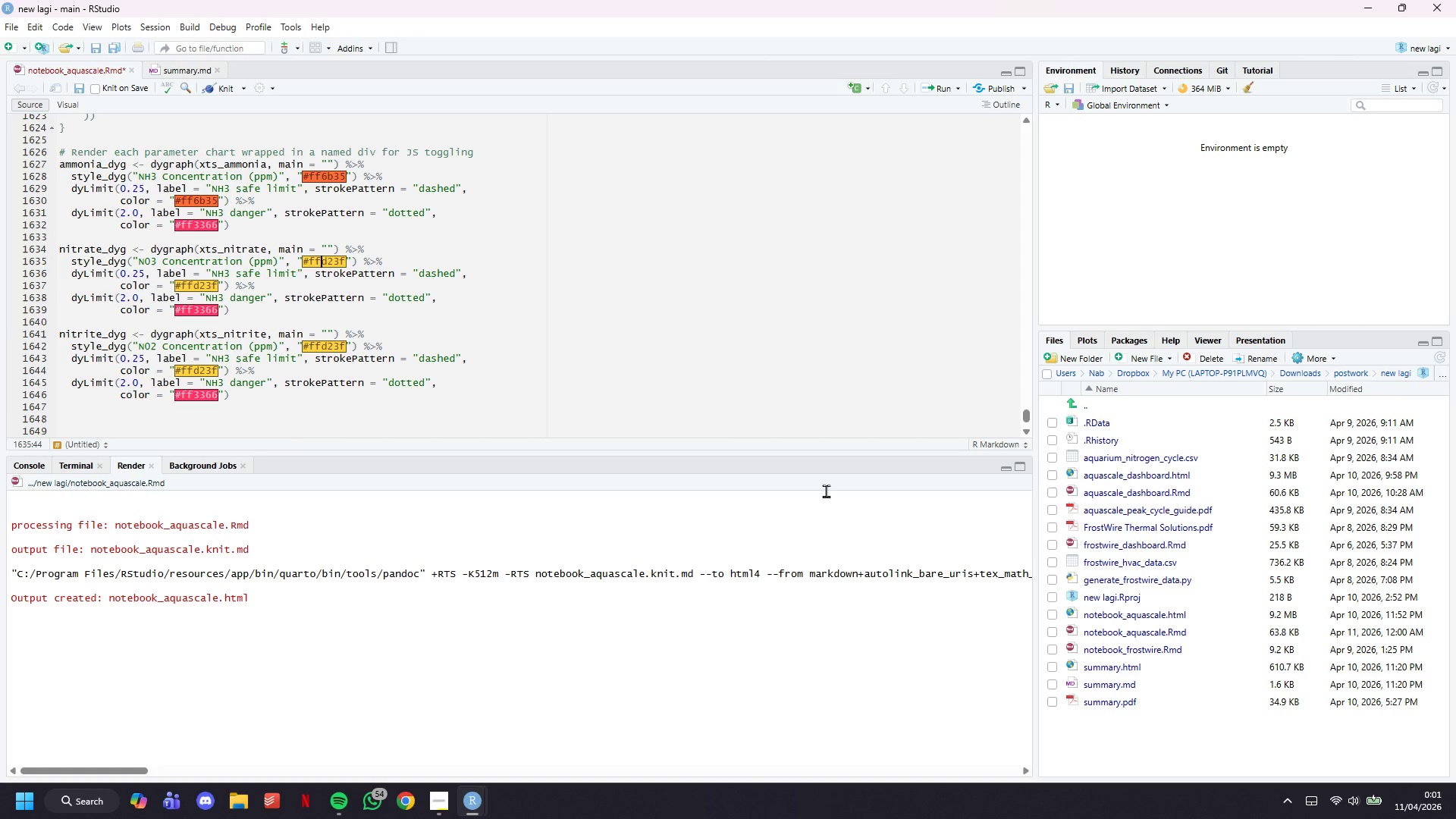 
key(ArrowRight)
 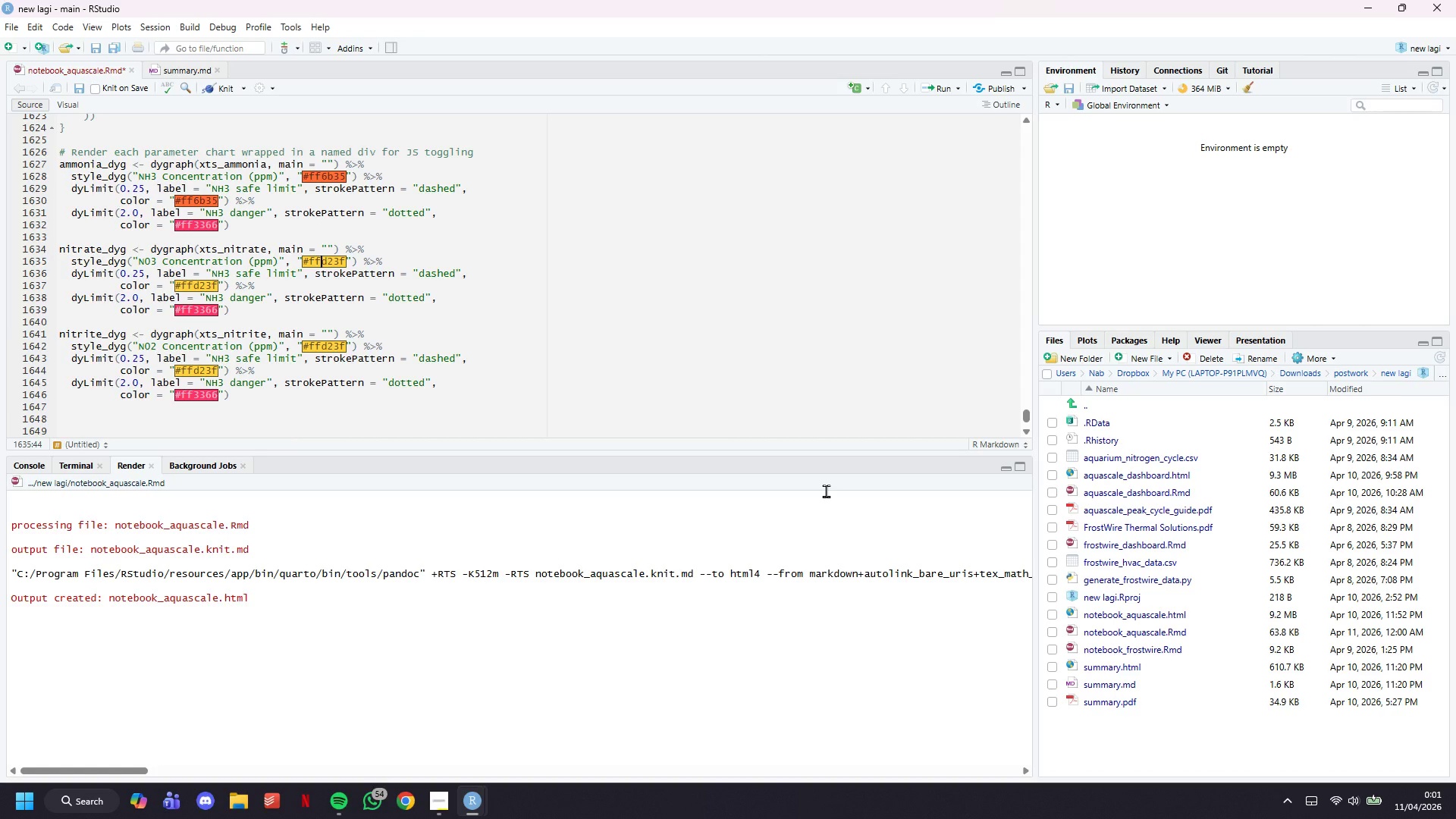 
key(ArrowRight)
 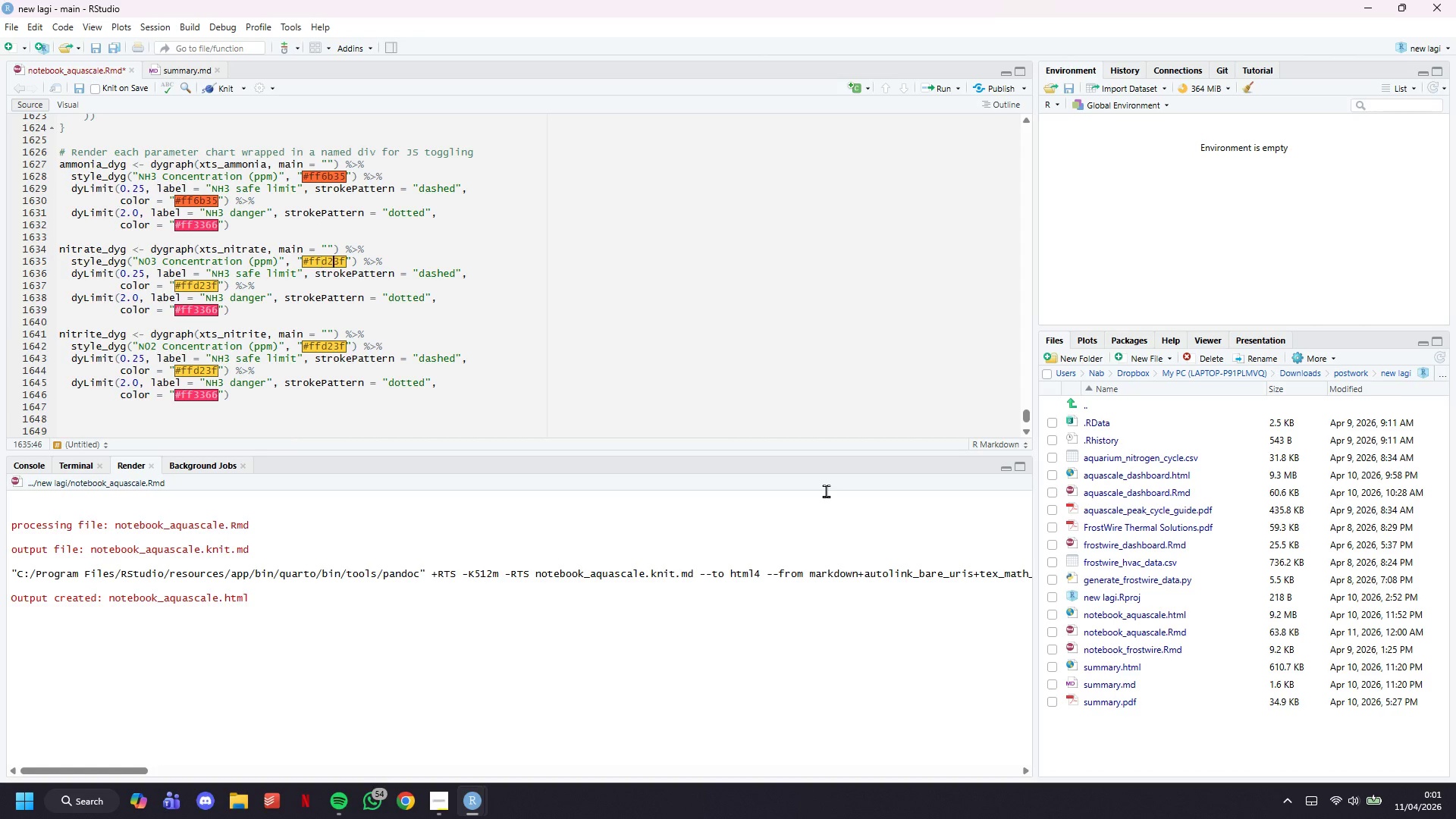 
key(ArrowRight)
 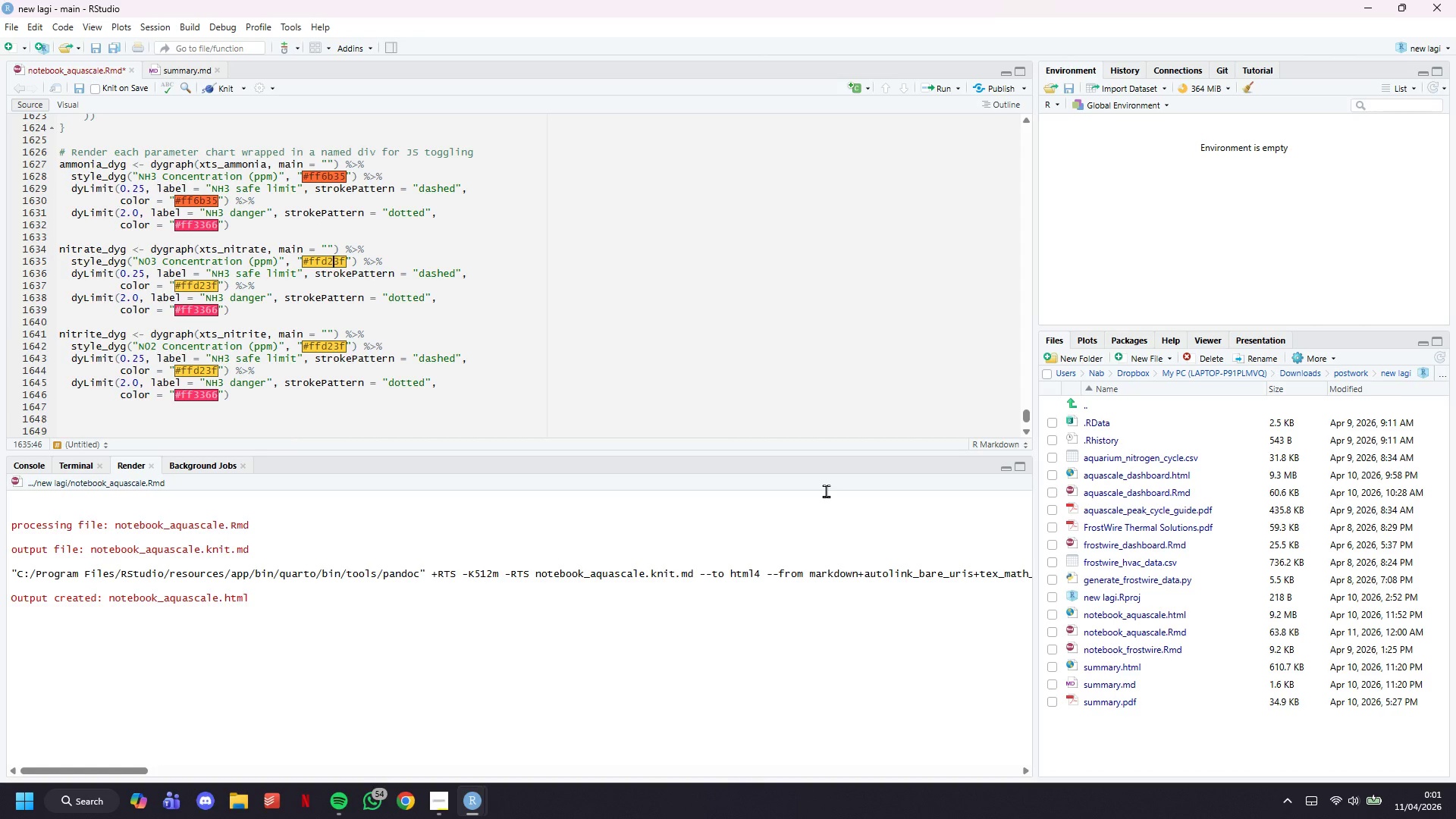 
key(ArrowRight)
 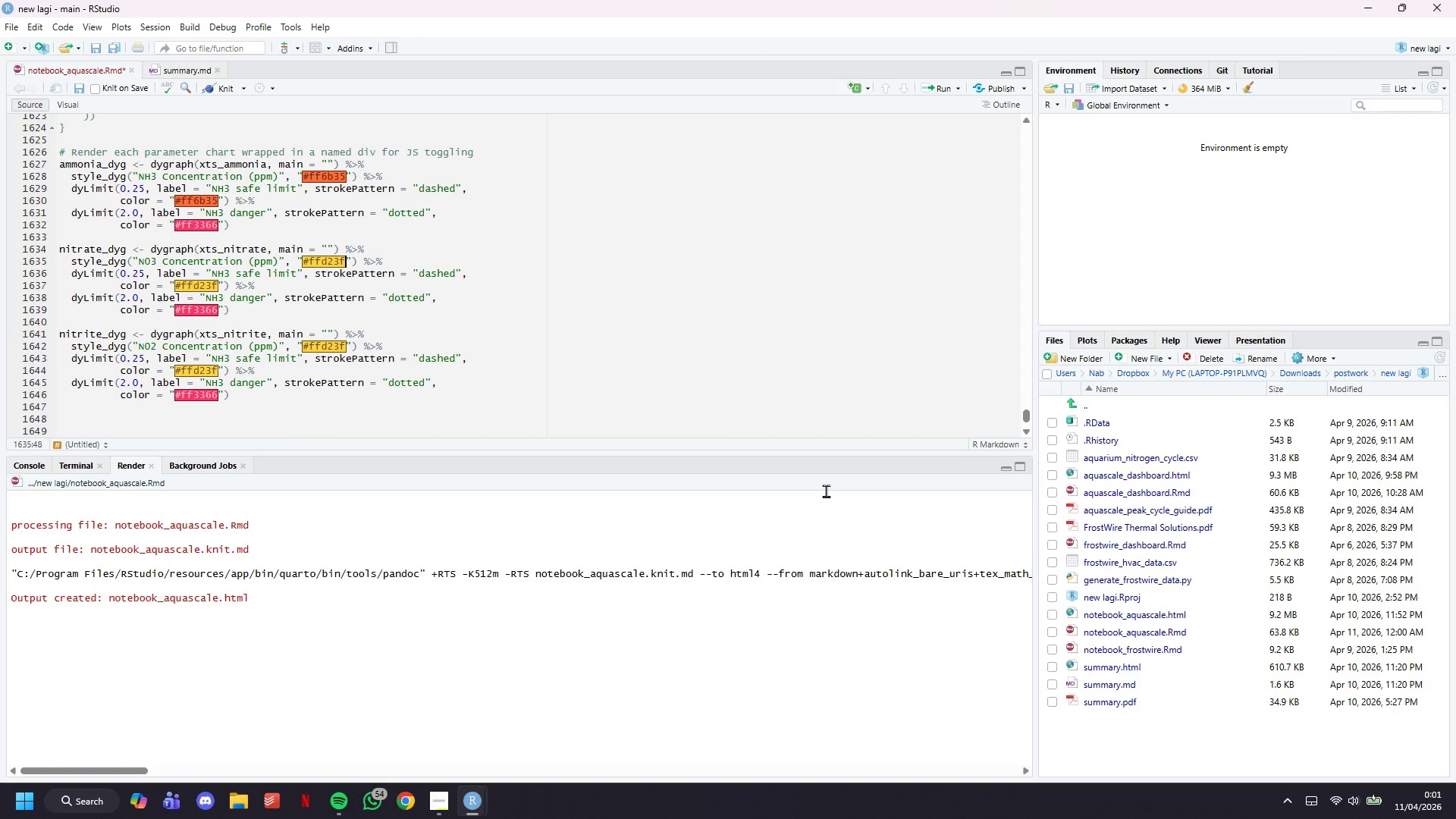 
key(Backspace)
key(Backspace)
key(Backspace)
key(Backspace)
key(Backspace)
key(Backspace)
type(3ddc97)
 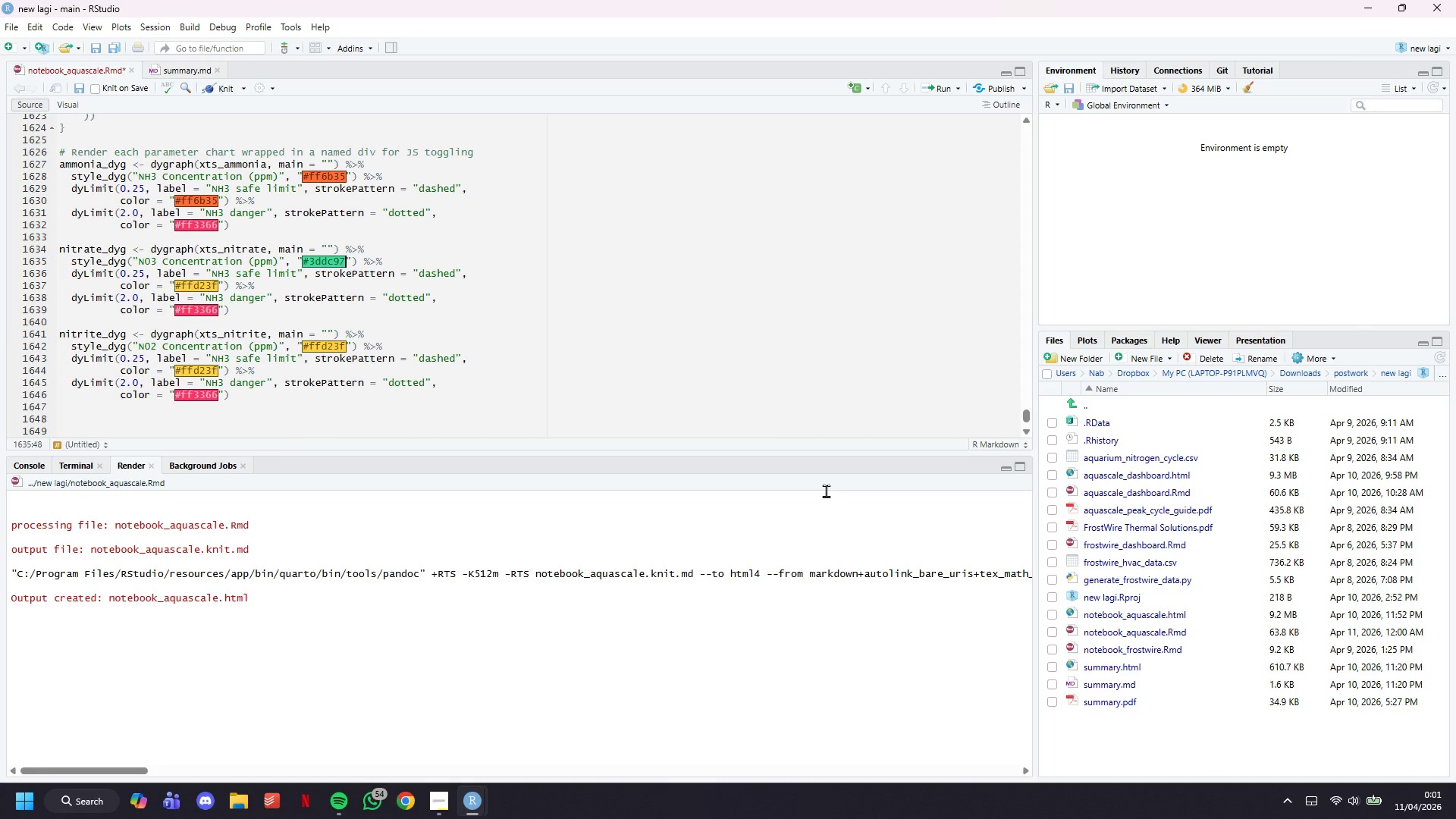 
key(ArrowRight)
 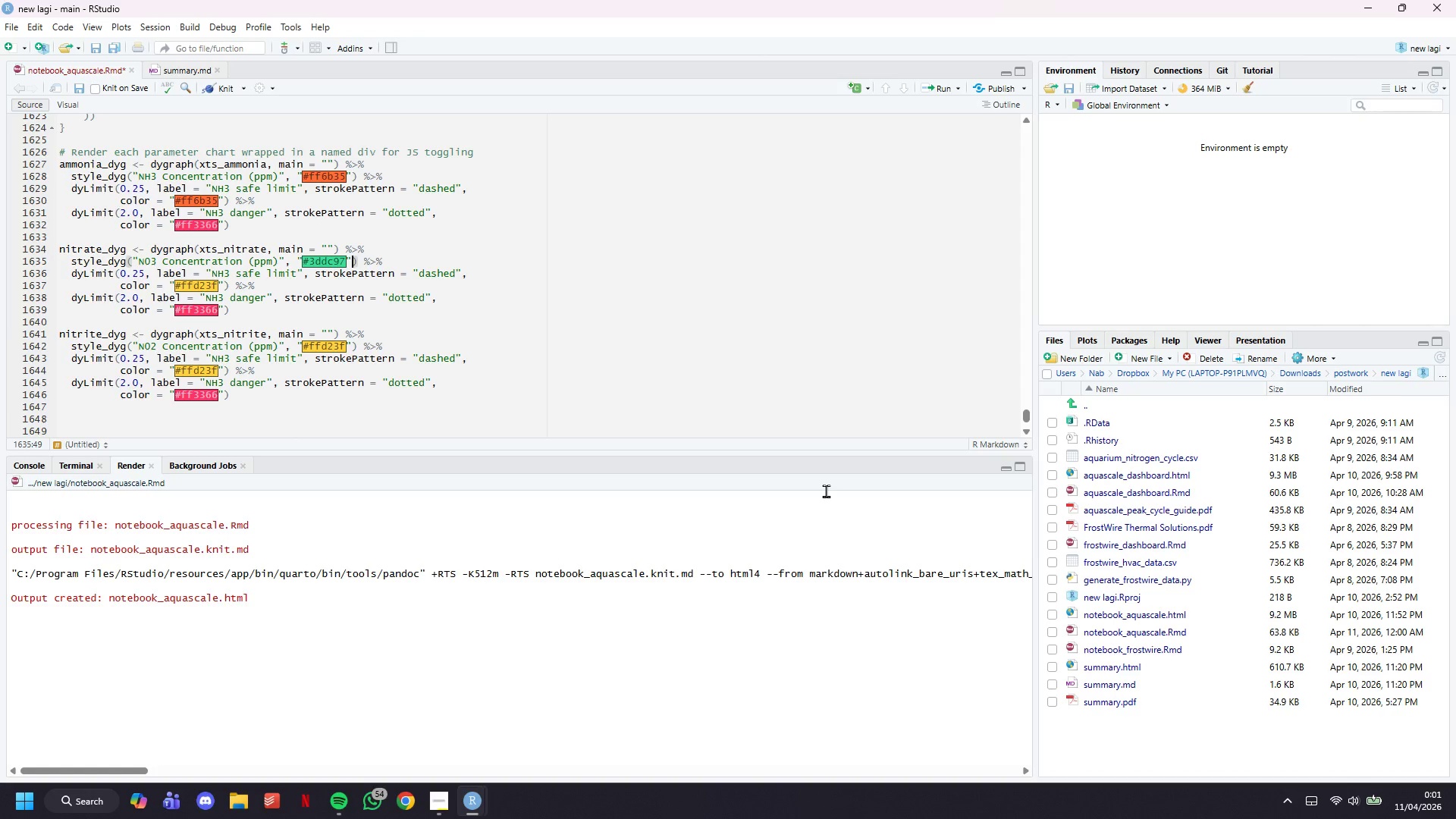 
key(ArrowDown)
 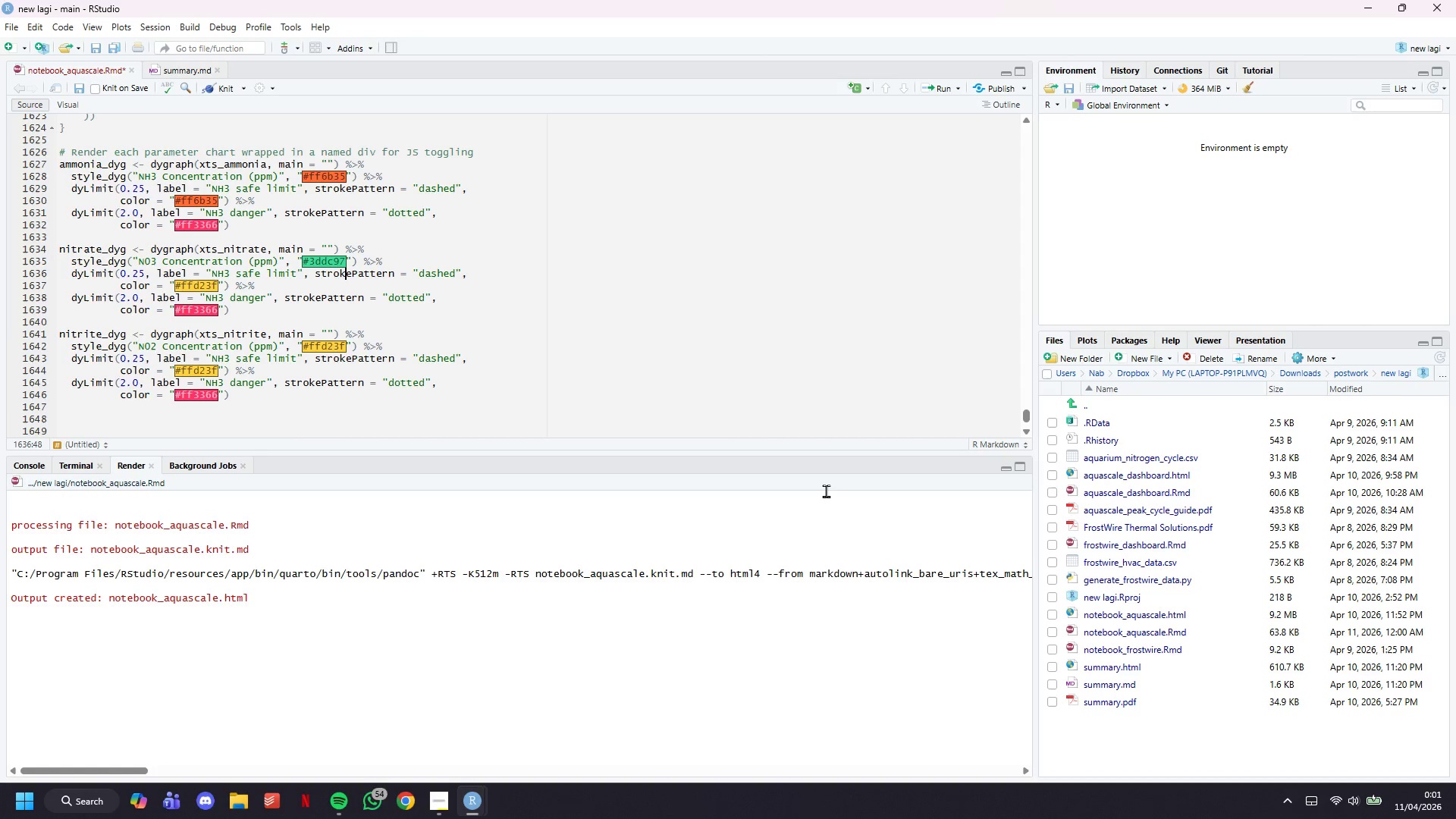 
hold_key(key=ArrowLeft, duration=1.14)
 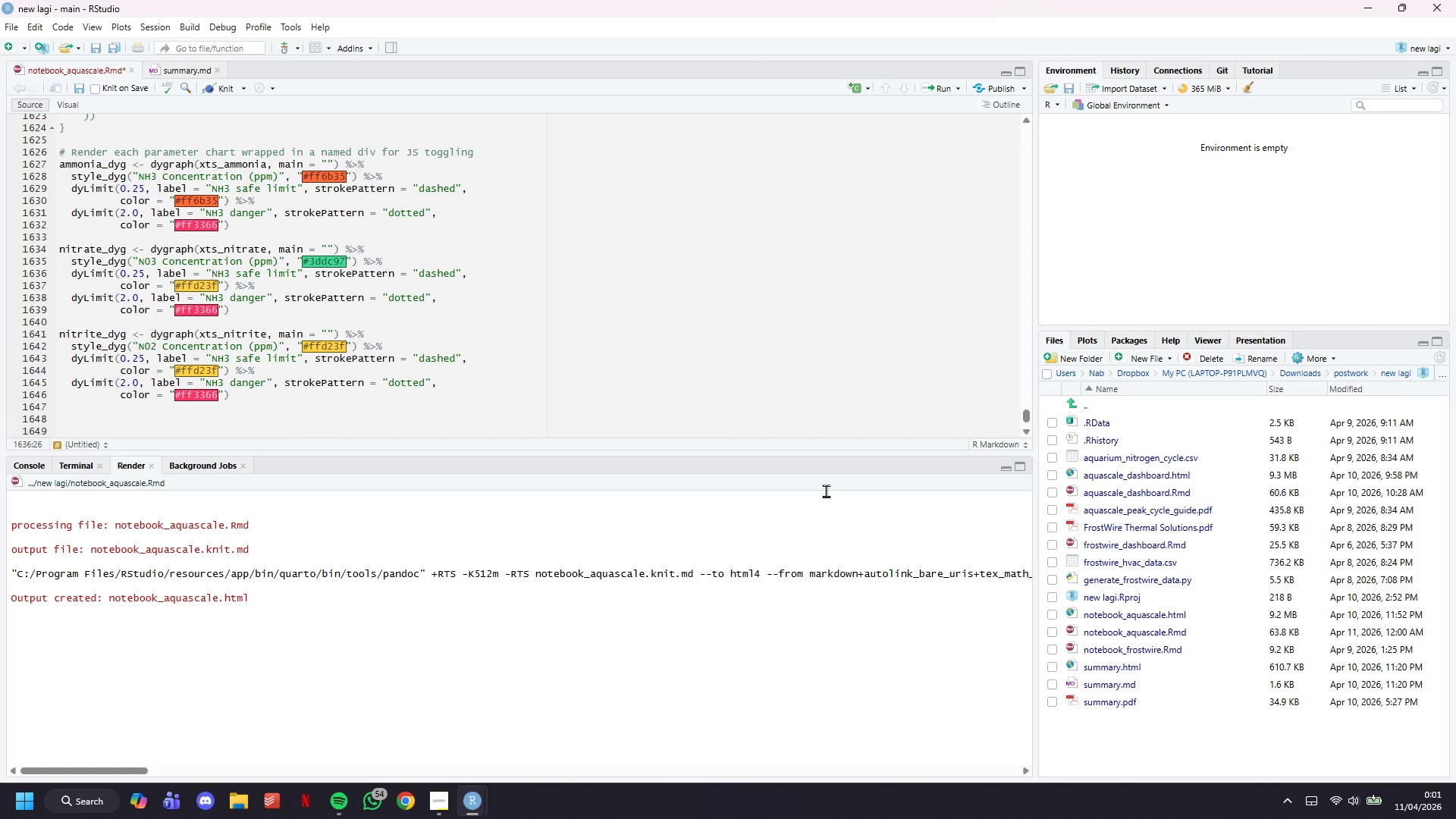 
hold_key(key=ArrowLeft, duration=11.78)
 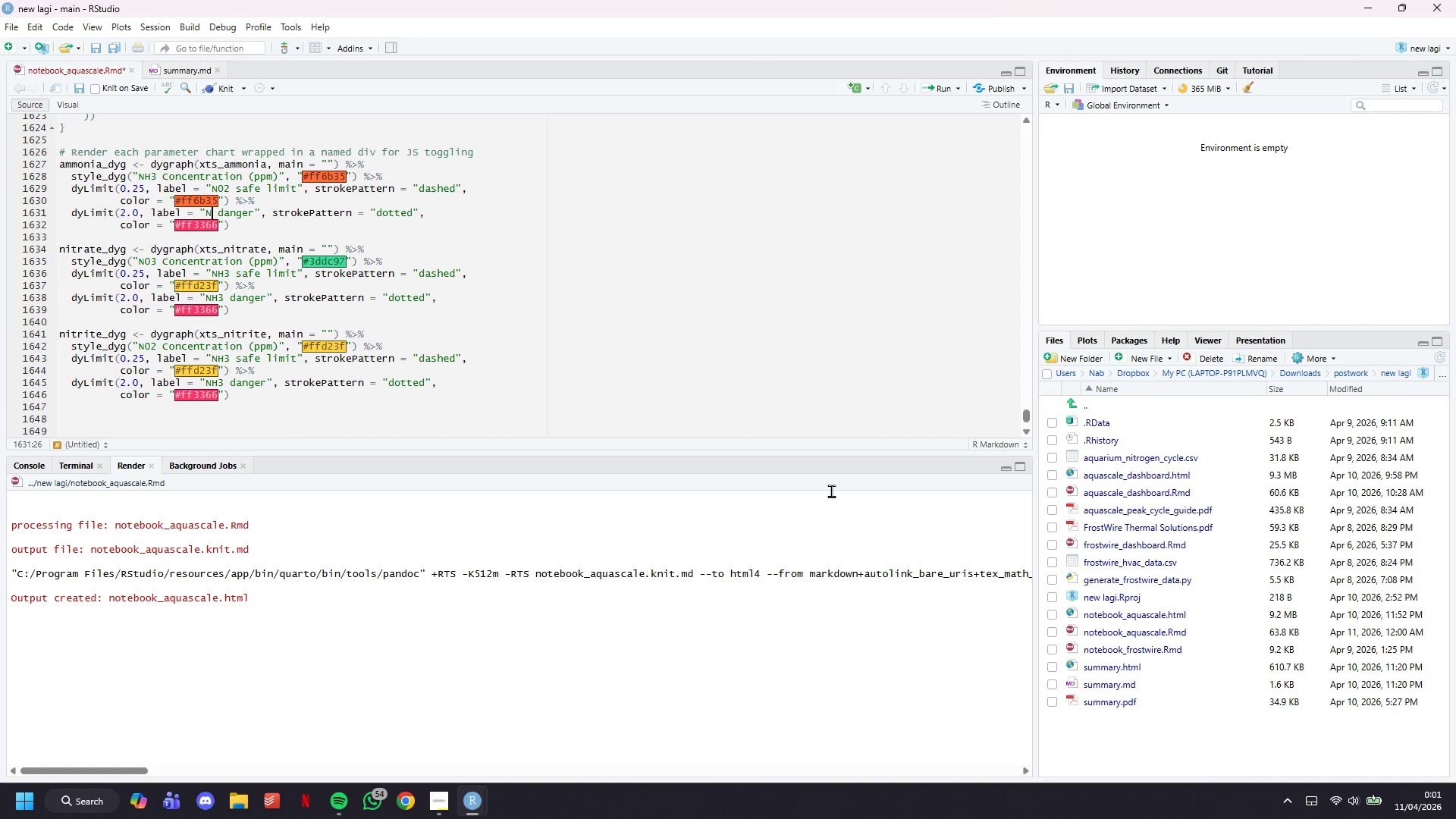 
key(ArrowUp)
 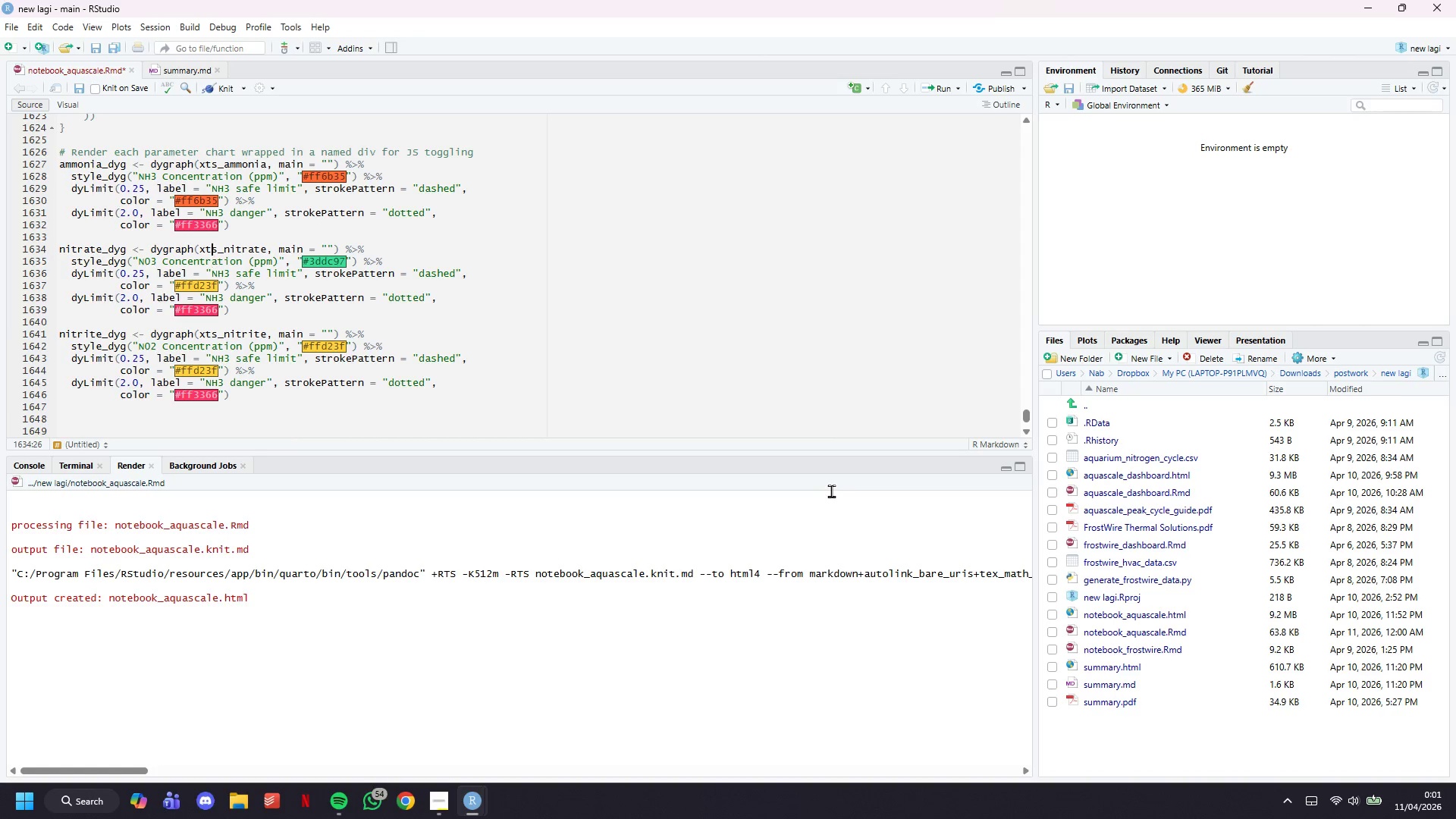 
hold_key(key=ArrowUp, duration=0.34)
 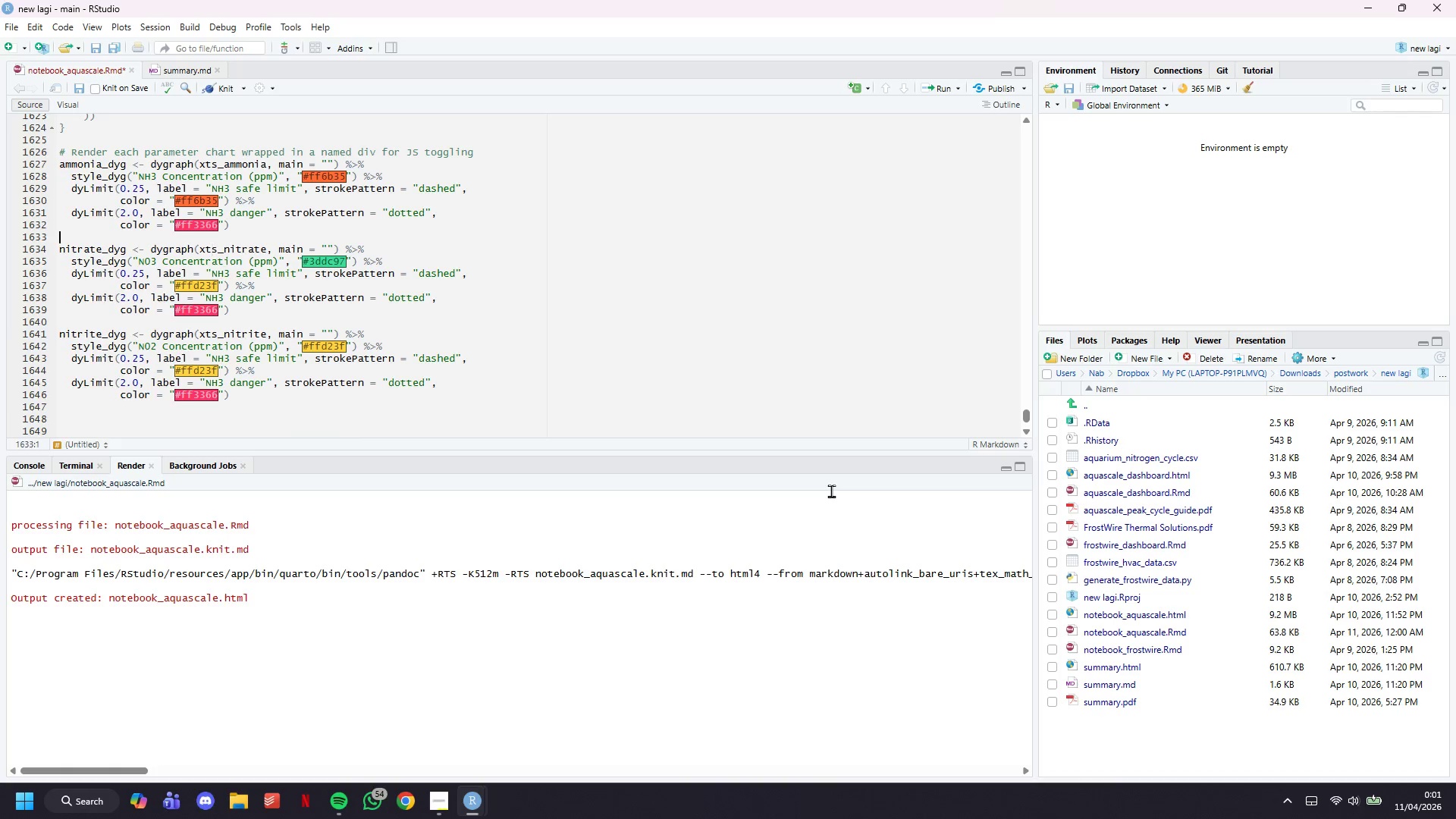 
key(ArrowUp)
 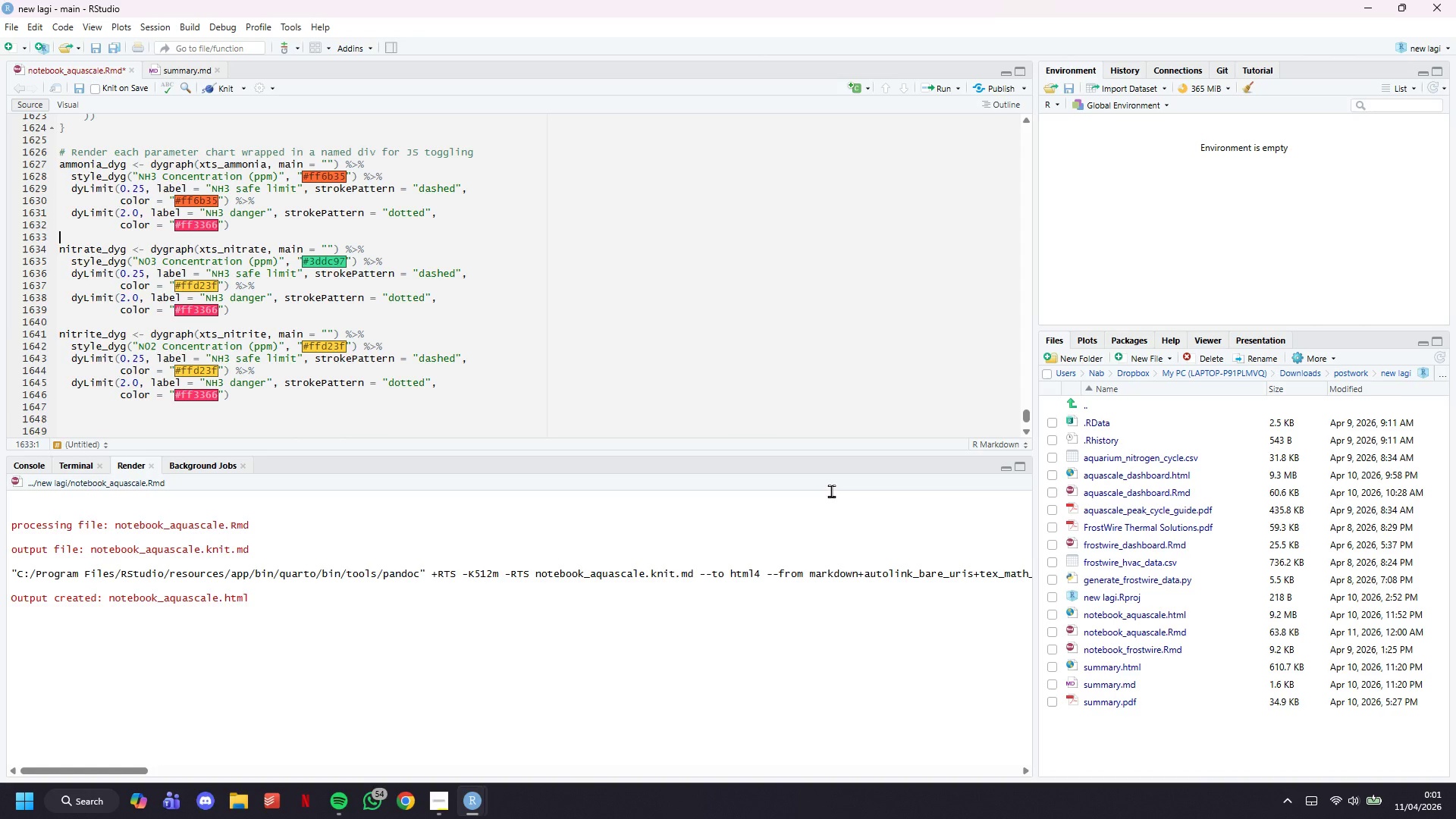 
key(ArrowUp)
 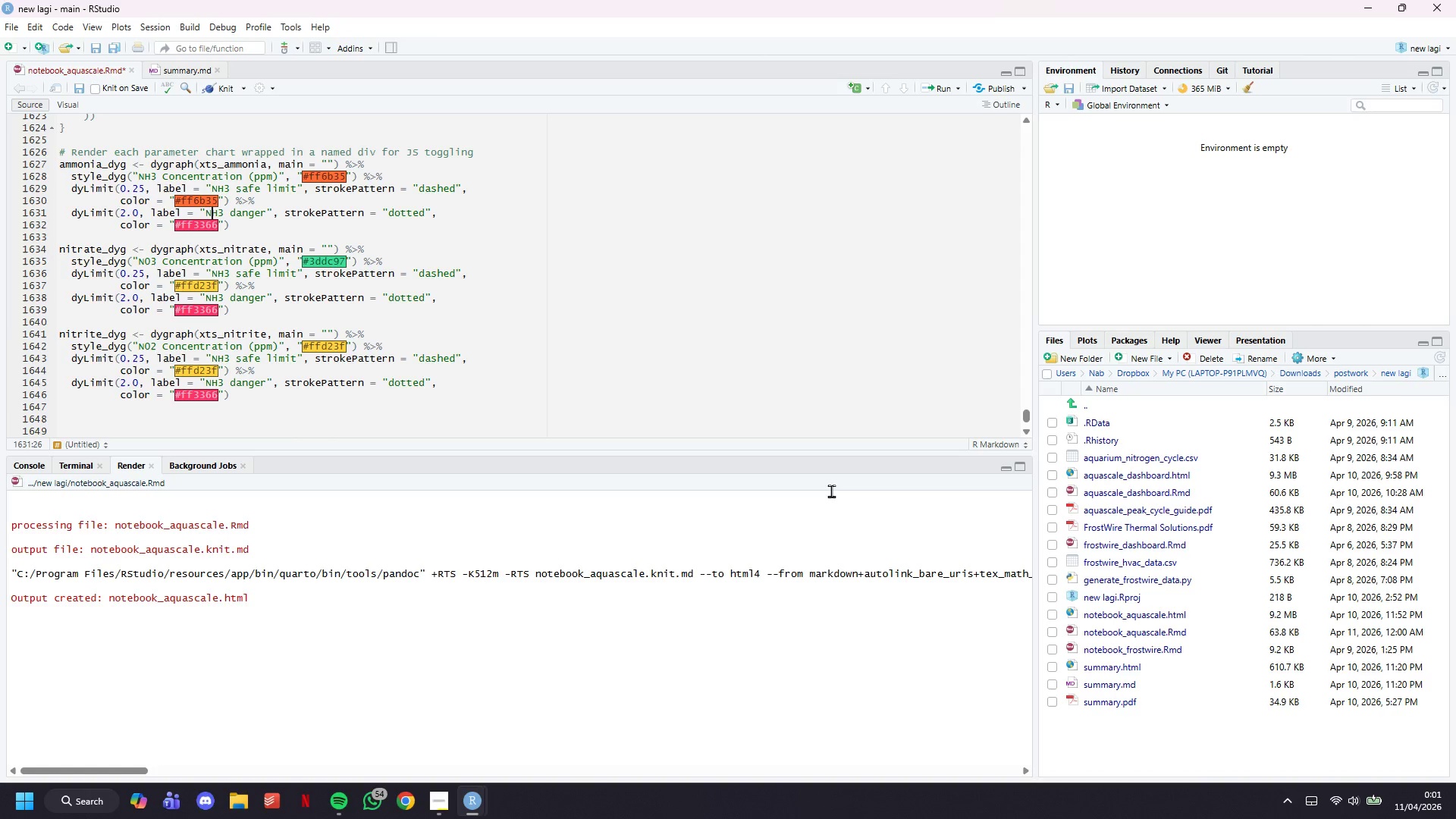 
key(ArrowUp)
 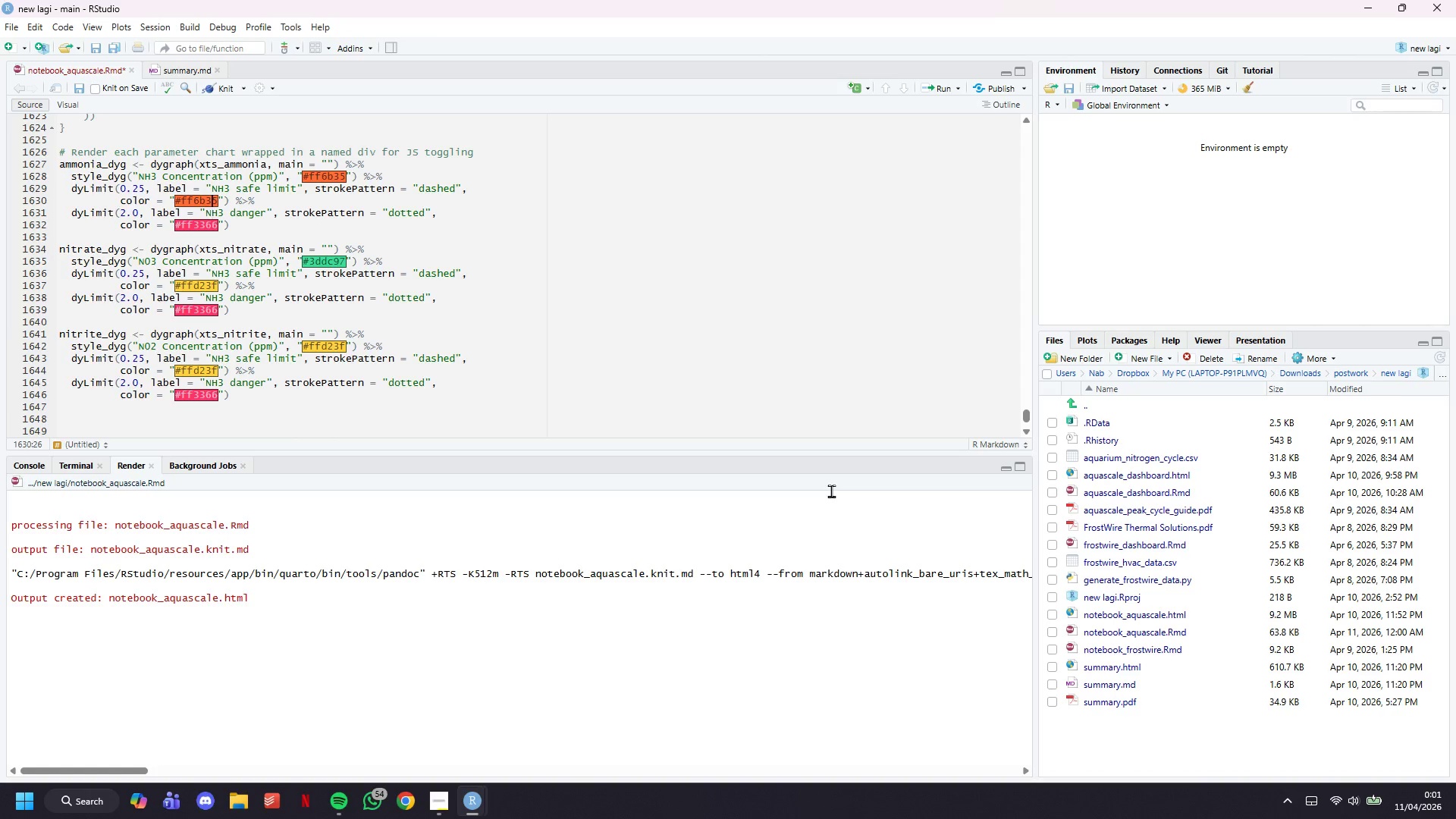 
key(ArrowUp)
 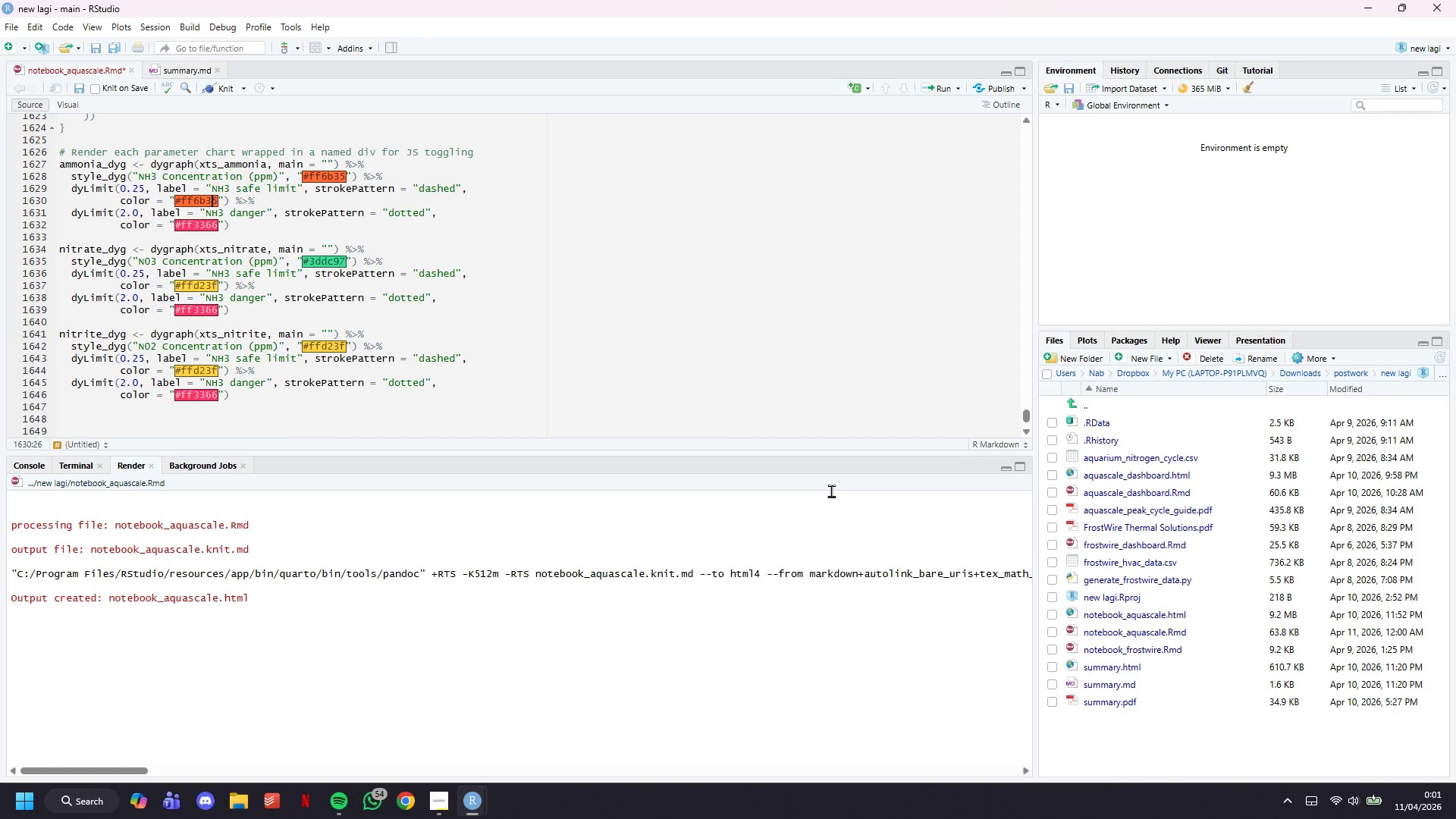 
key(ArrowUp)
 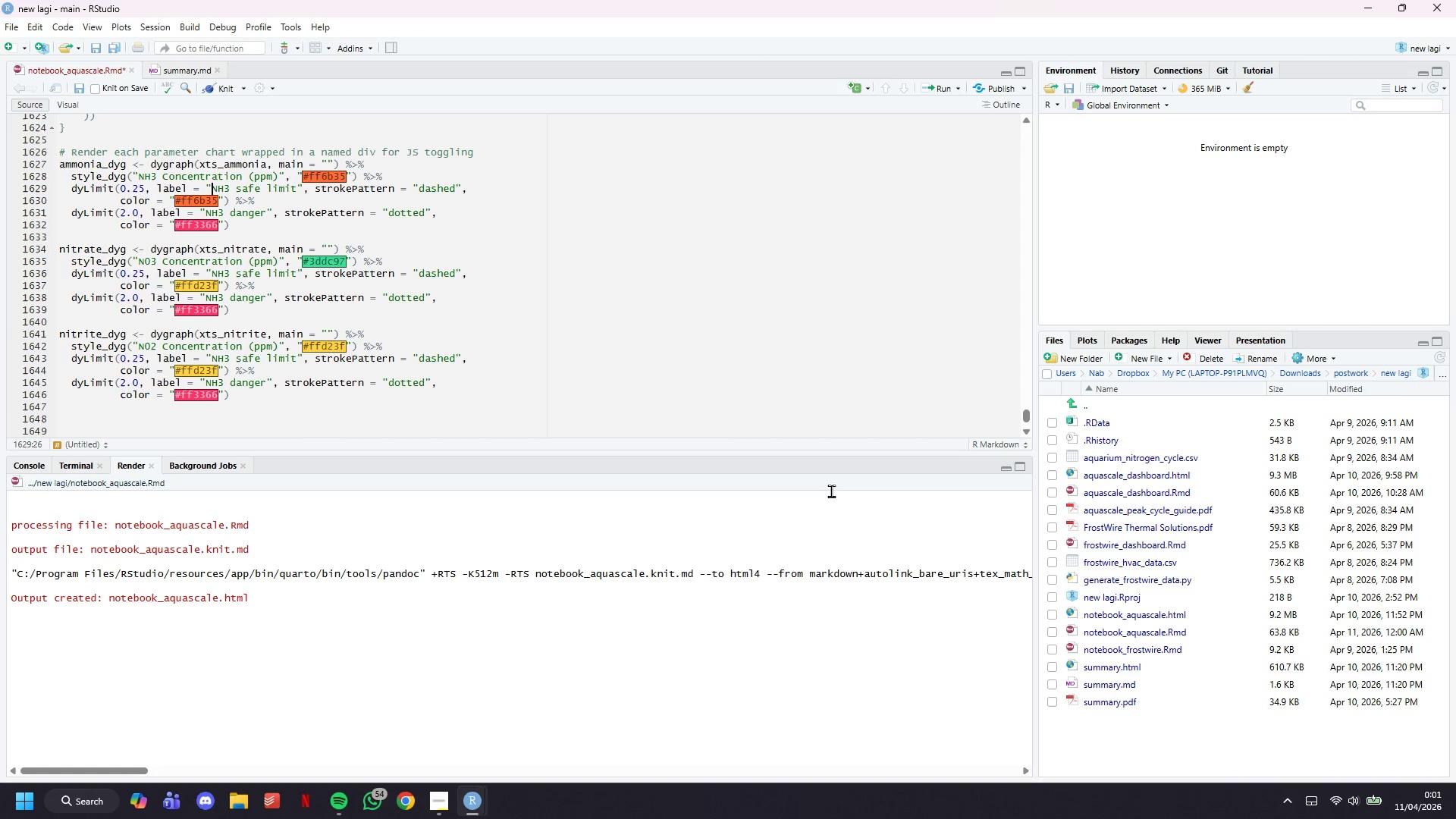 
key(ArrowUp)
 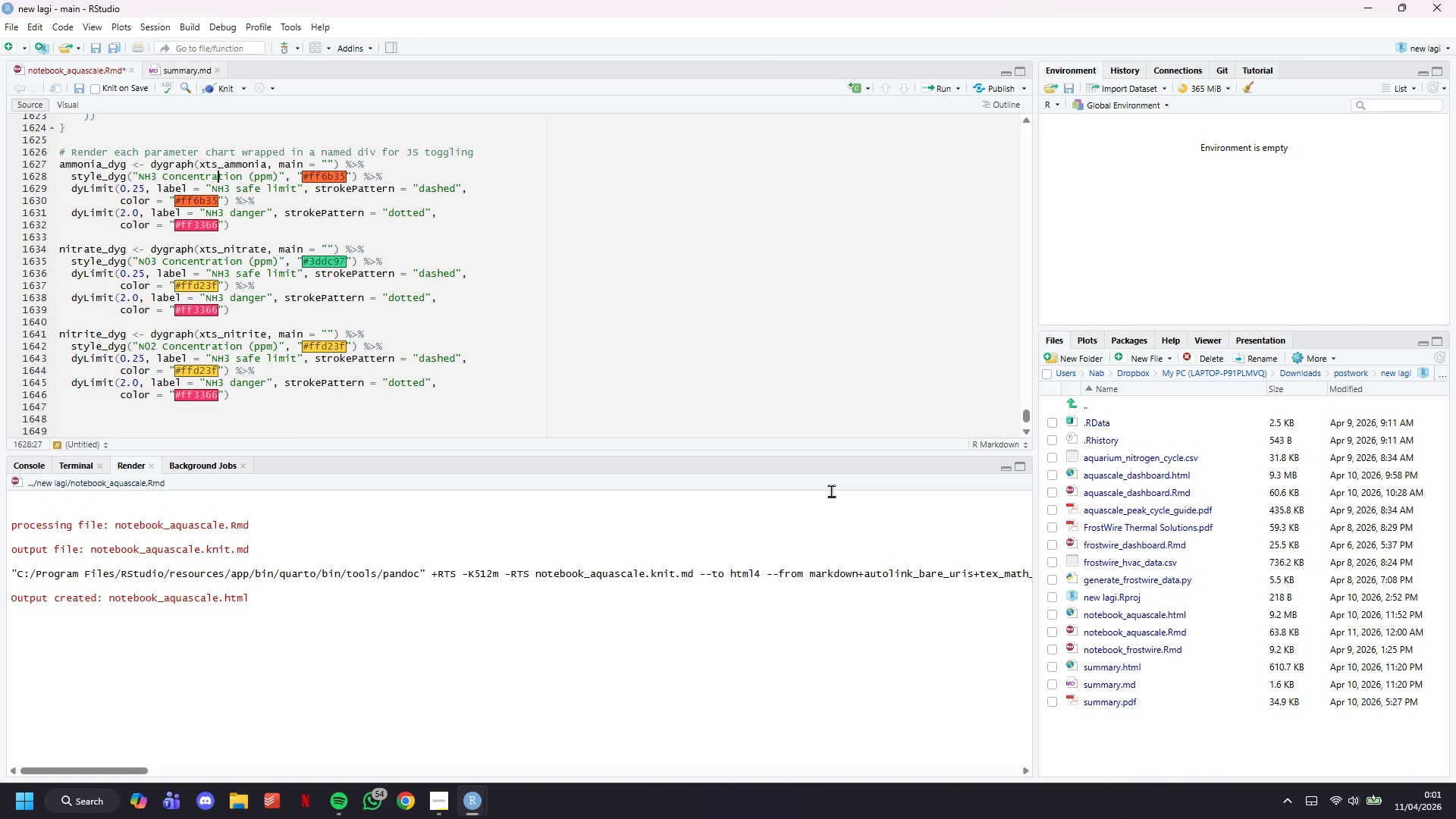 
key(ArrowRight)
 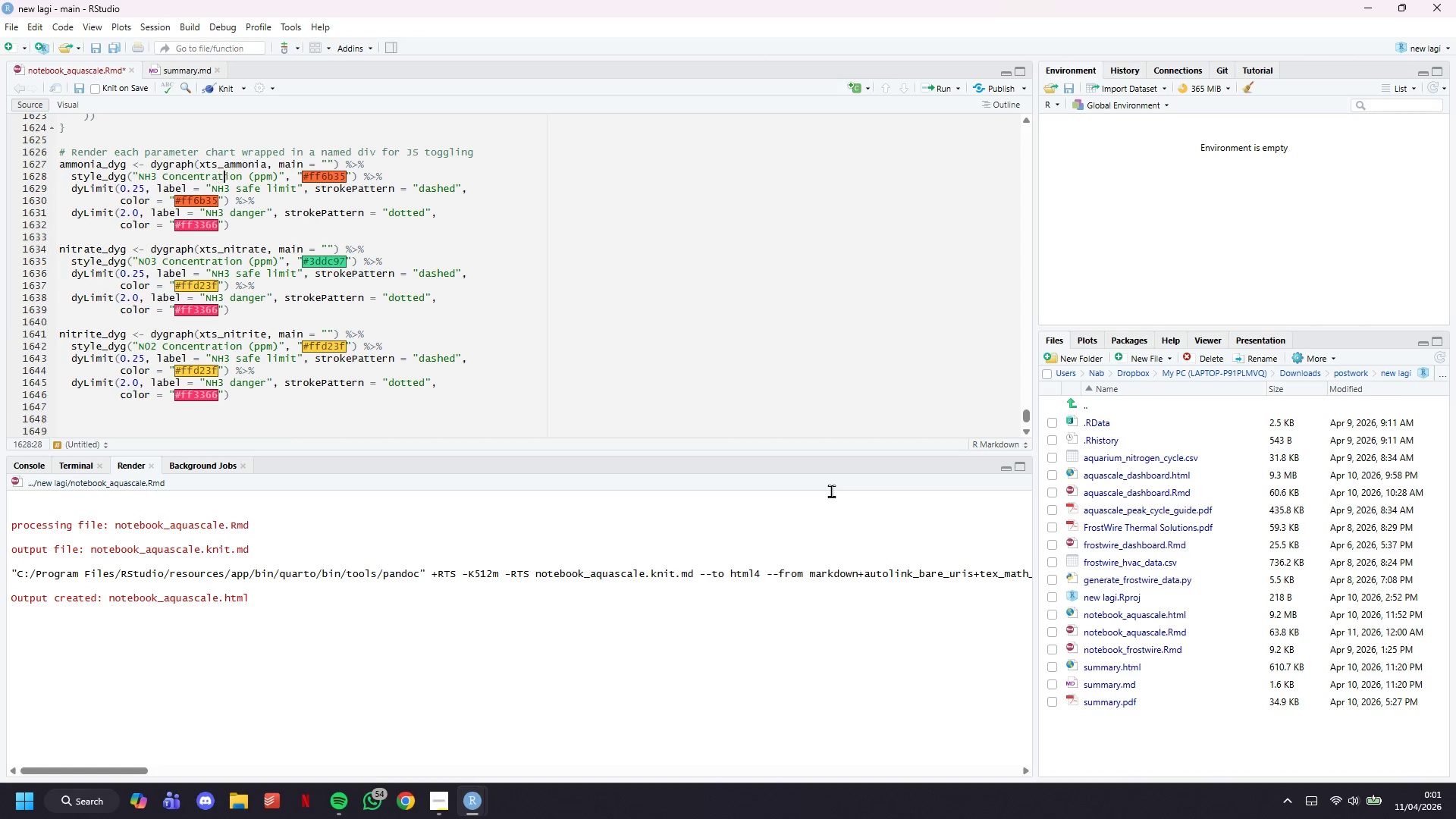 
key(ArrowRight)
 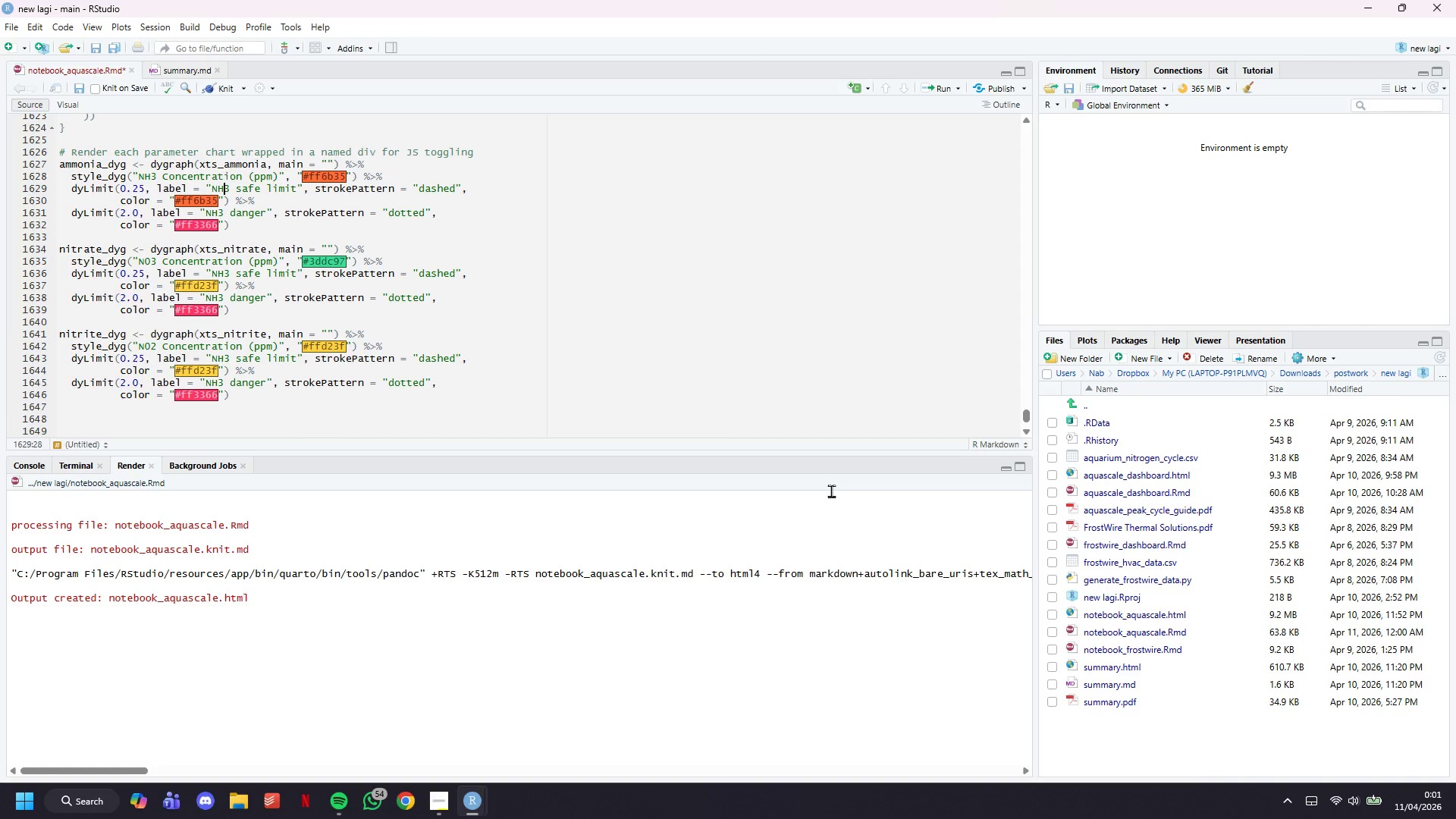 
key(ArrowDown)
 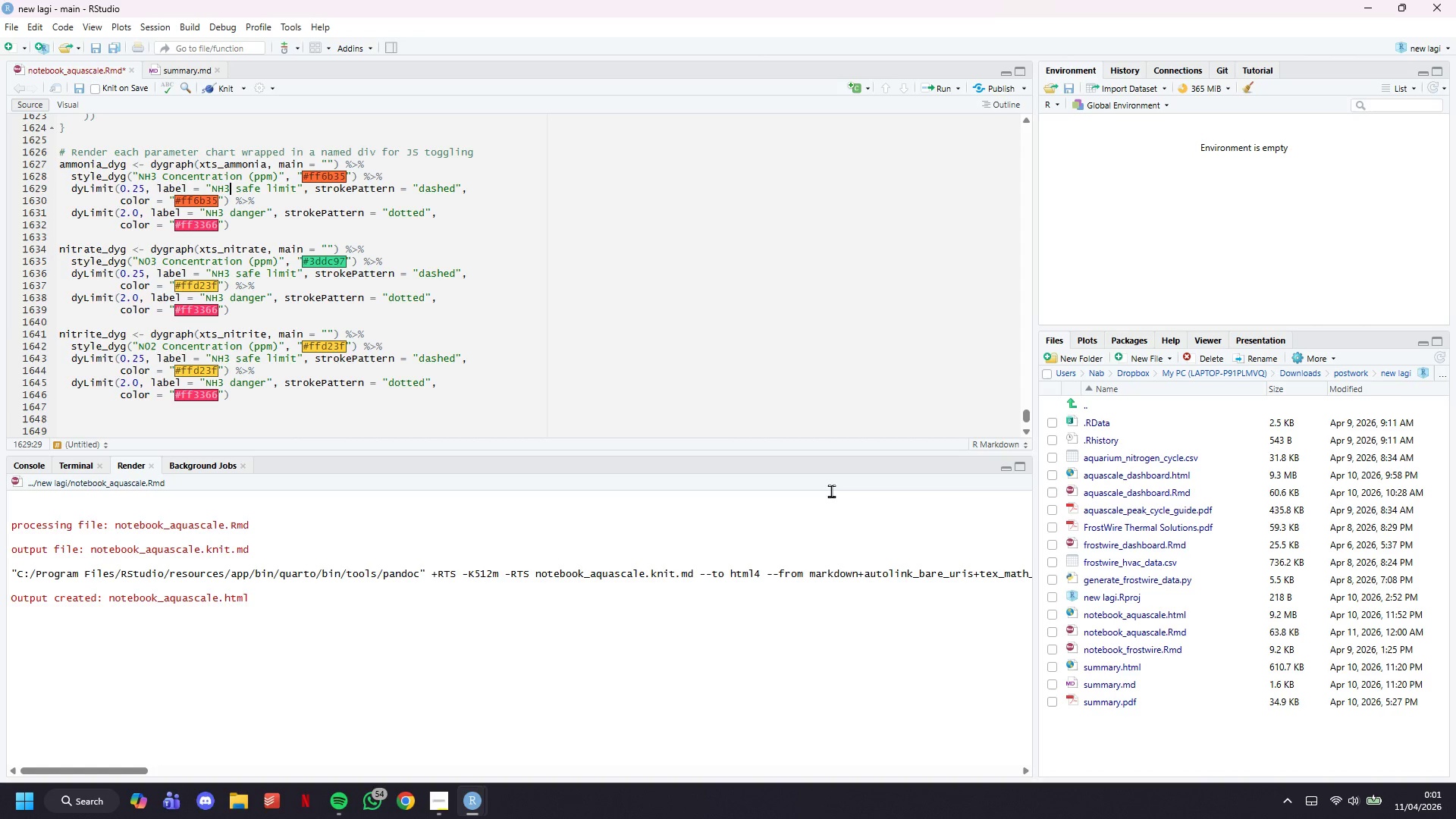 
key(ArrowRight)
 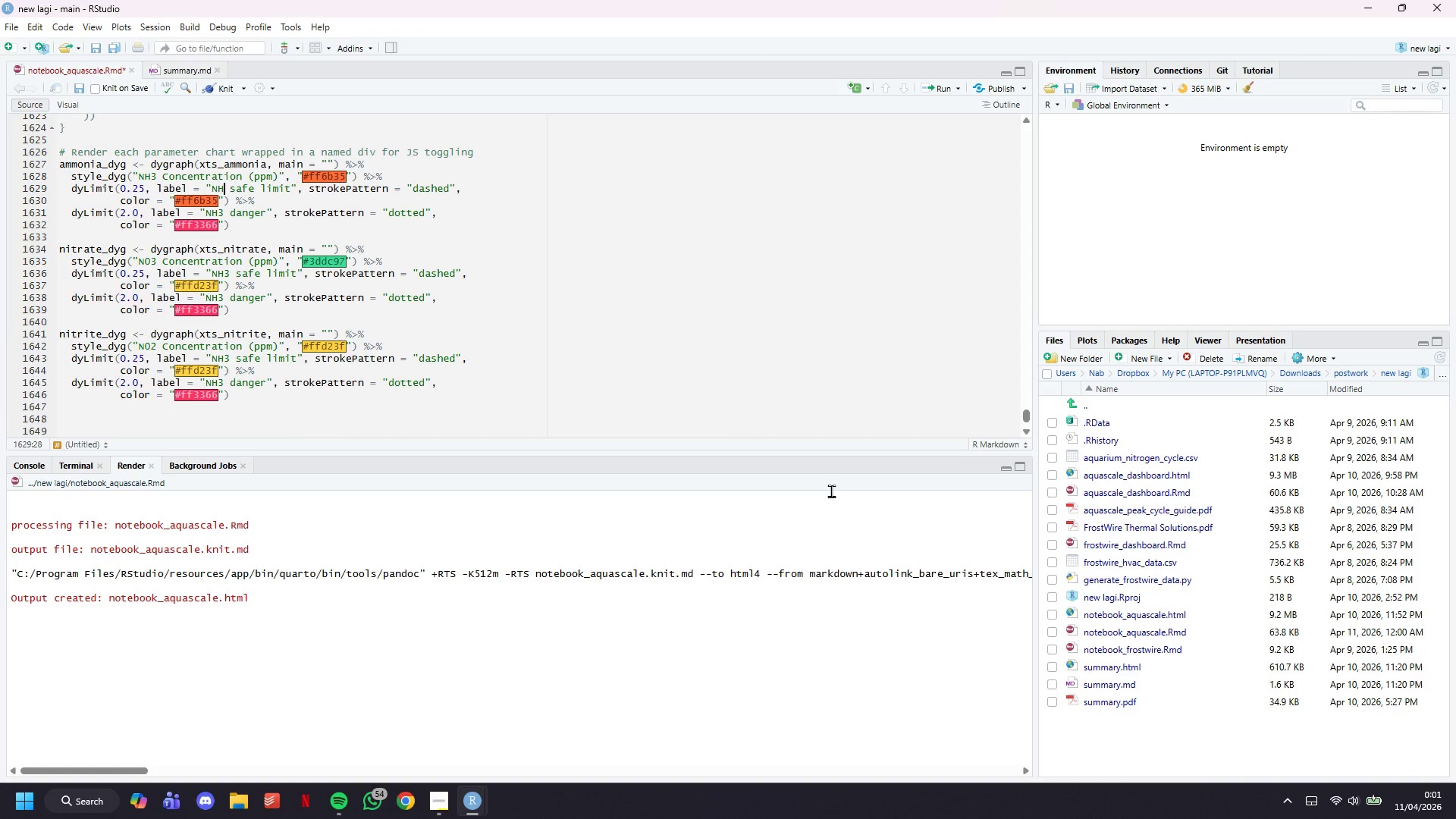 
key(Backspace)
key(Backspace)
type(02)
 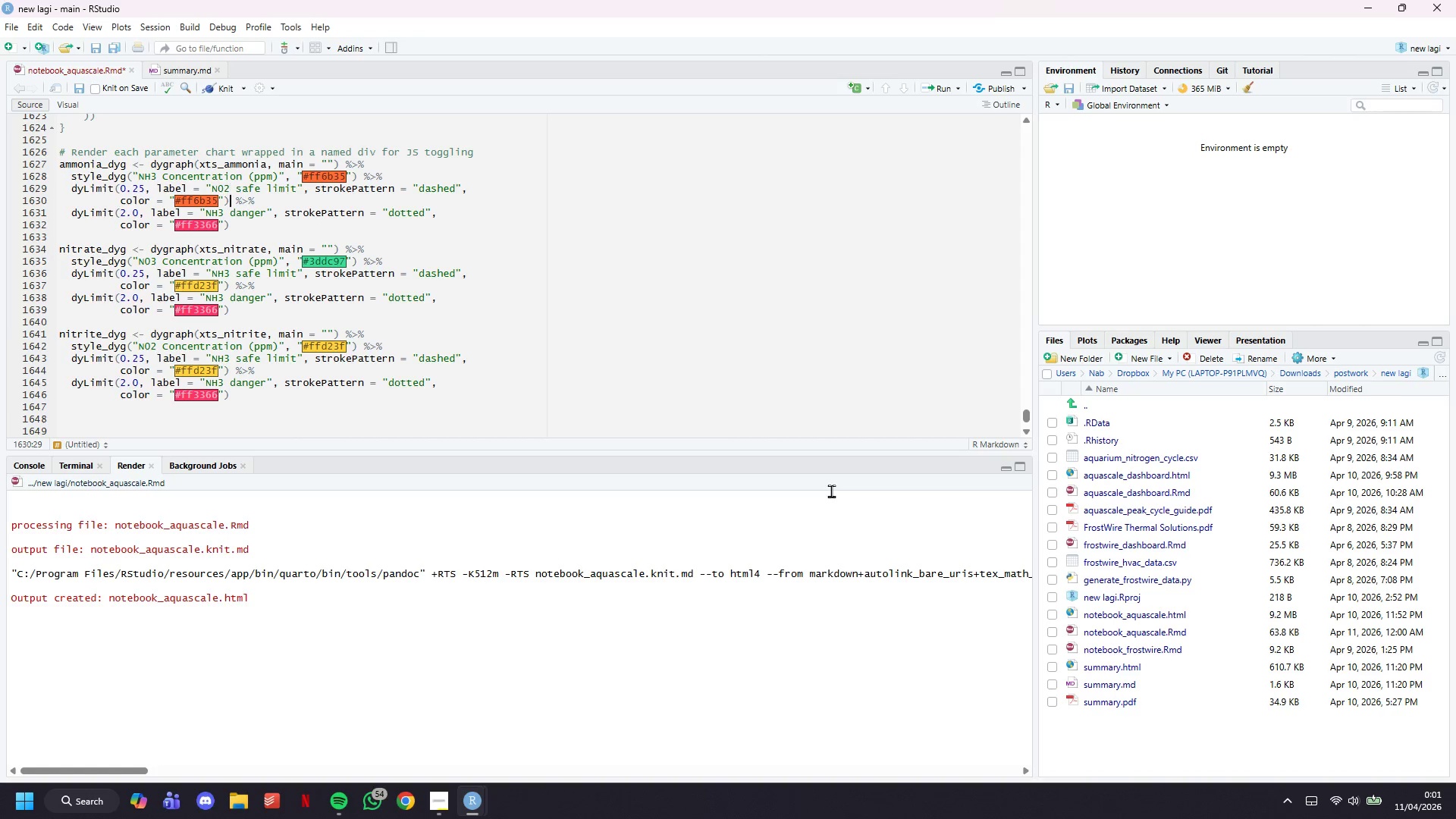 
key(ArrowDown)
 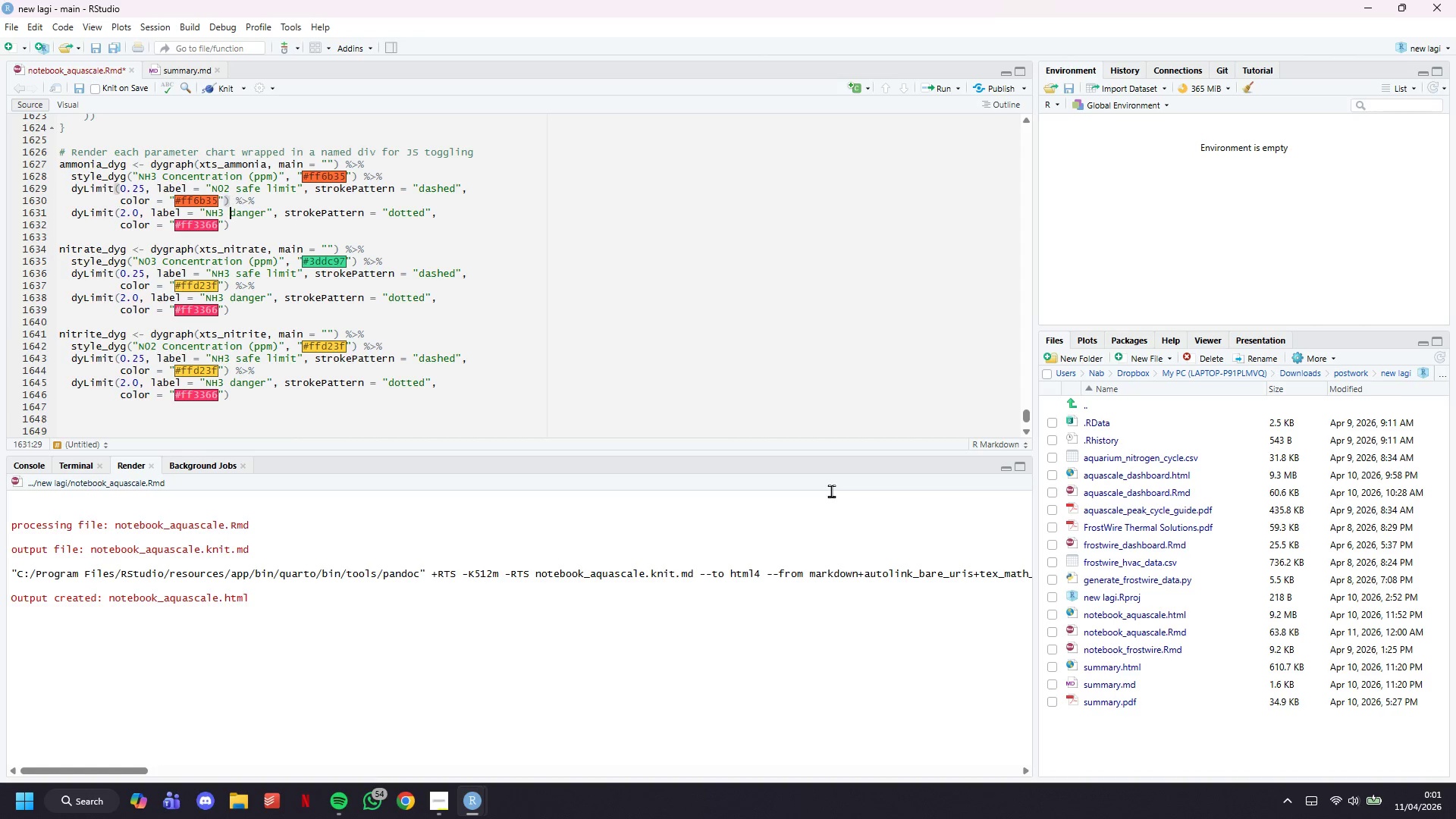 
key(ArrowDown)
 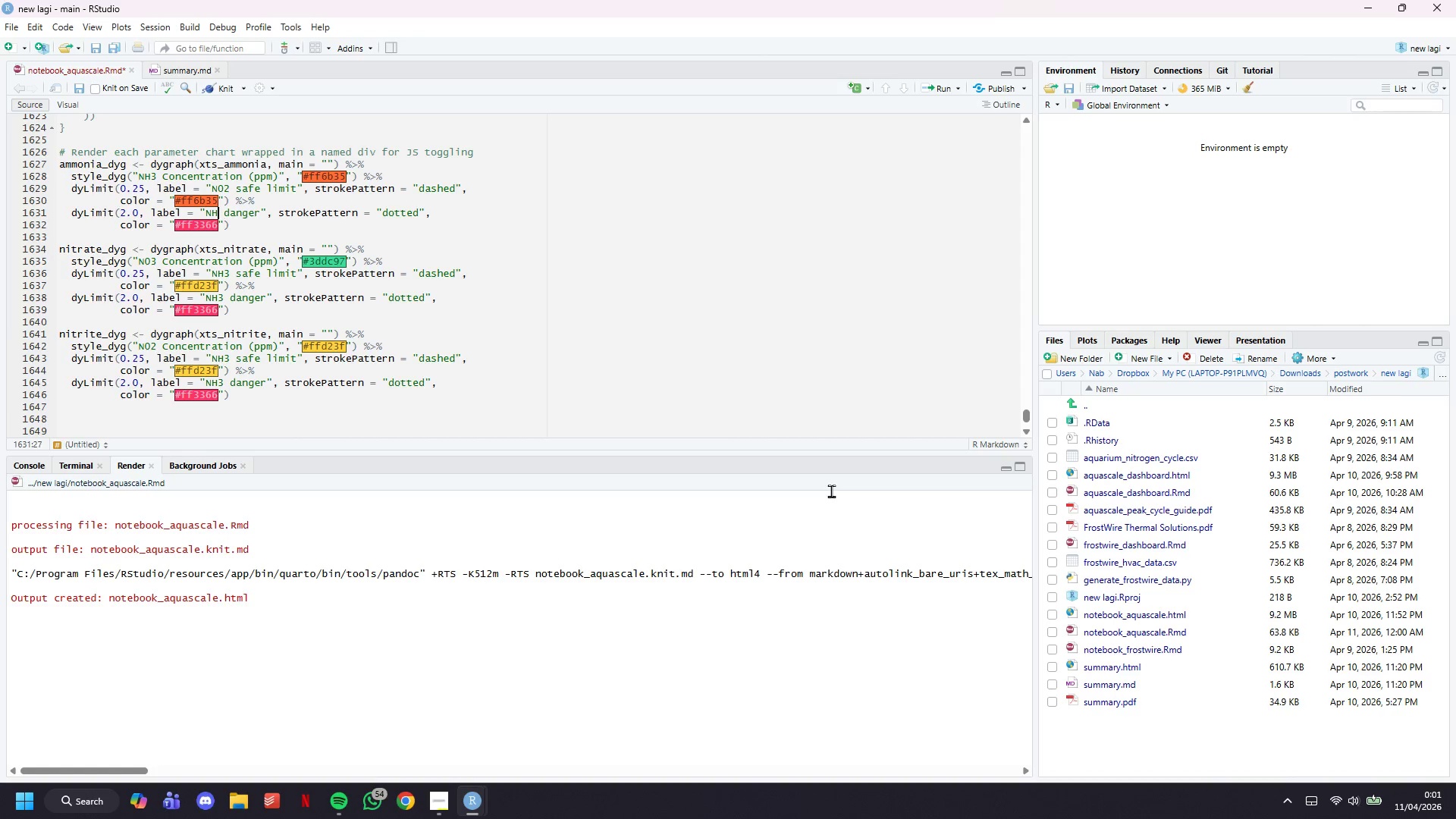 
key(Backspace)
key(Backspace)
type(02)
 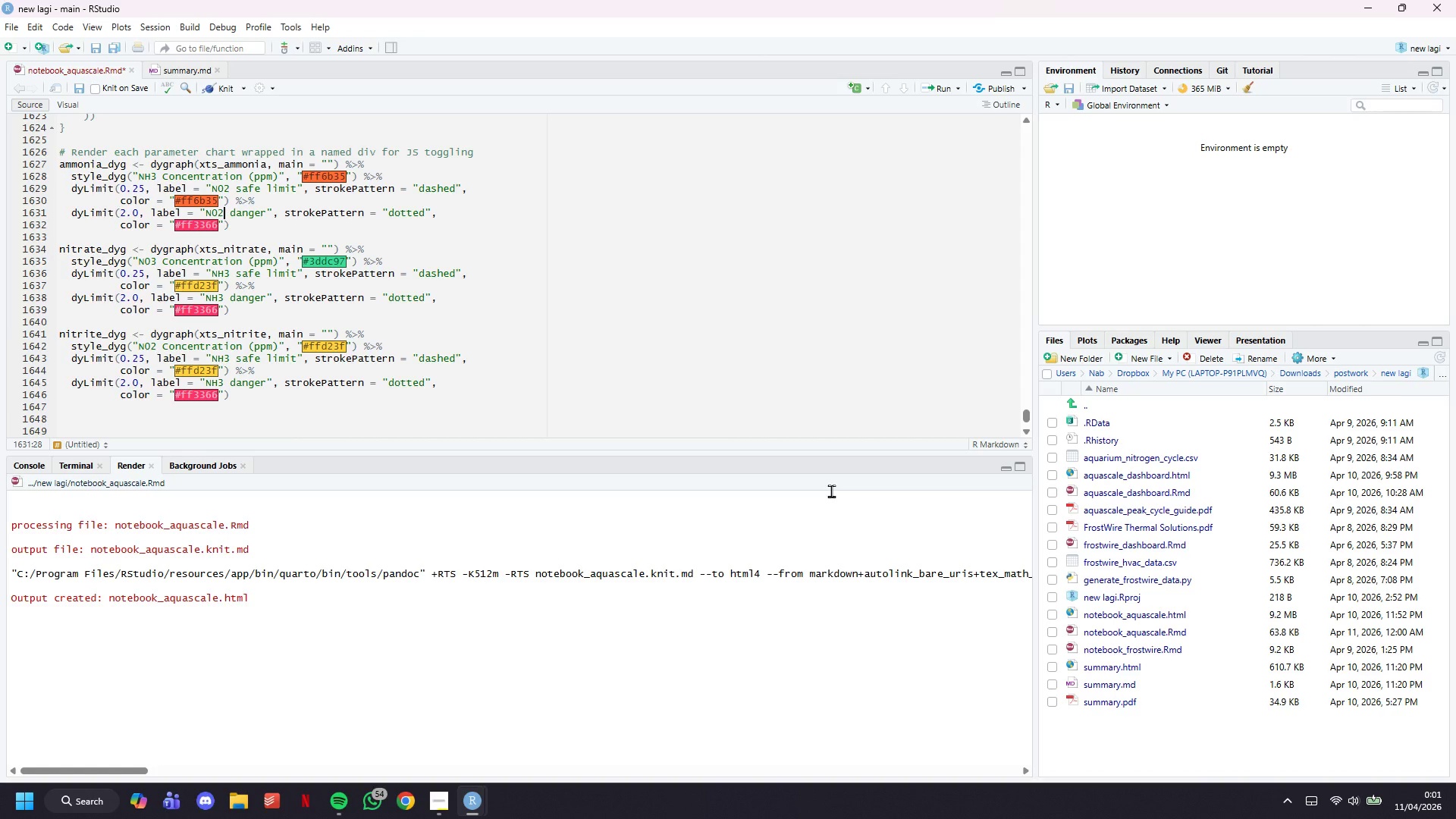 
key(ArrowDown)
 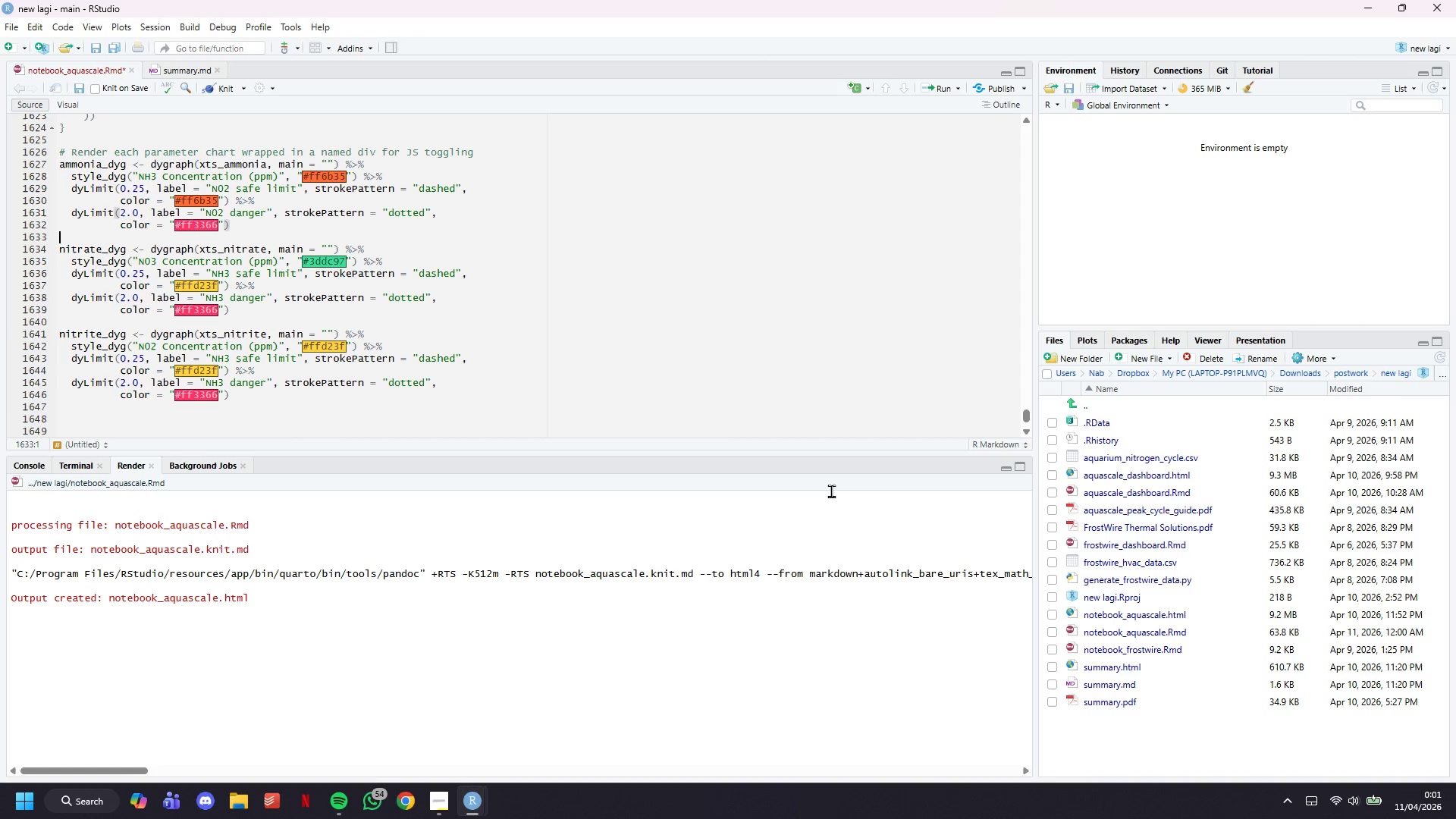 
key(ArrowDown)
 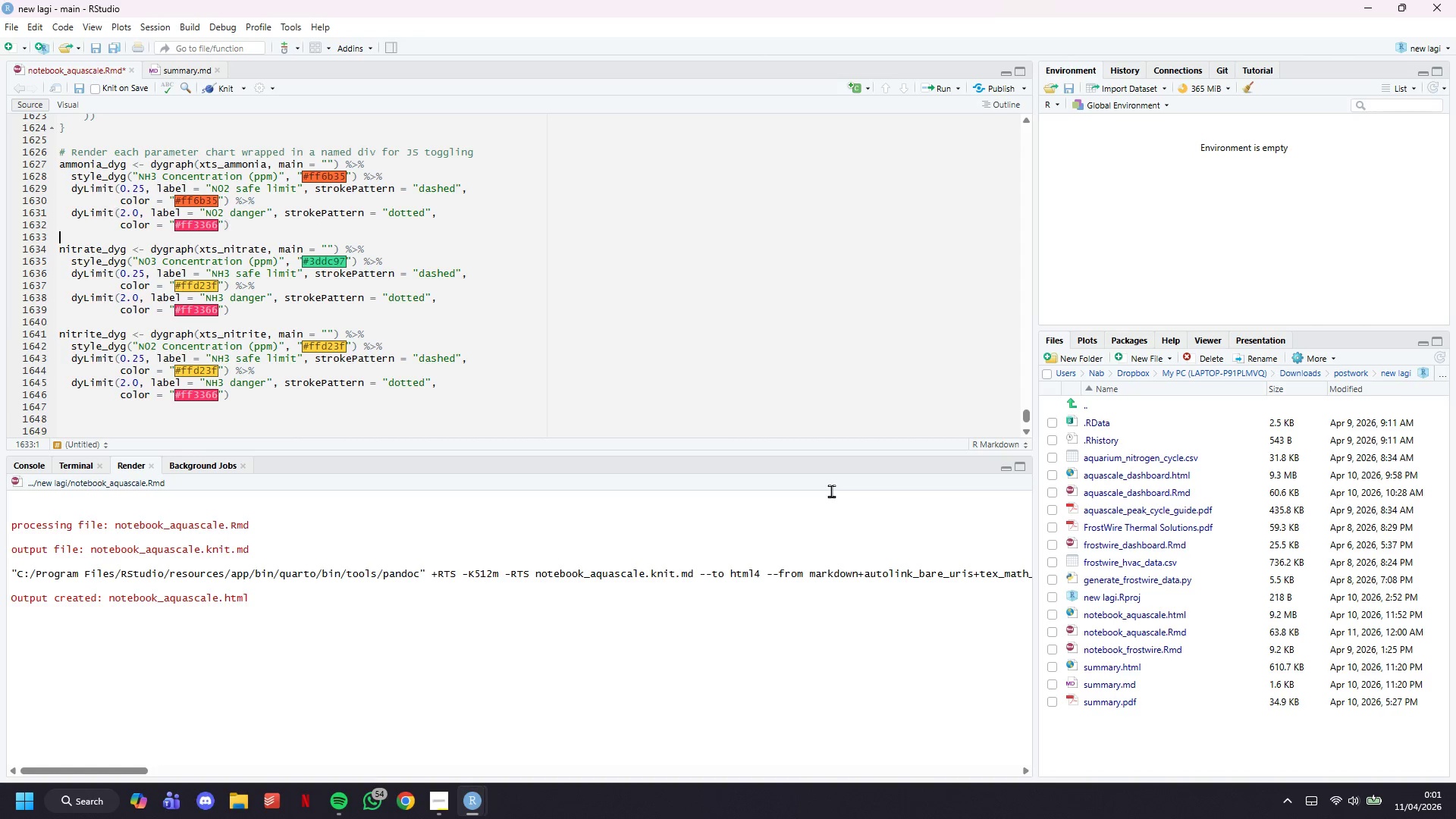 
key(ArrowDown)
 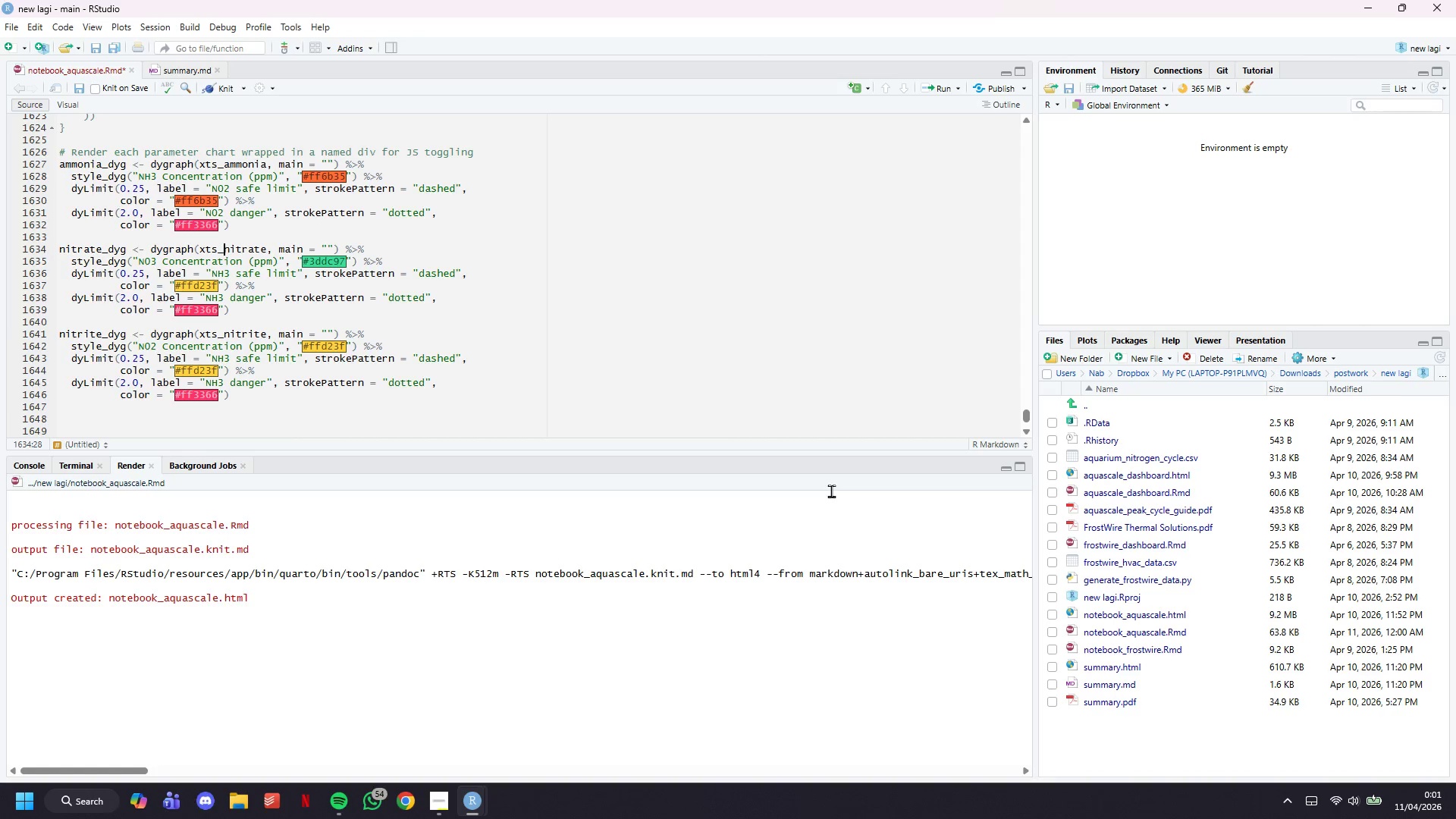 
key(ArrowDown)
 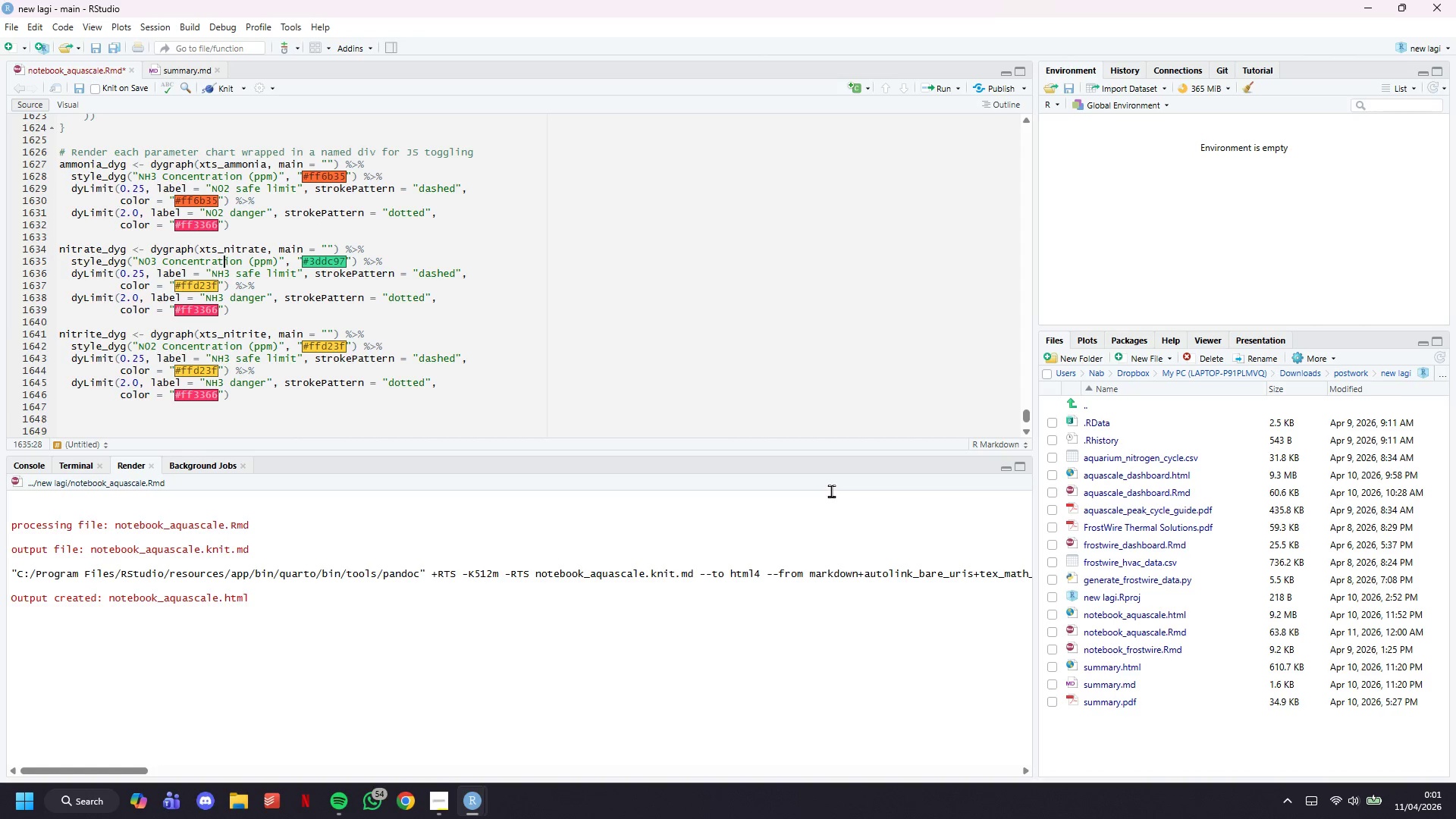 
key(ArrowDown)
 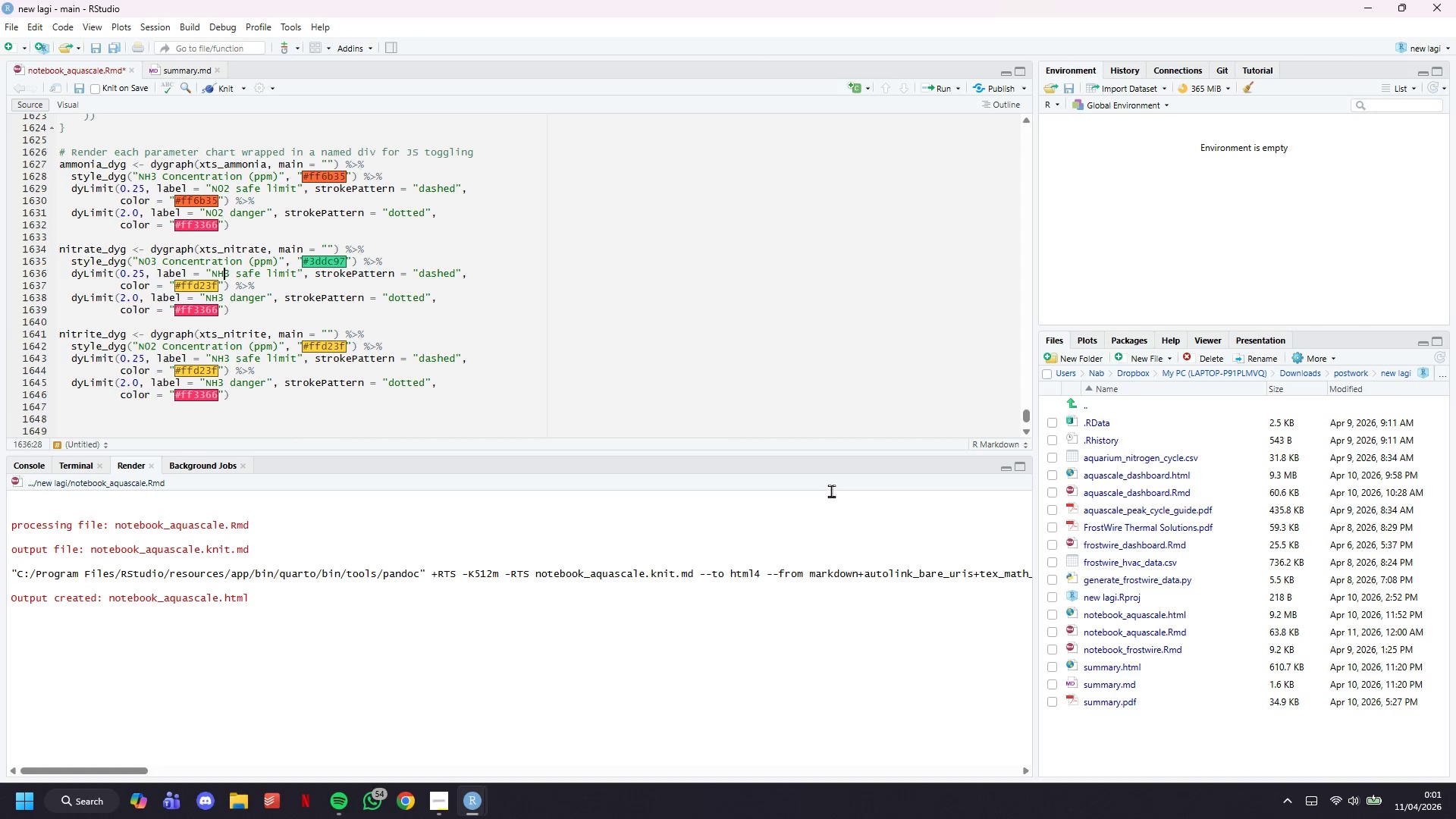 
key(ArrowDown)
 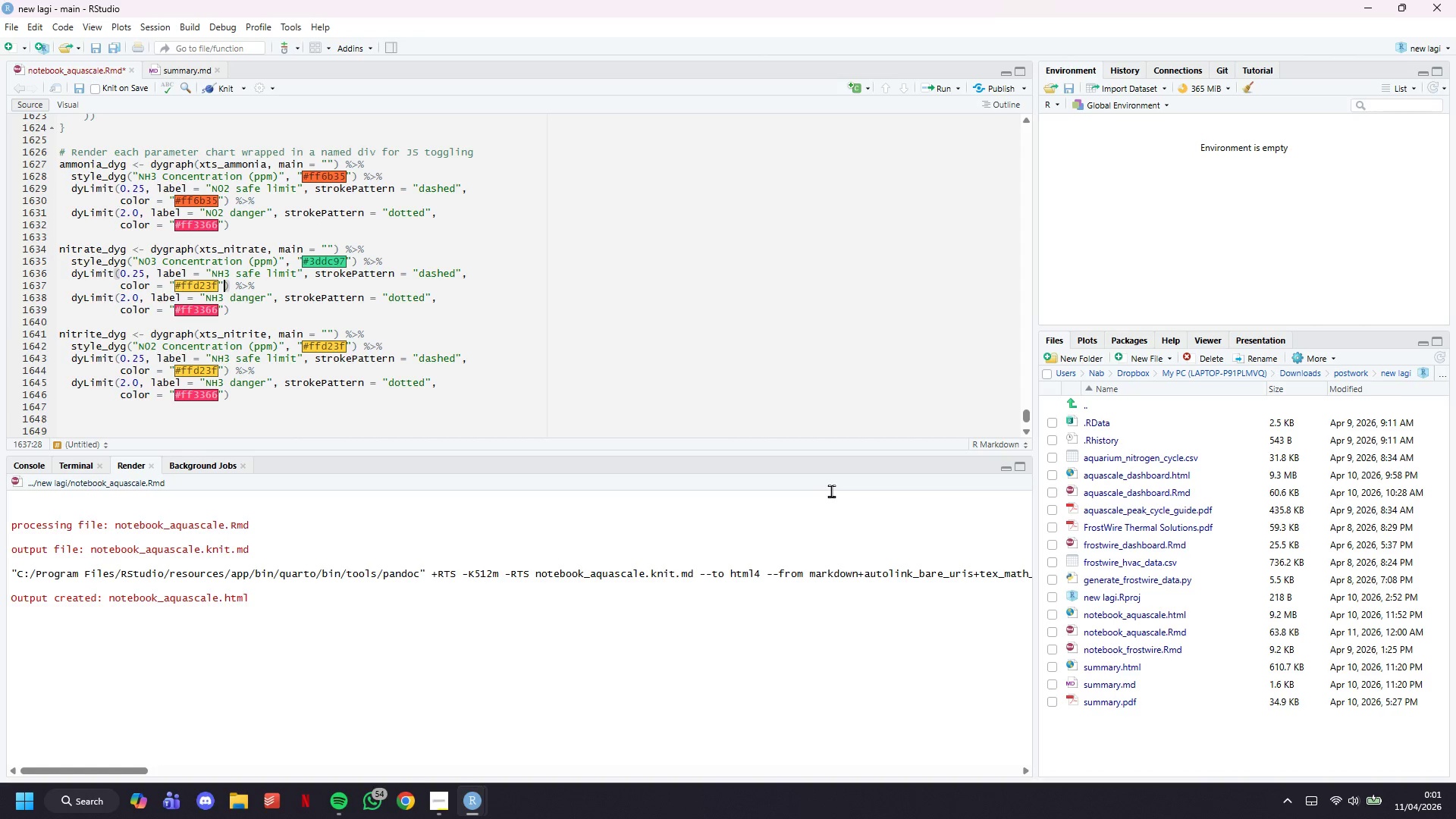 
key(ArrowDown)
 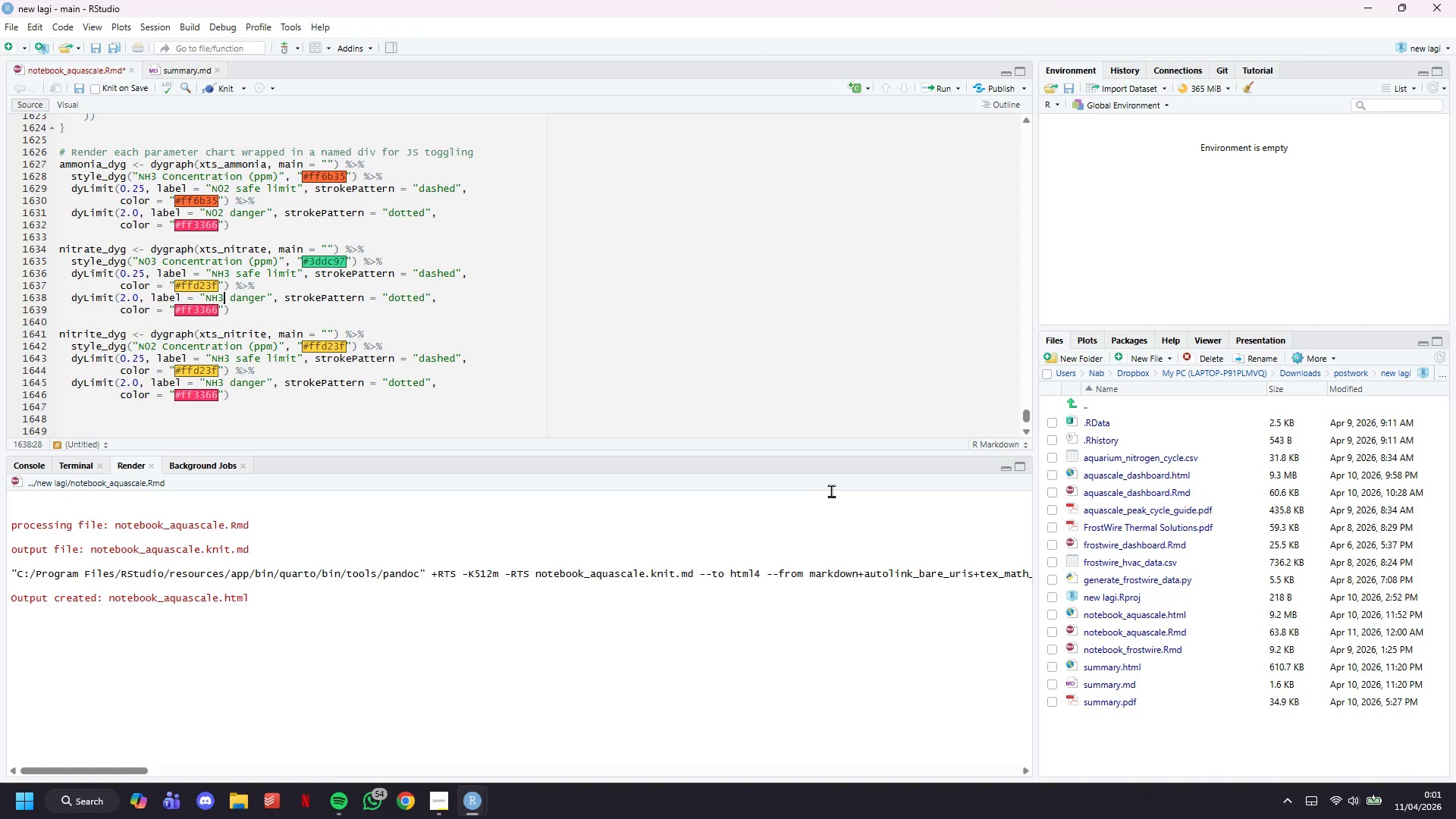 
key(ArrowUp)
 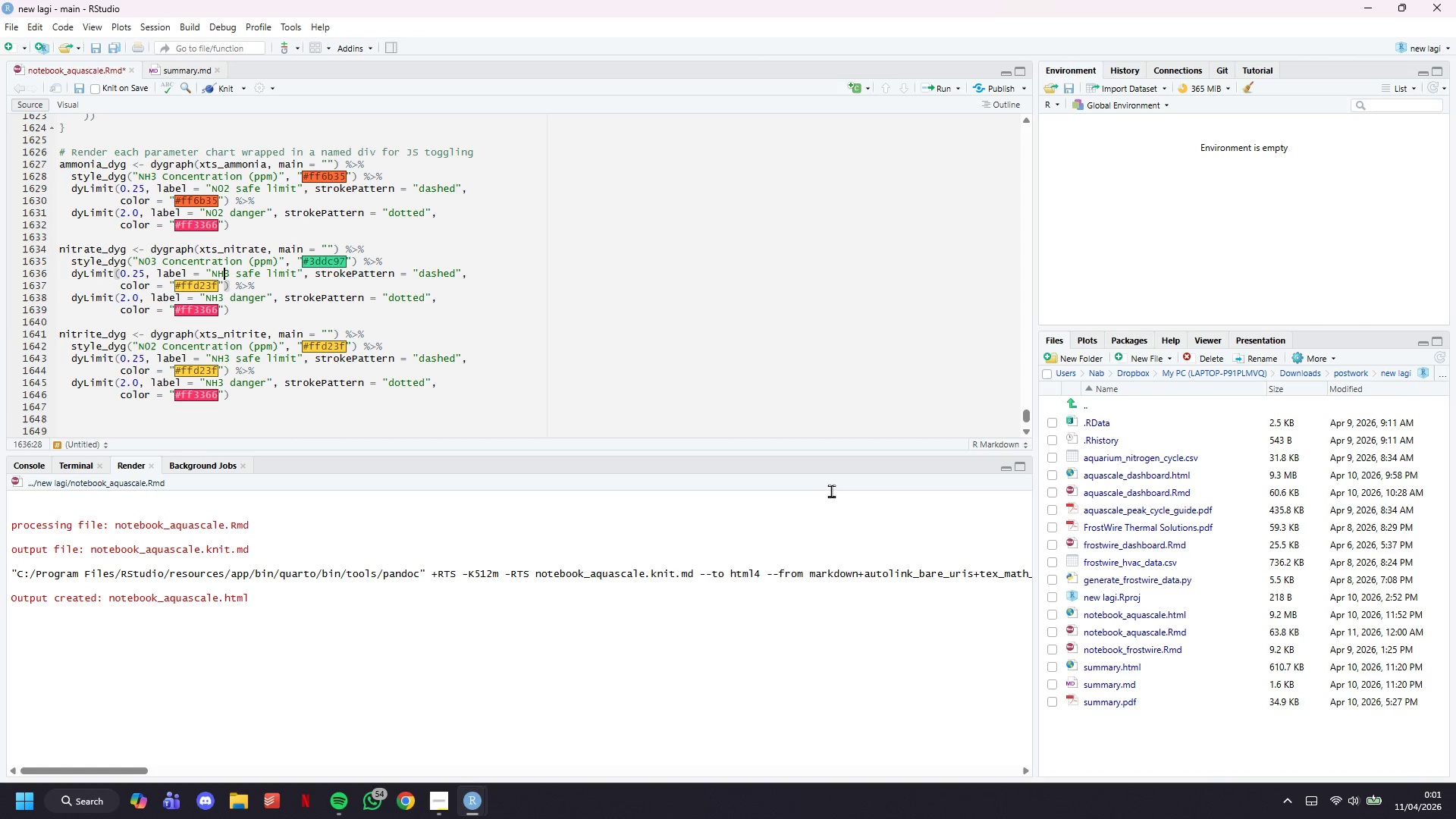 
key(ArrowUp)
 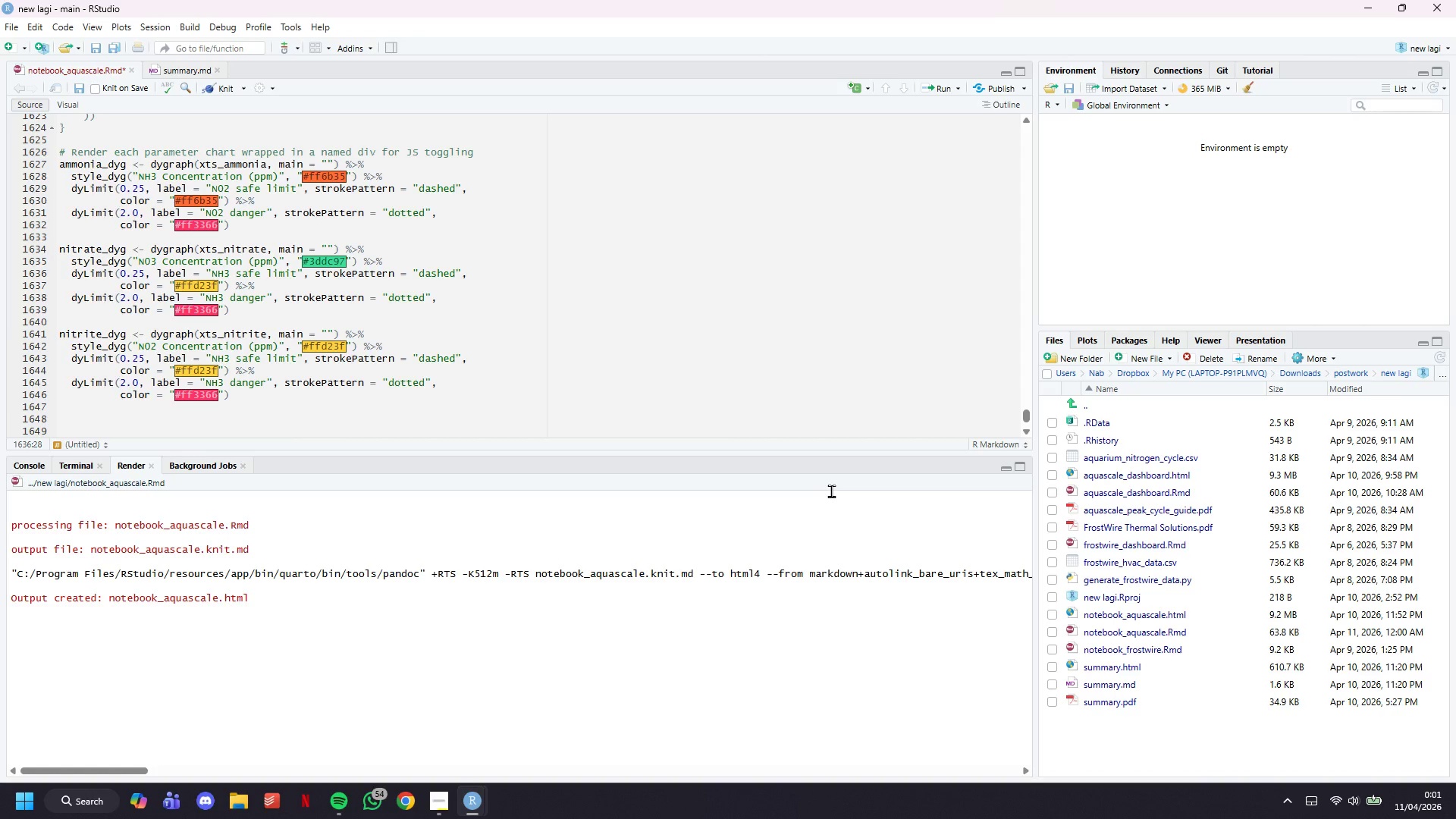 
hold_key(key=ArrowRight, duration=0.58)
 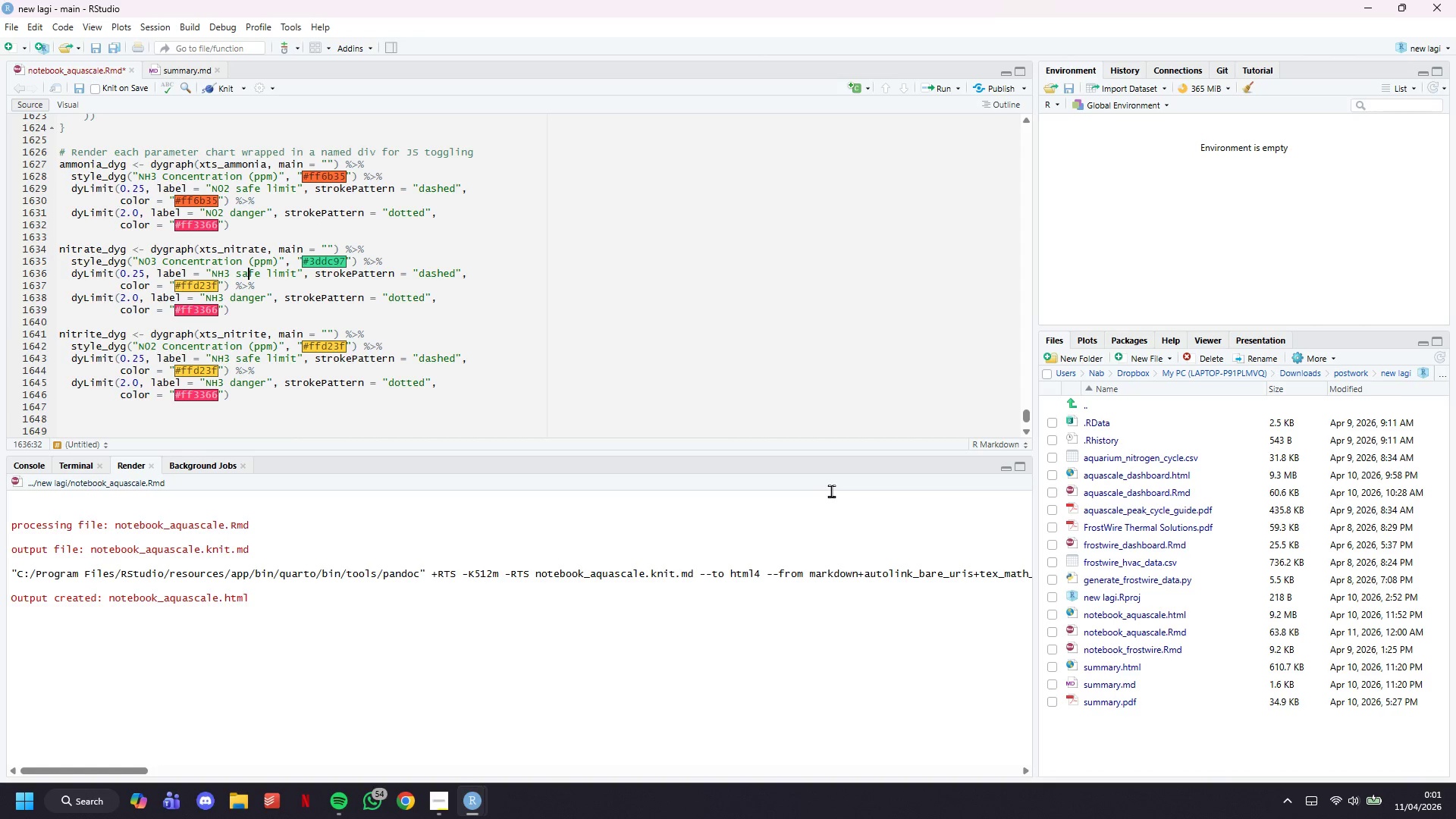 
key(ArrowRight)
 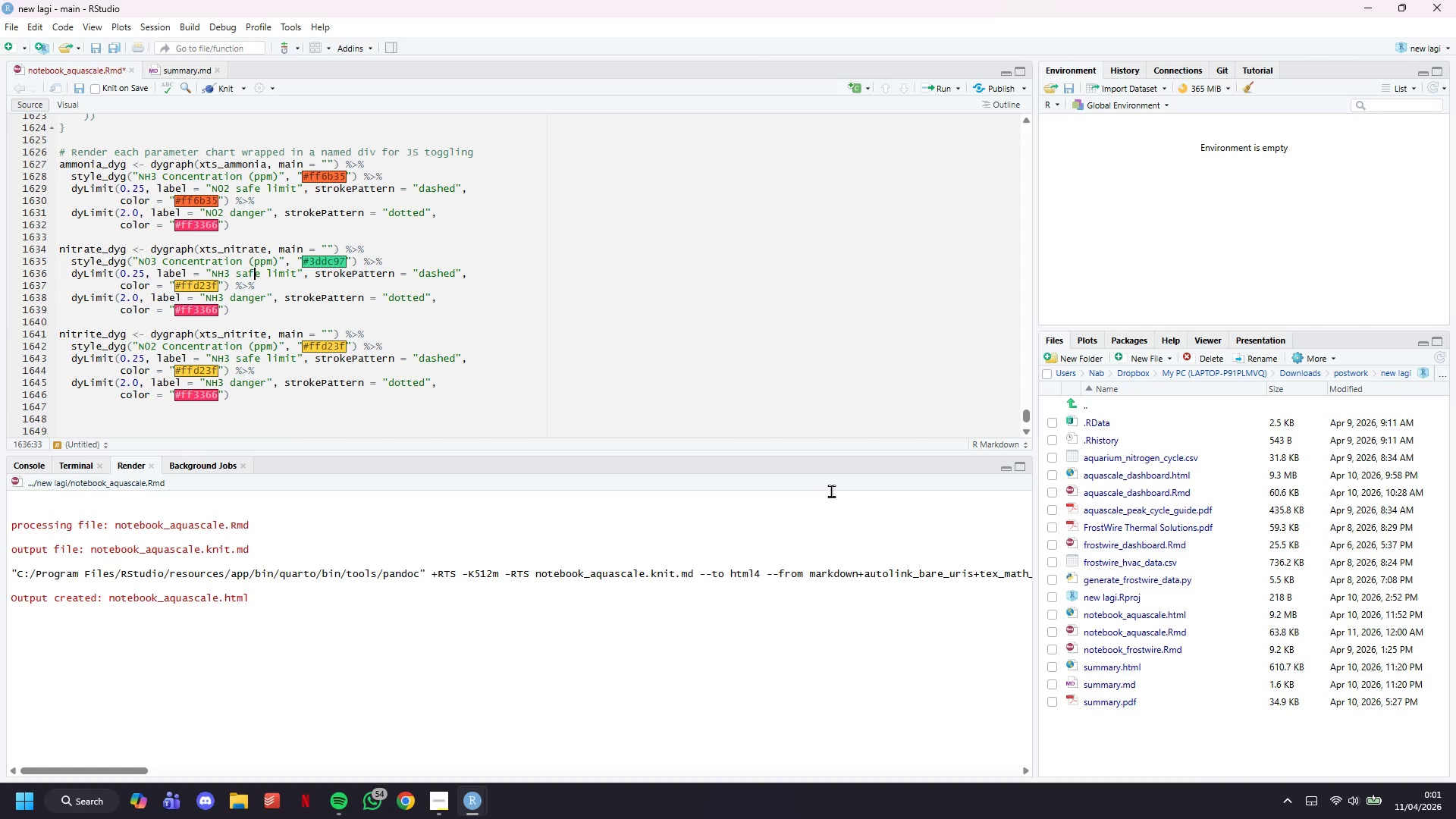 
key(ArrowRight)
 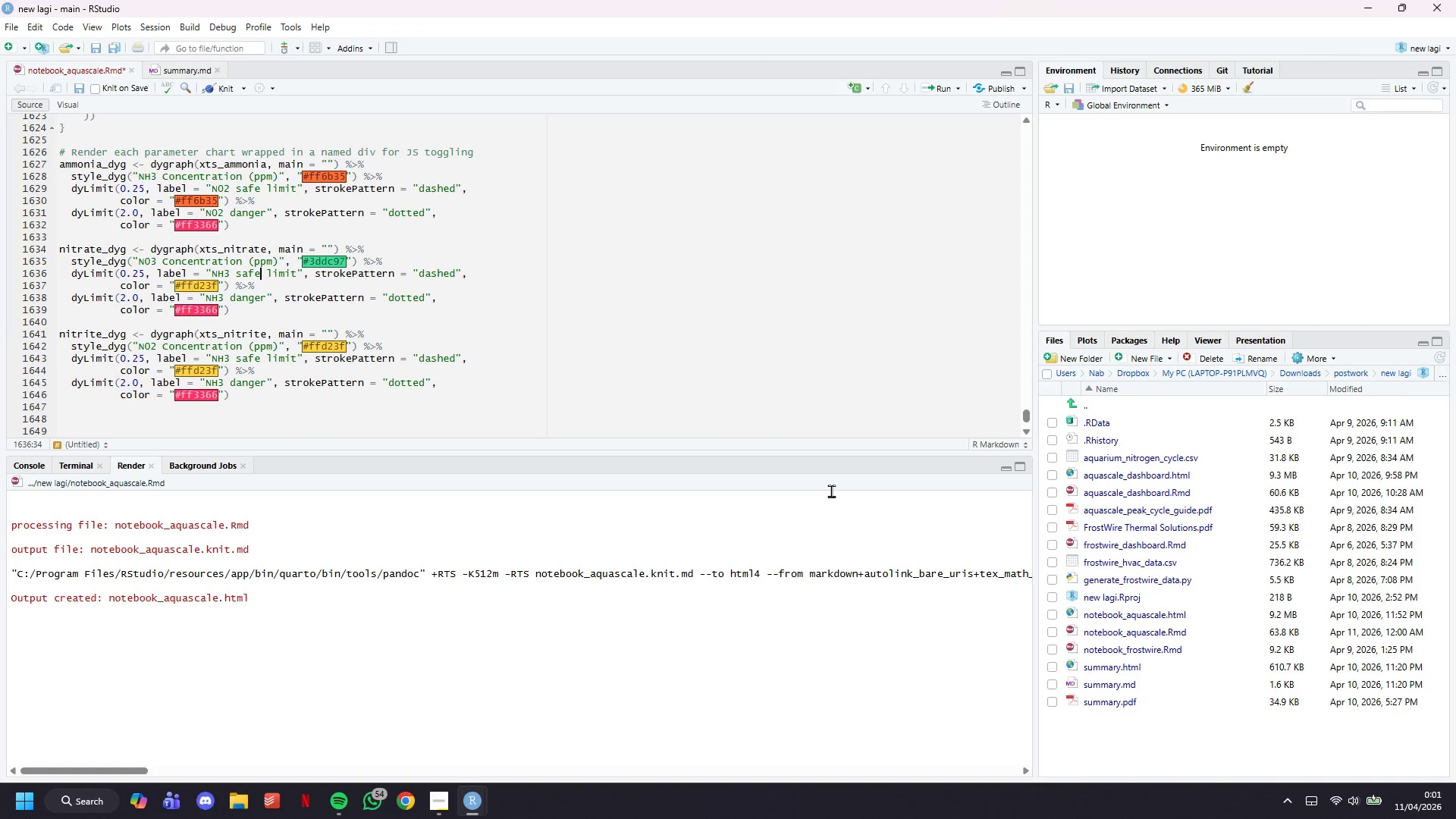 
key(Backspace)
 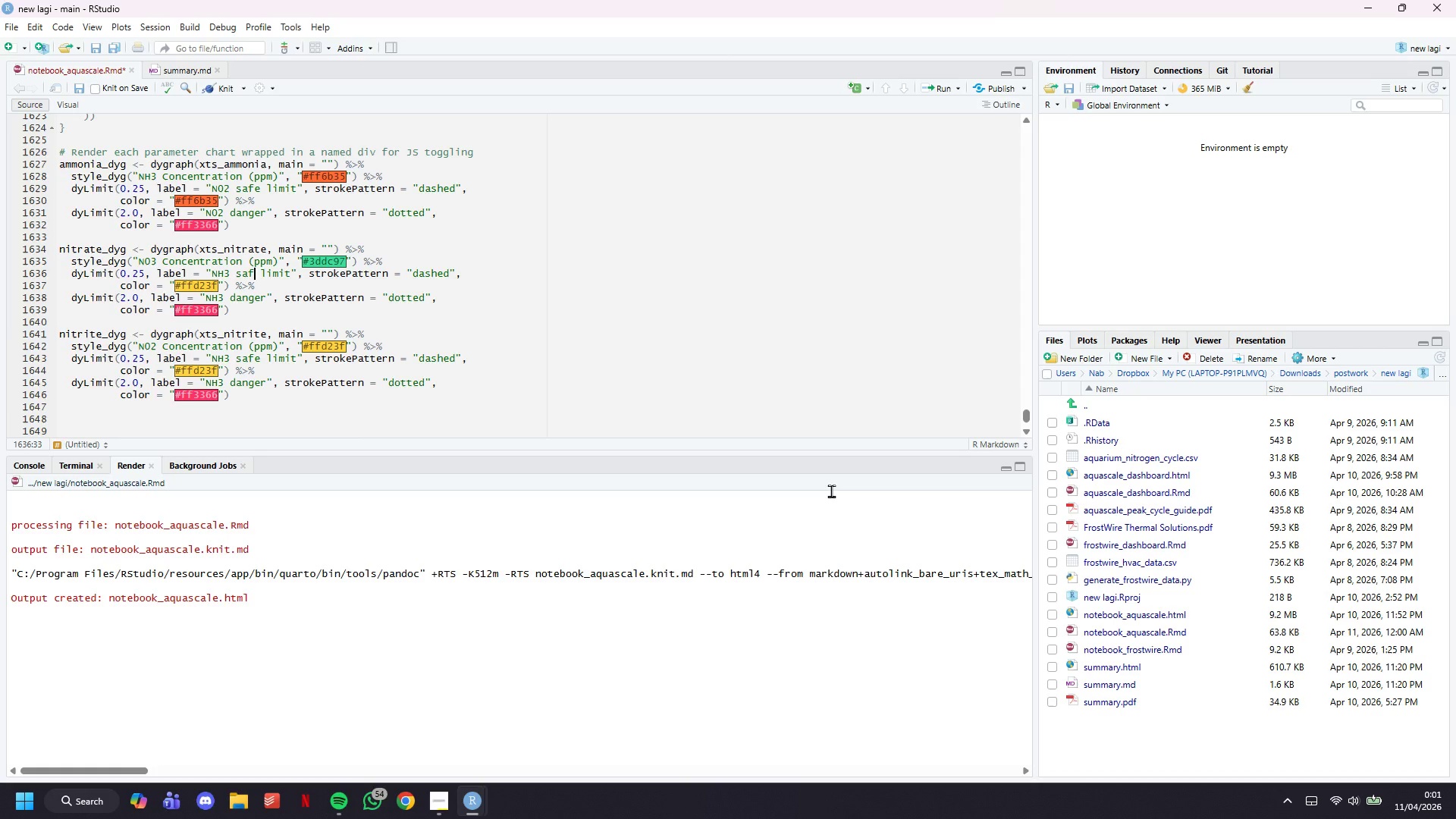 
key(Backspace)
 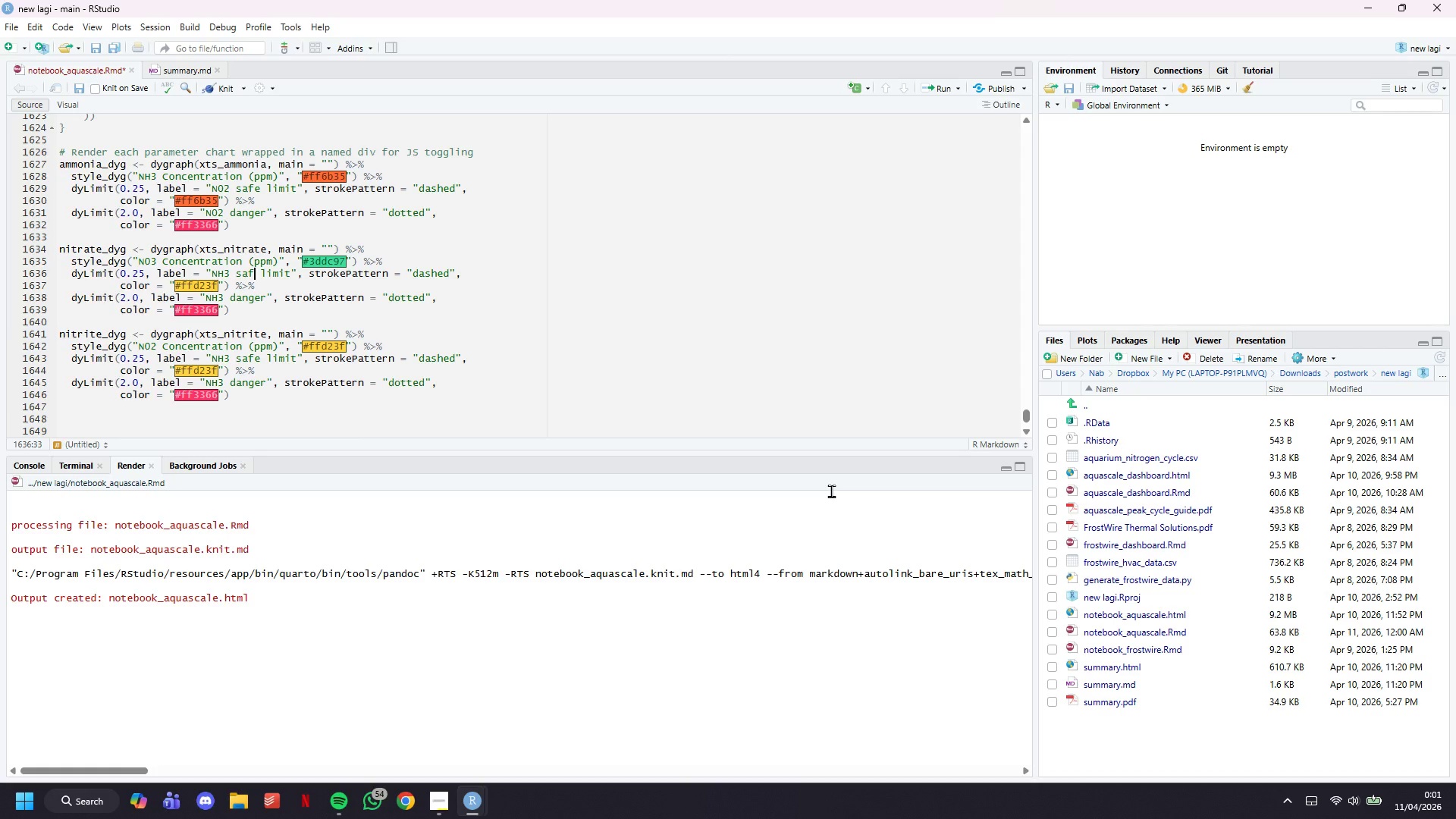 
key(Backspace)
 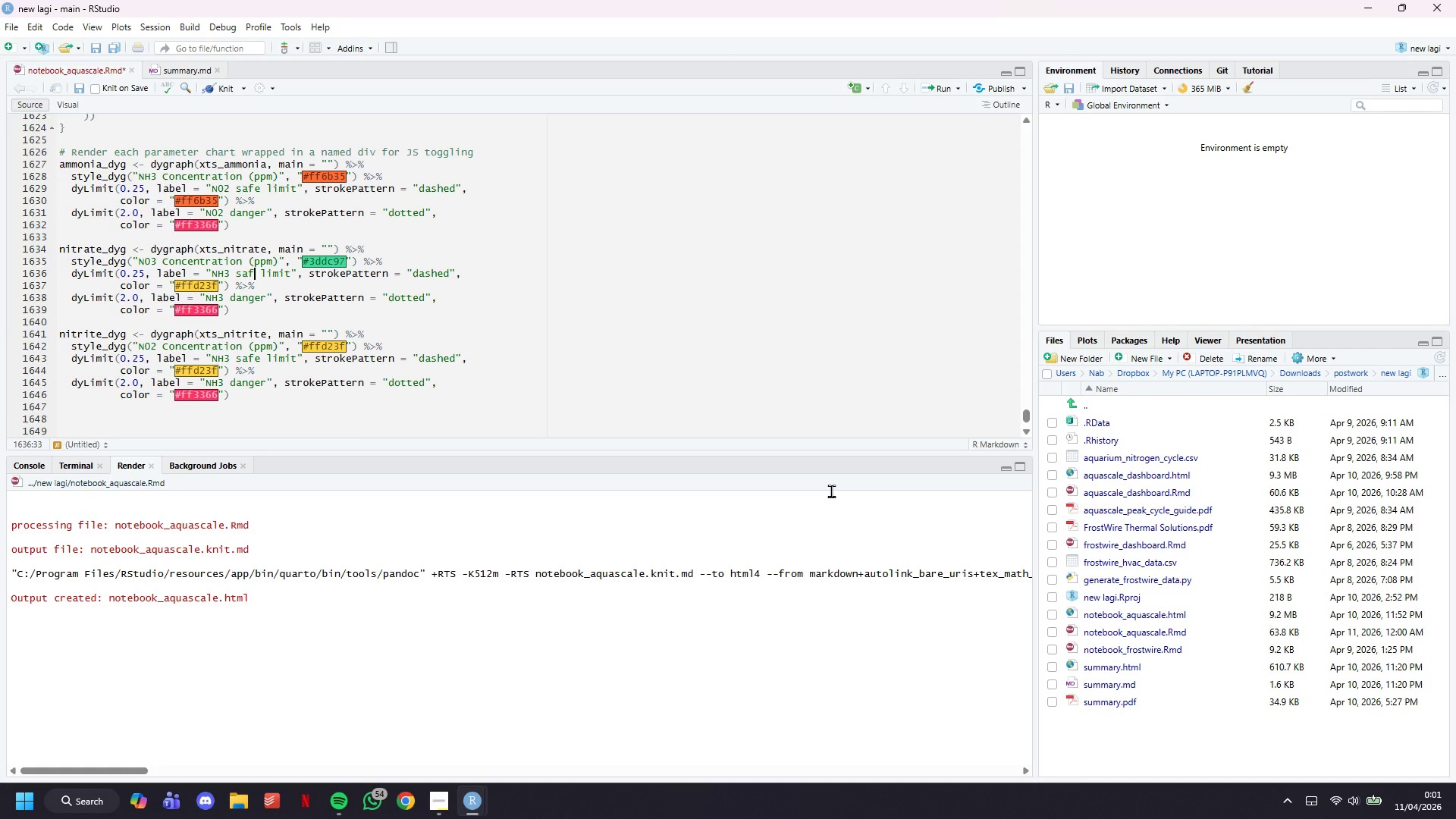 
key(Backspace)
 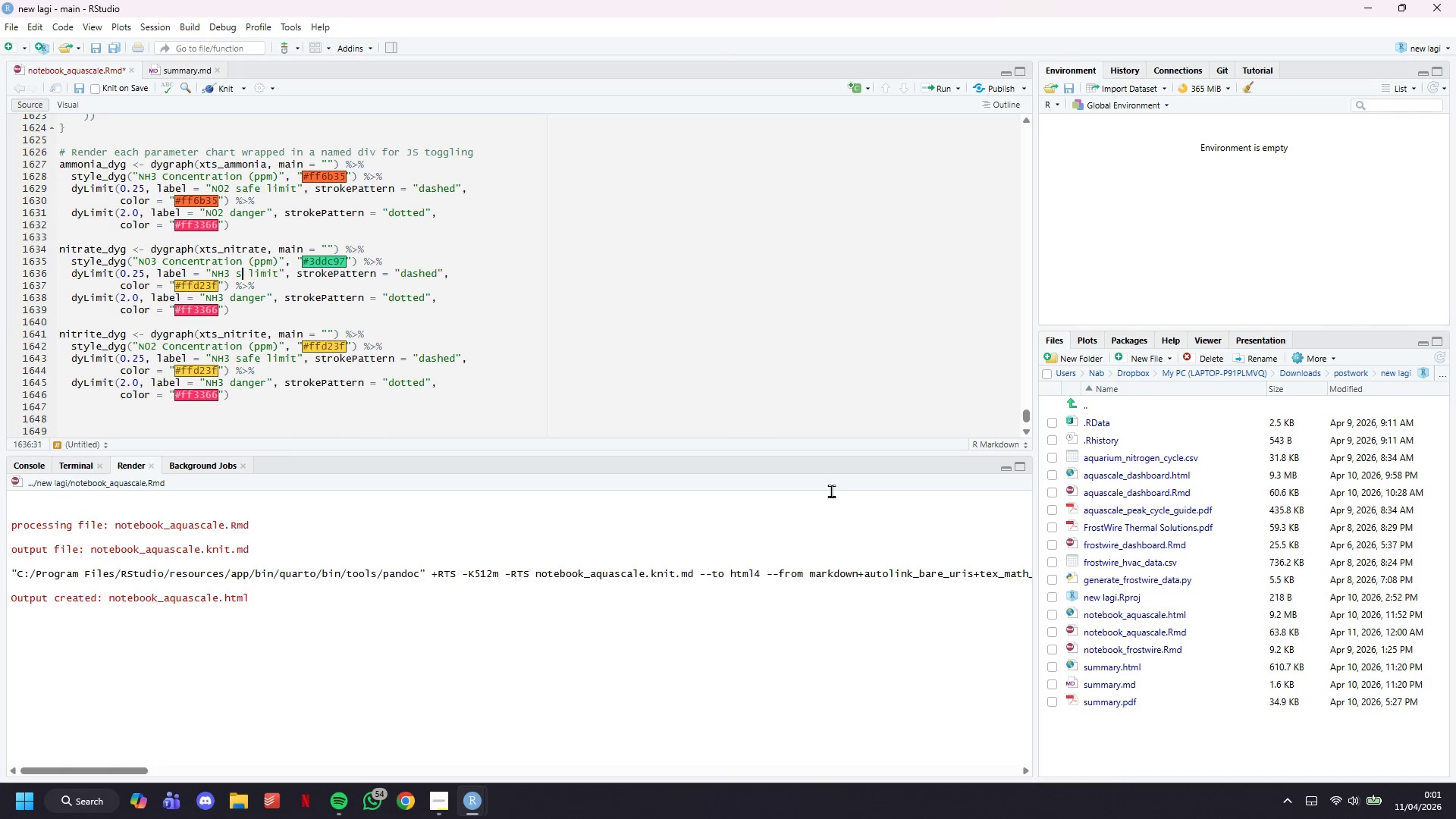 
key(Backspace)
 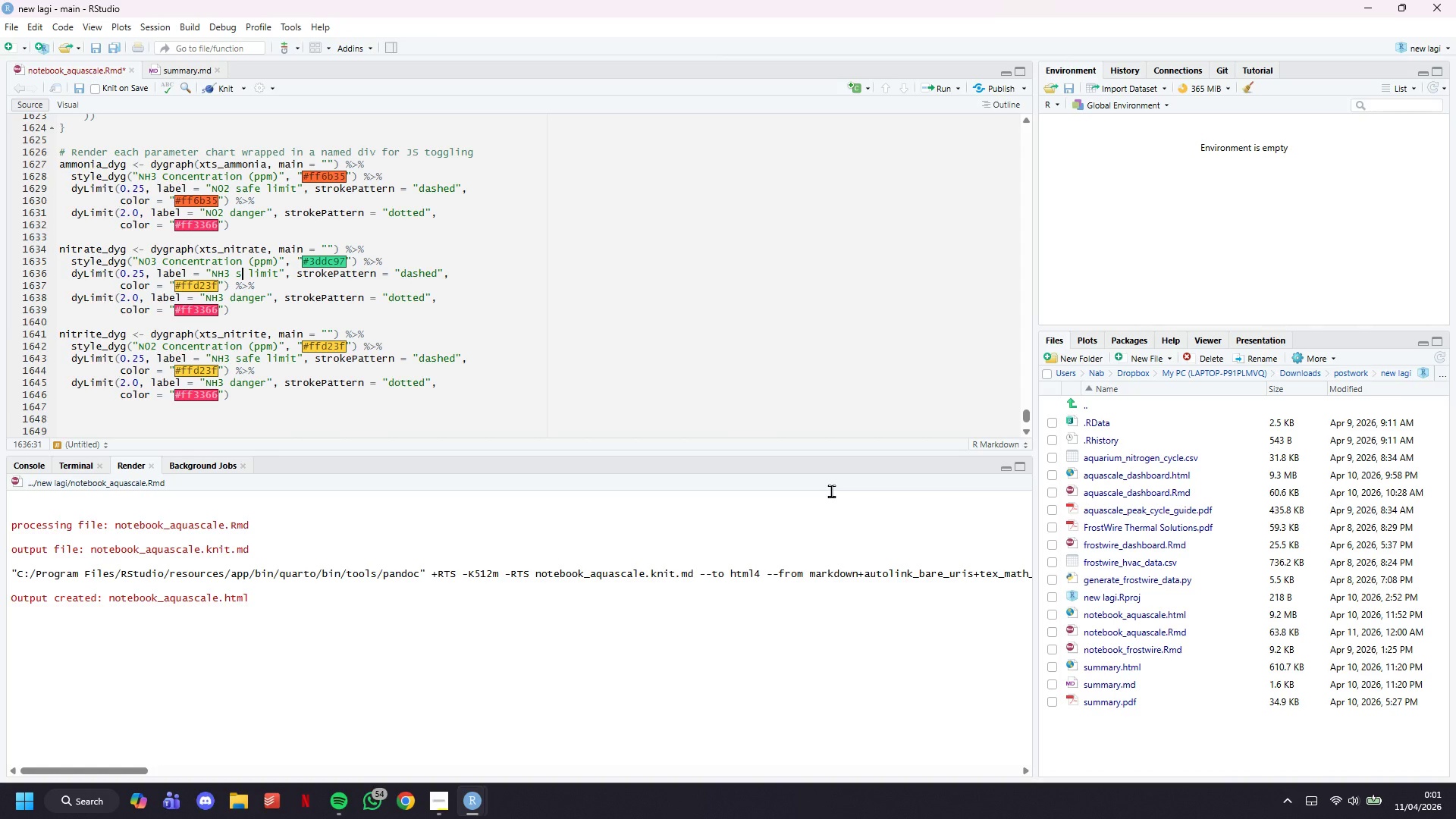 
key(Backspace)
 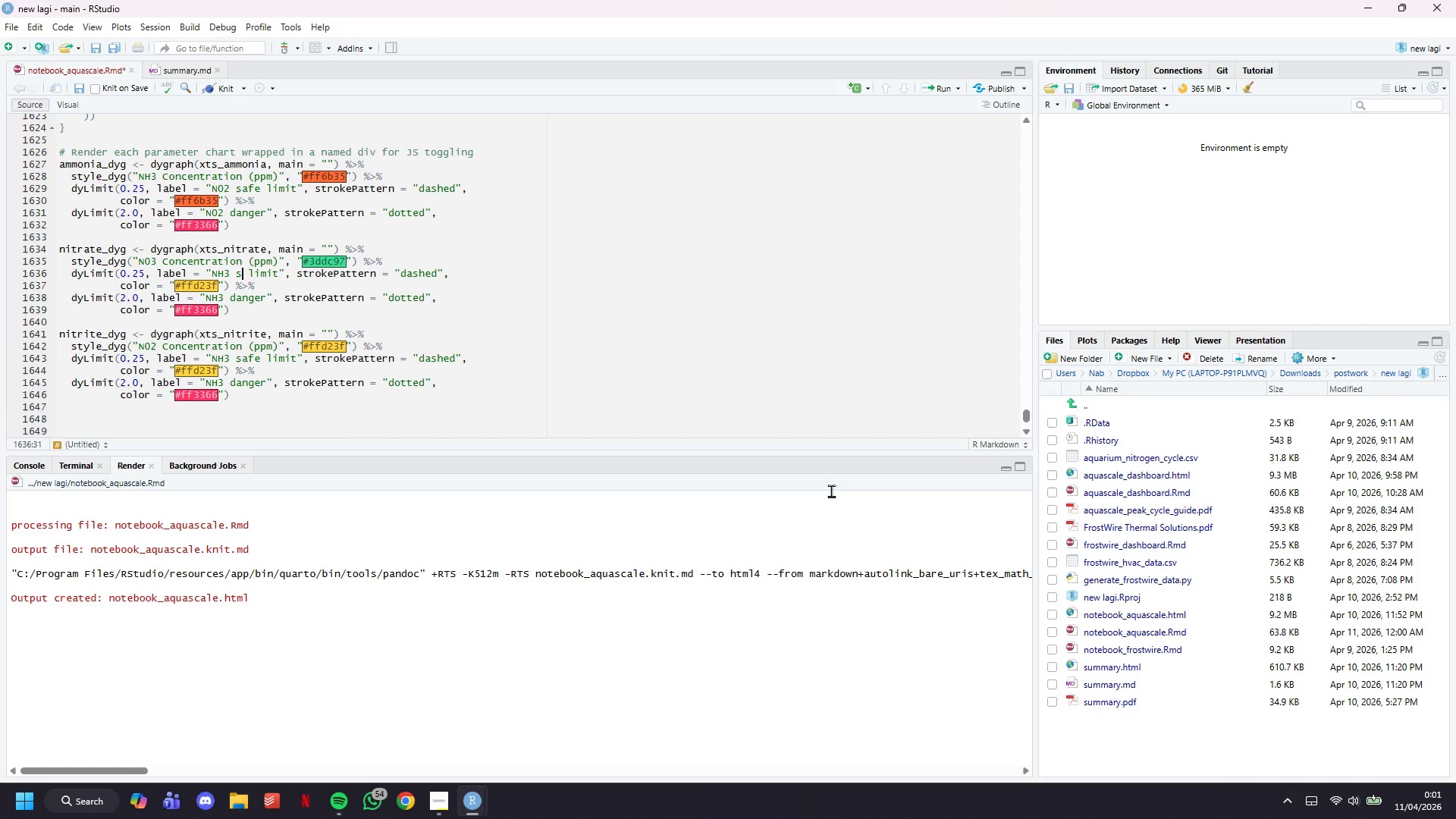 
key(Backspace)
 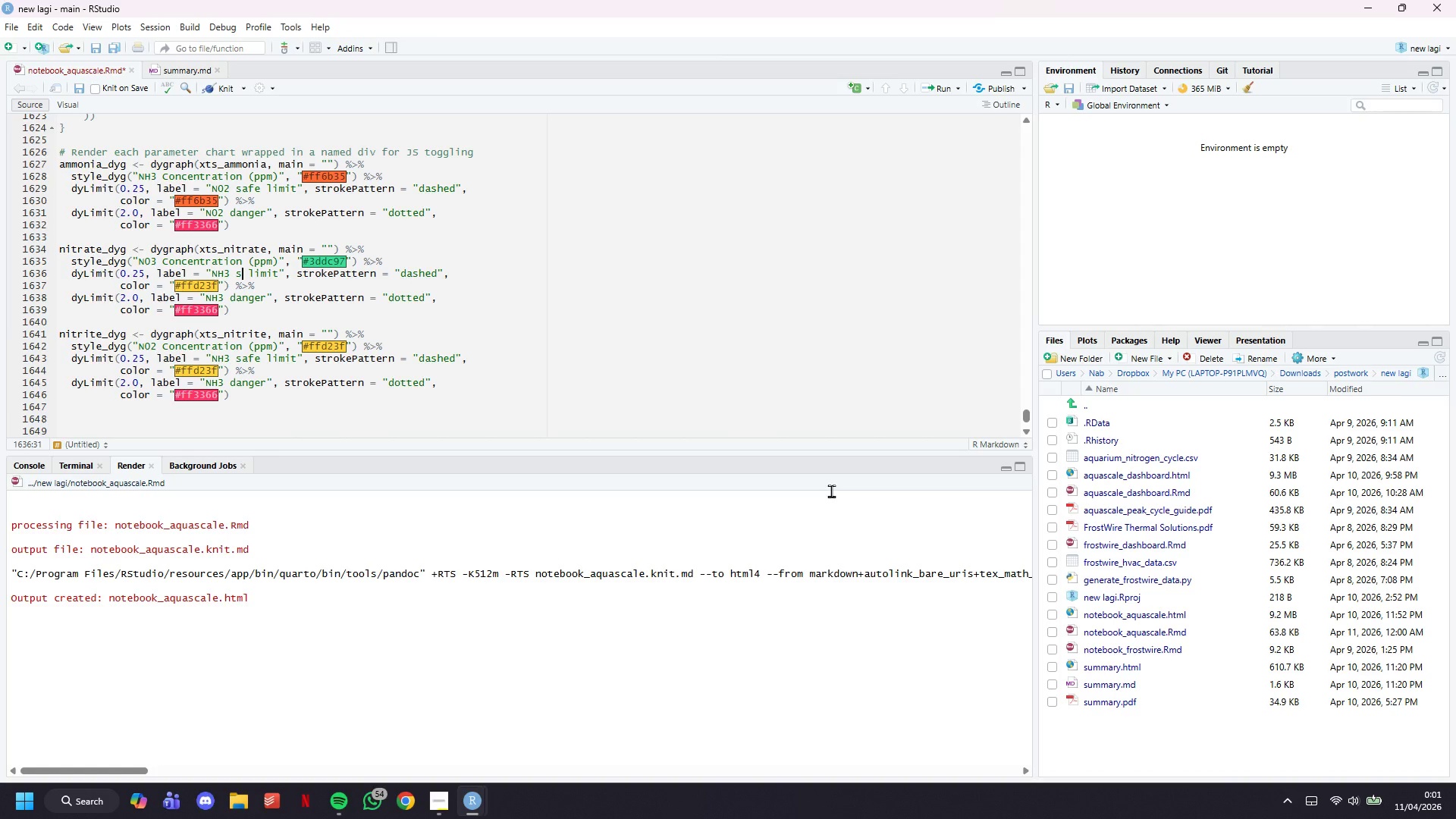 
key(Backspace)
 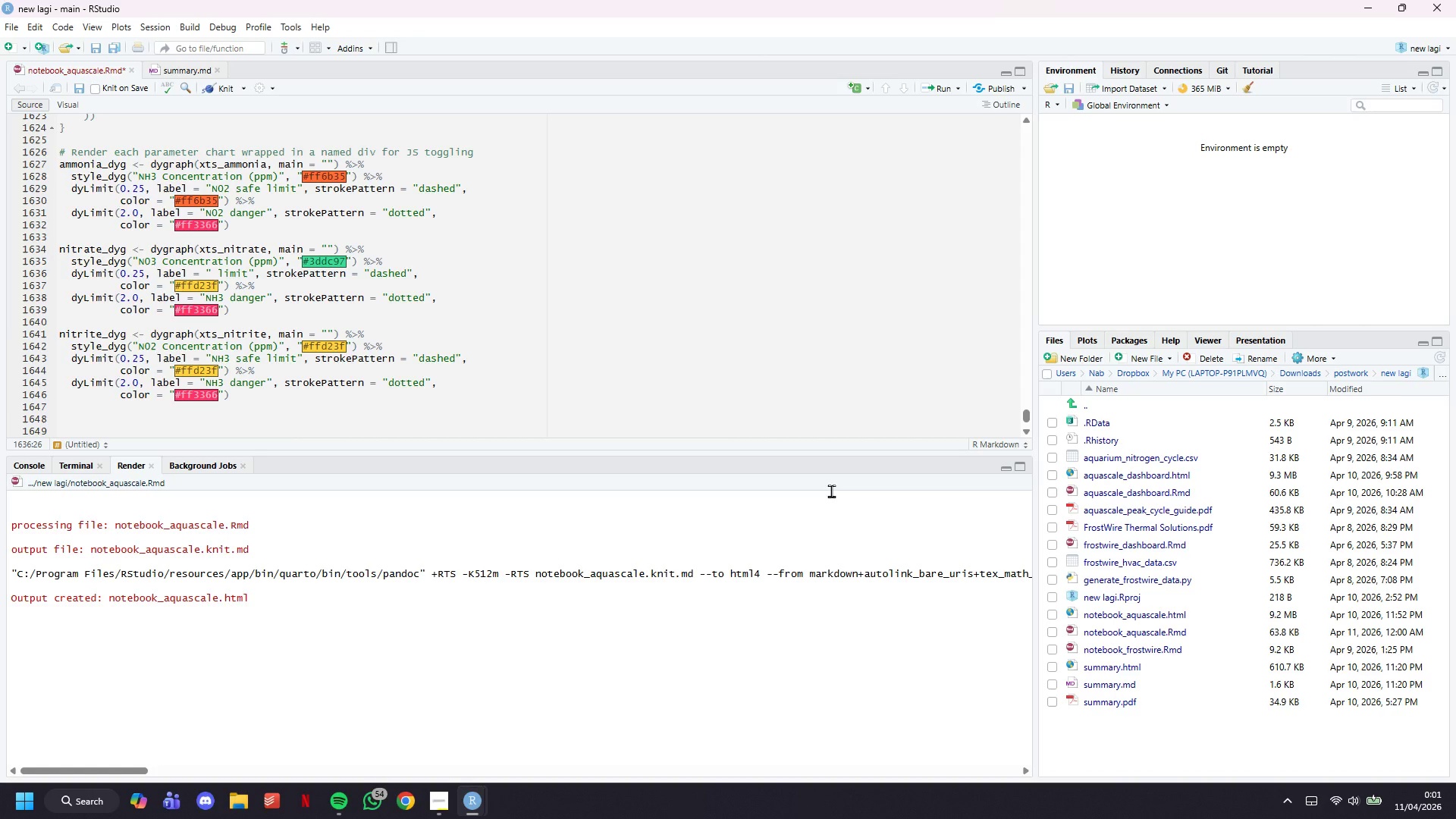 
key(Control+Z)
 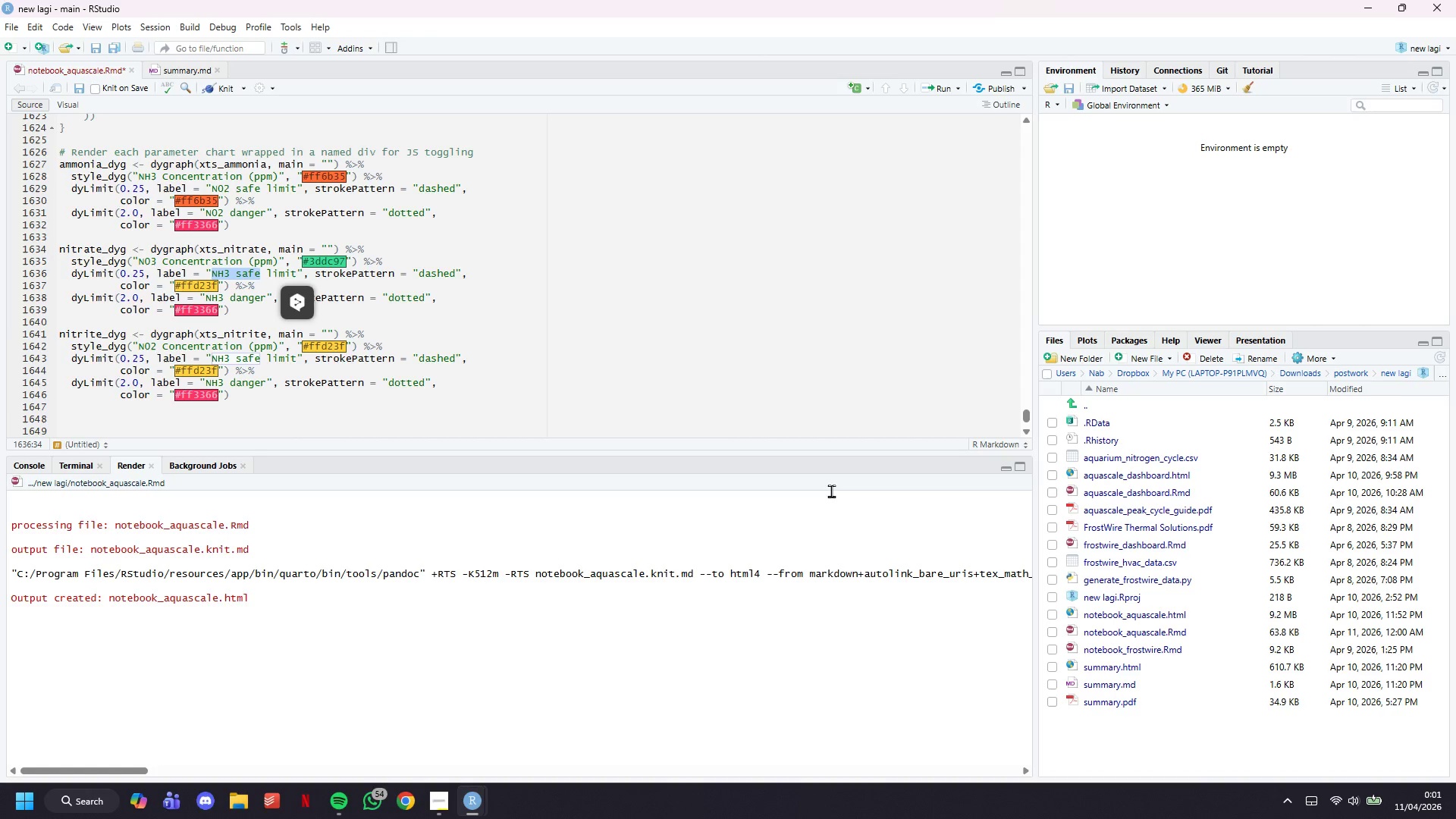 
key(ArrowDown)
 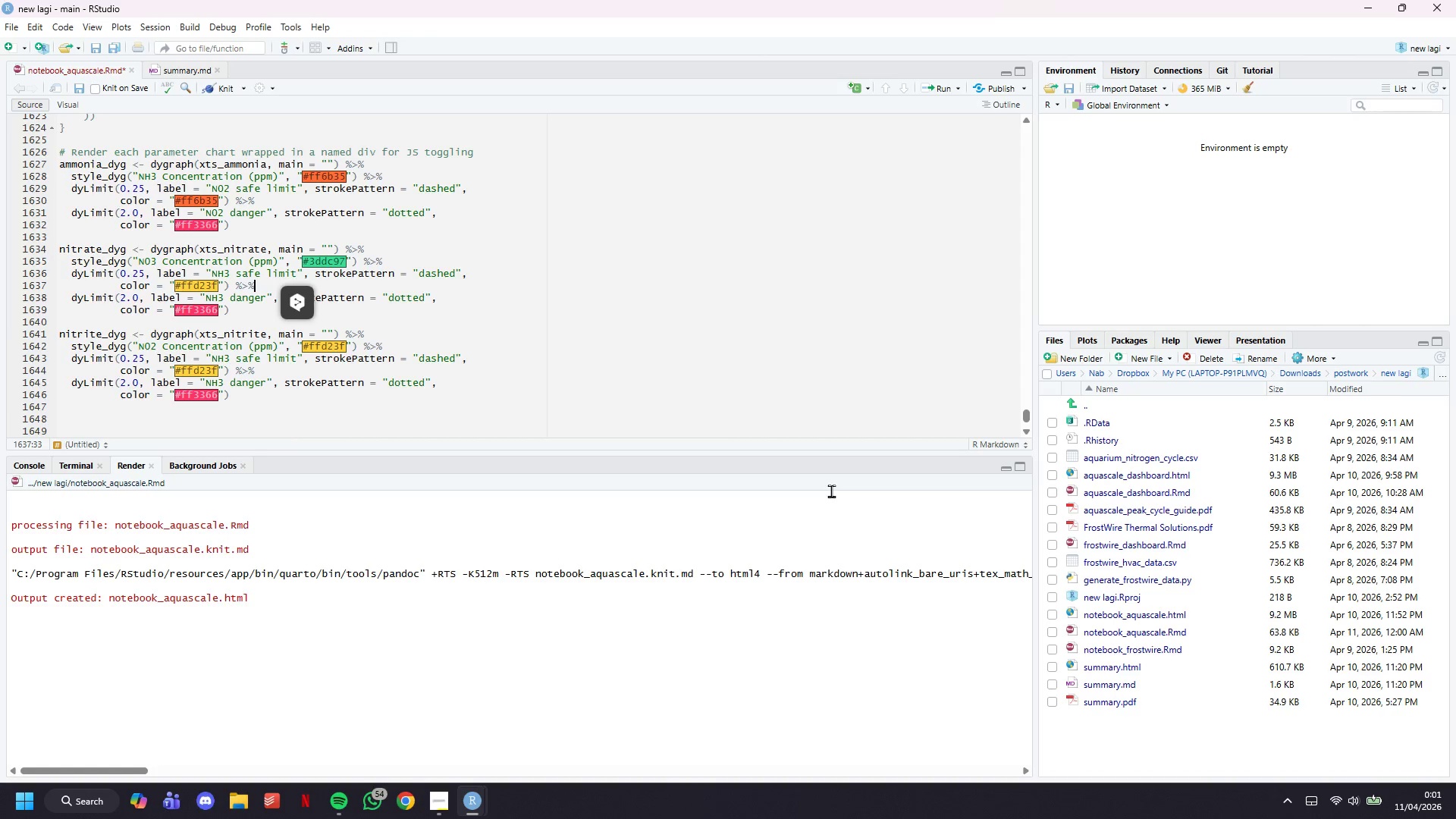 
key(ArrowDown)
 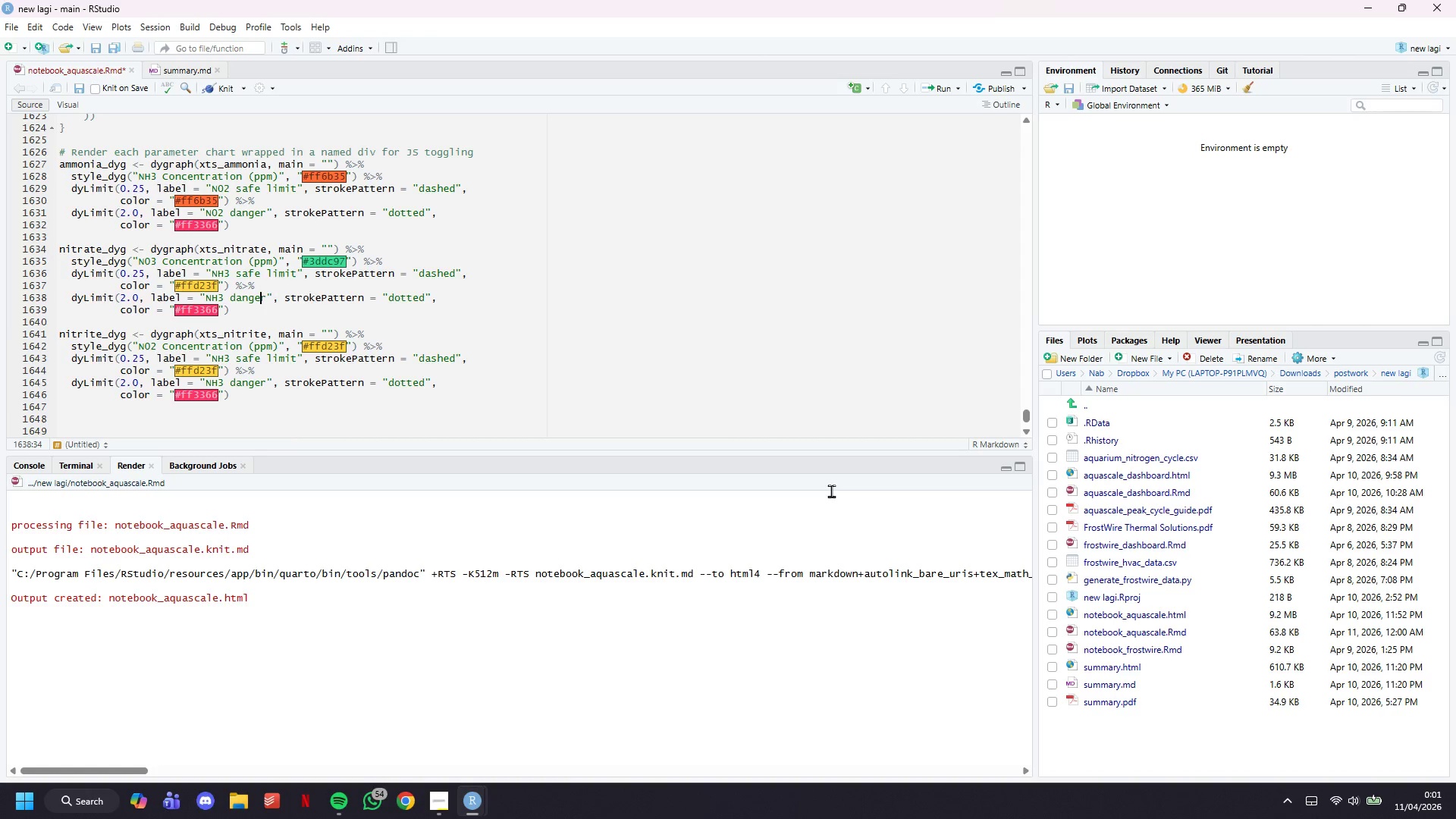 
key(ArrowDown)
 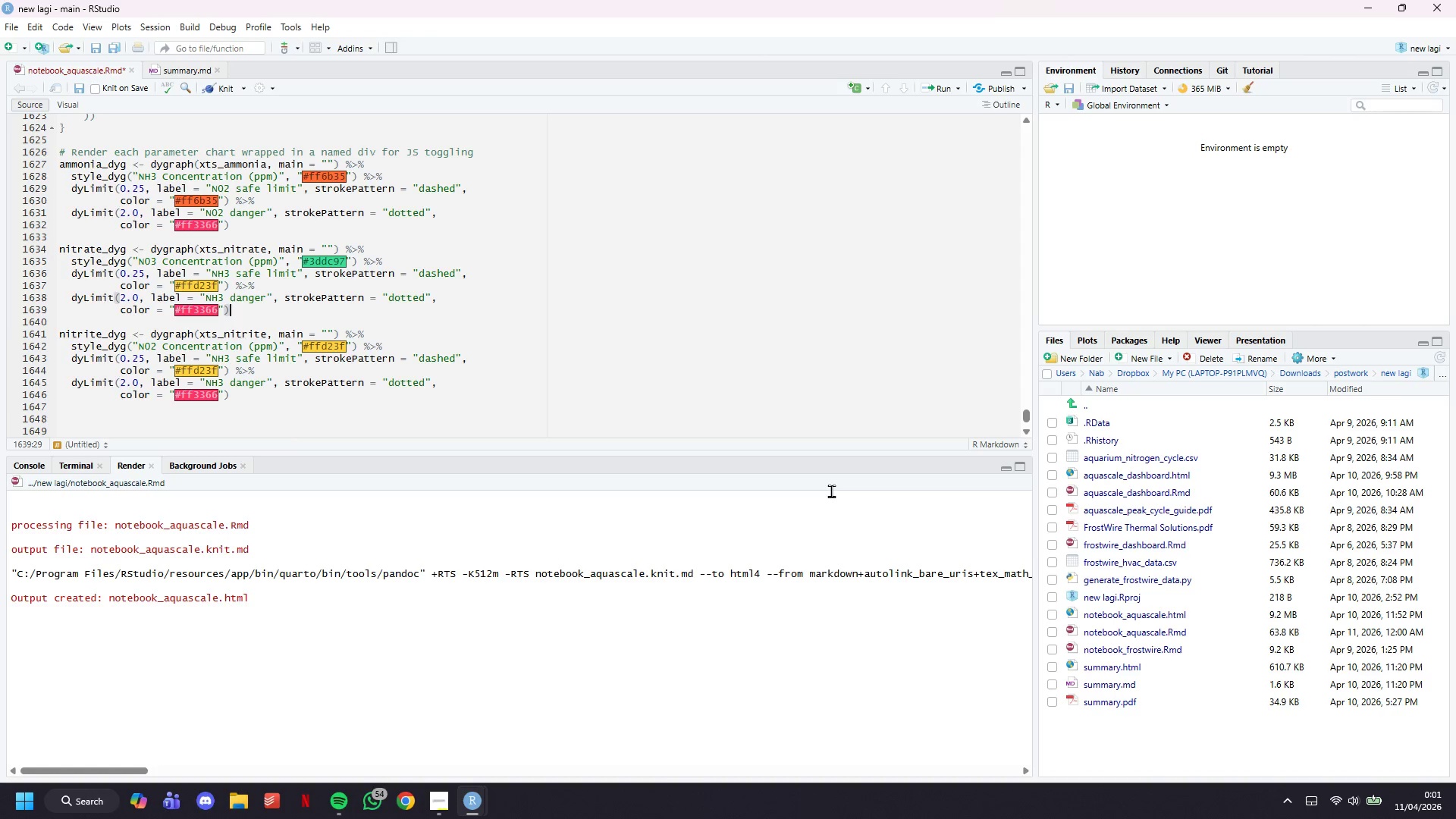 
key(ArrowDown)
 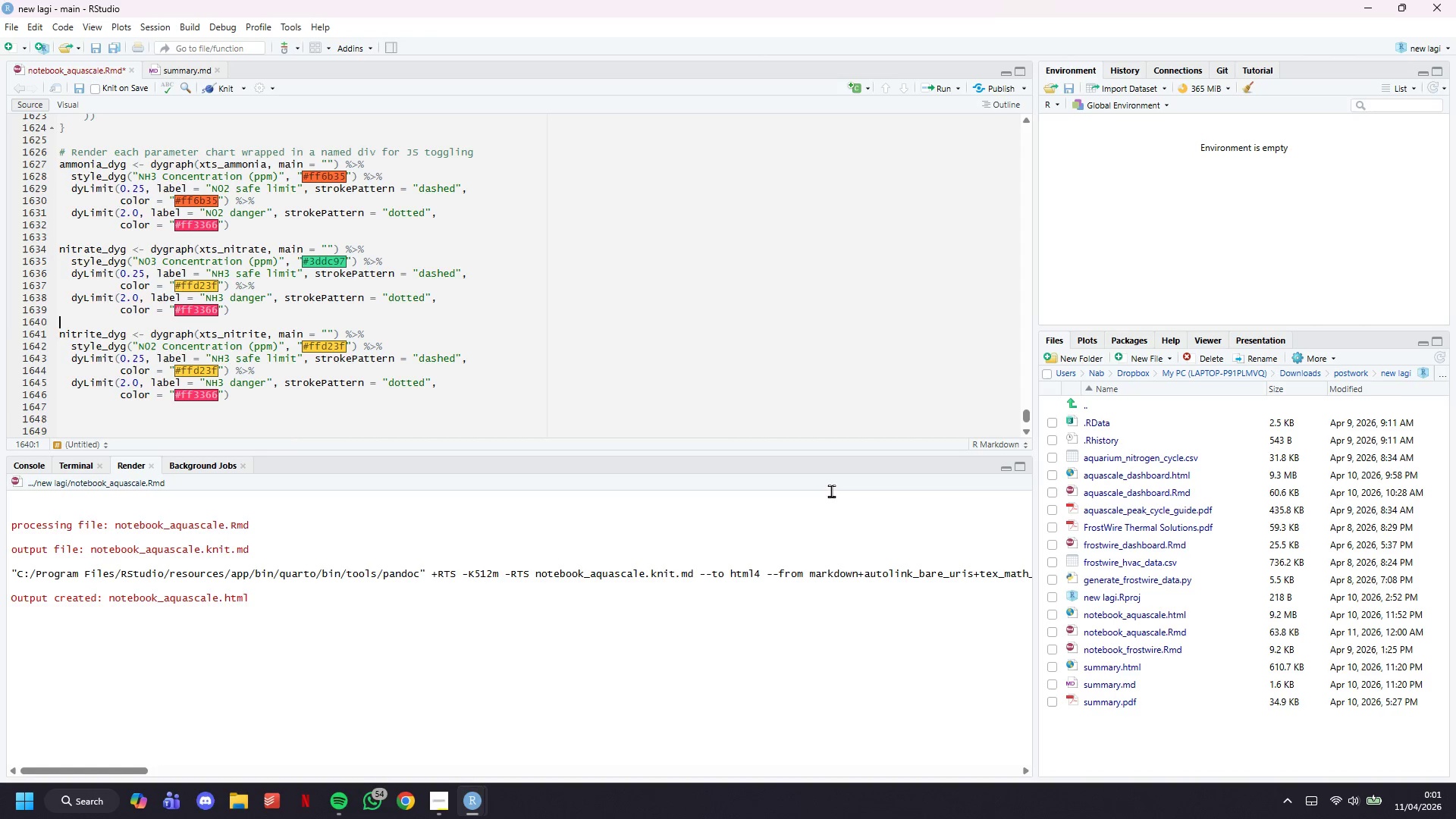 
key(ArrowDown)
 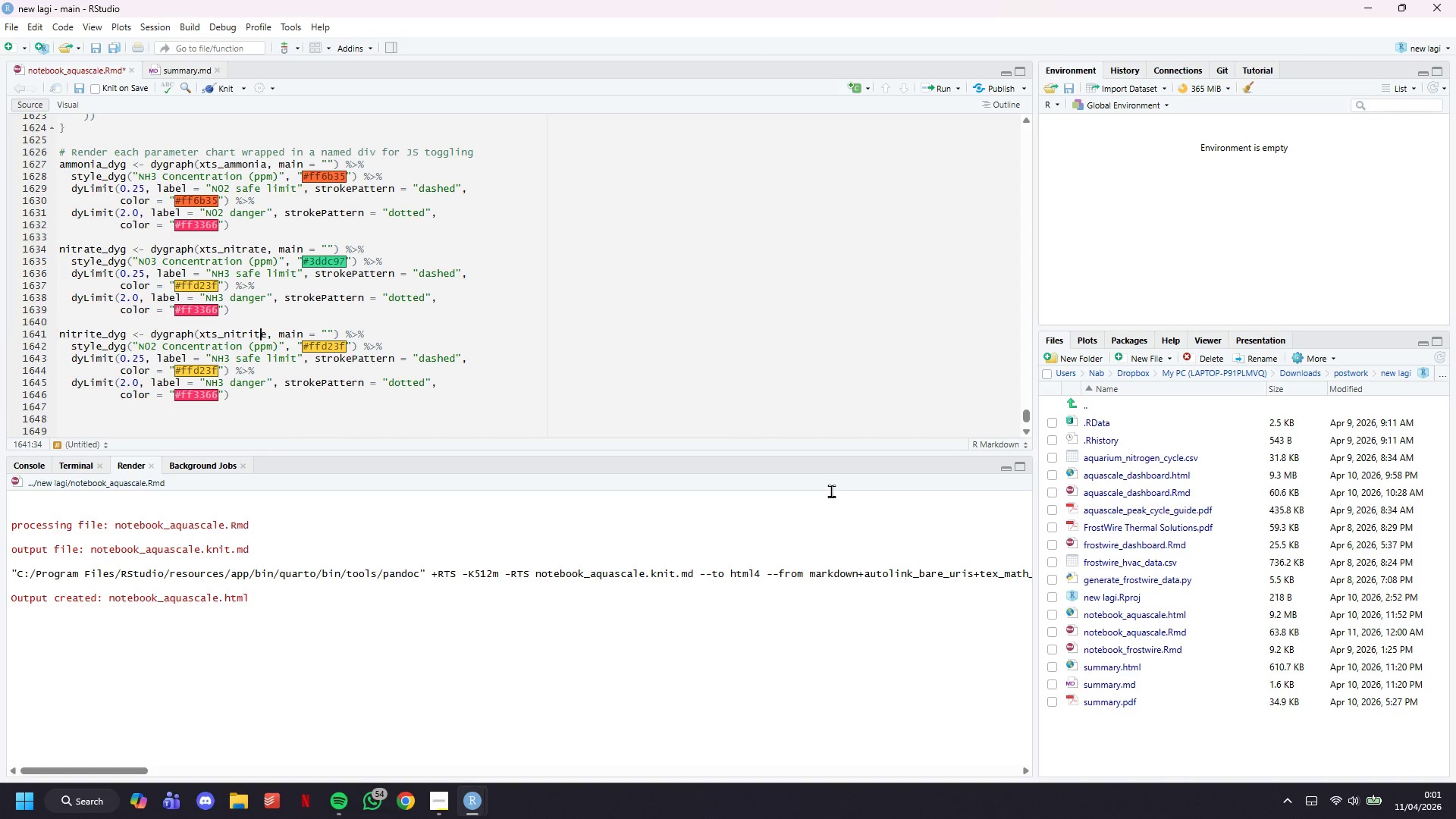 
key(ArrowDown)
 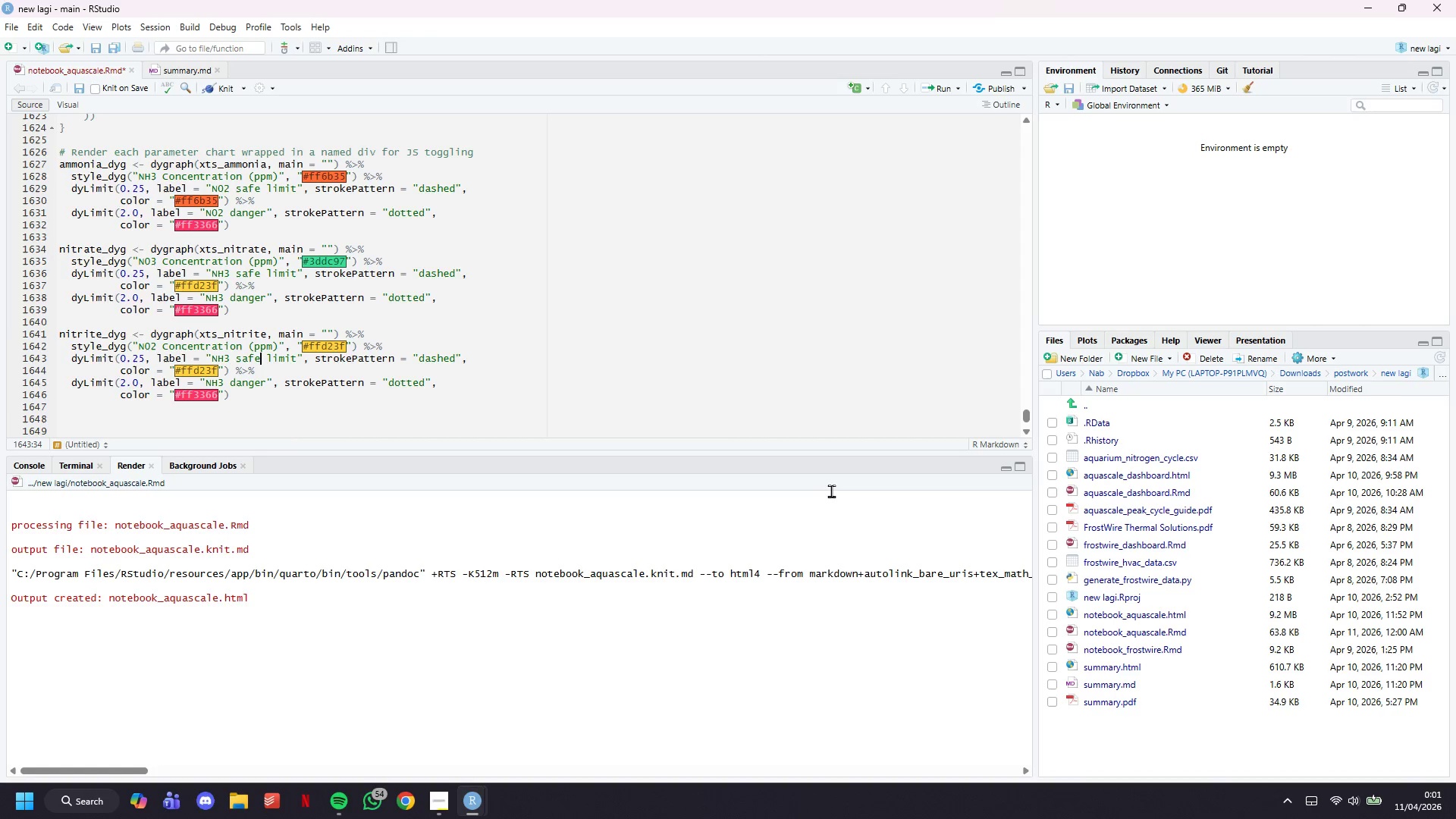 
key(ArrowDown)
 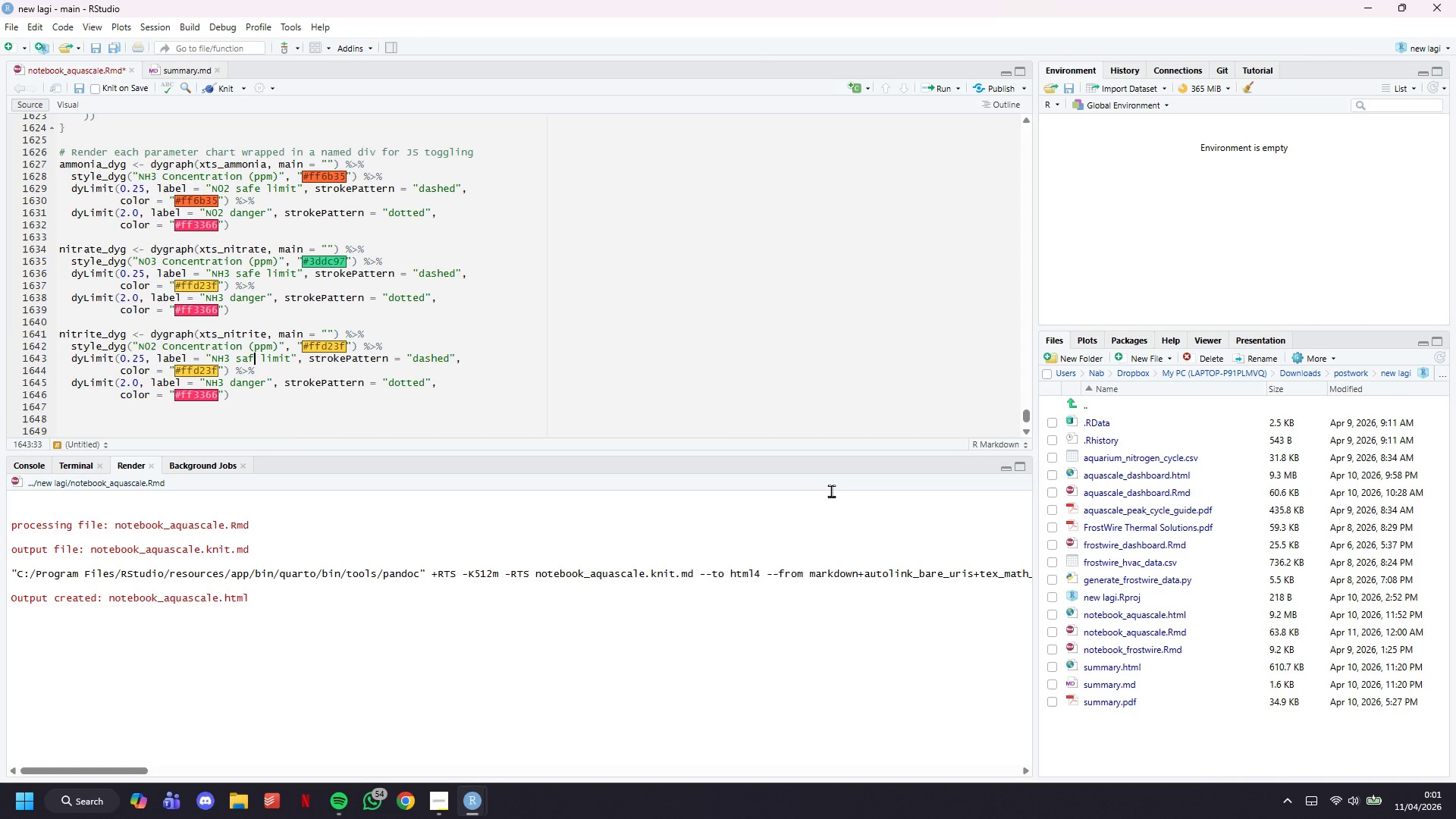 
key(Backspace)
key(Backspace)
key(Backspace)
key(Backspace)
key(Backspace)
key(Backspace)
key(Backspace)
key(Backspace)
type(Reef)
 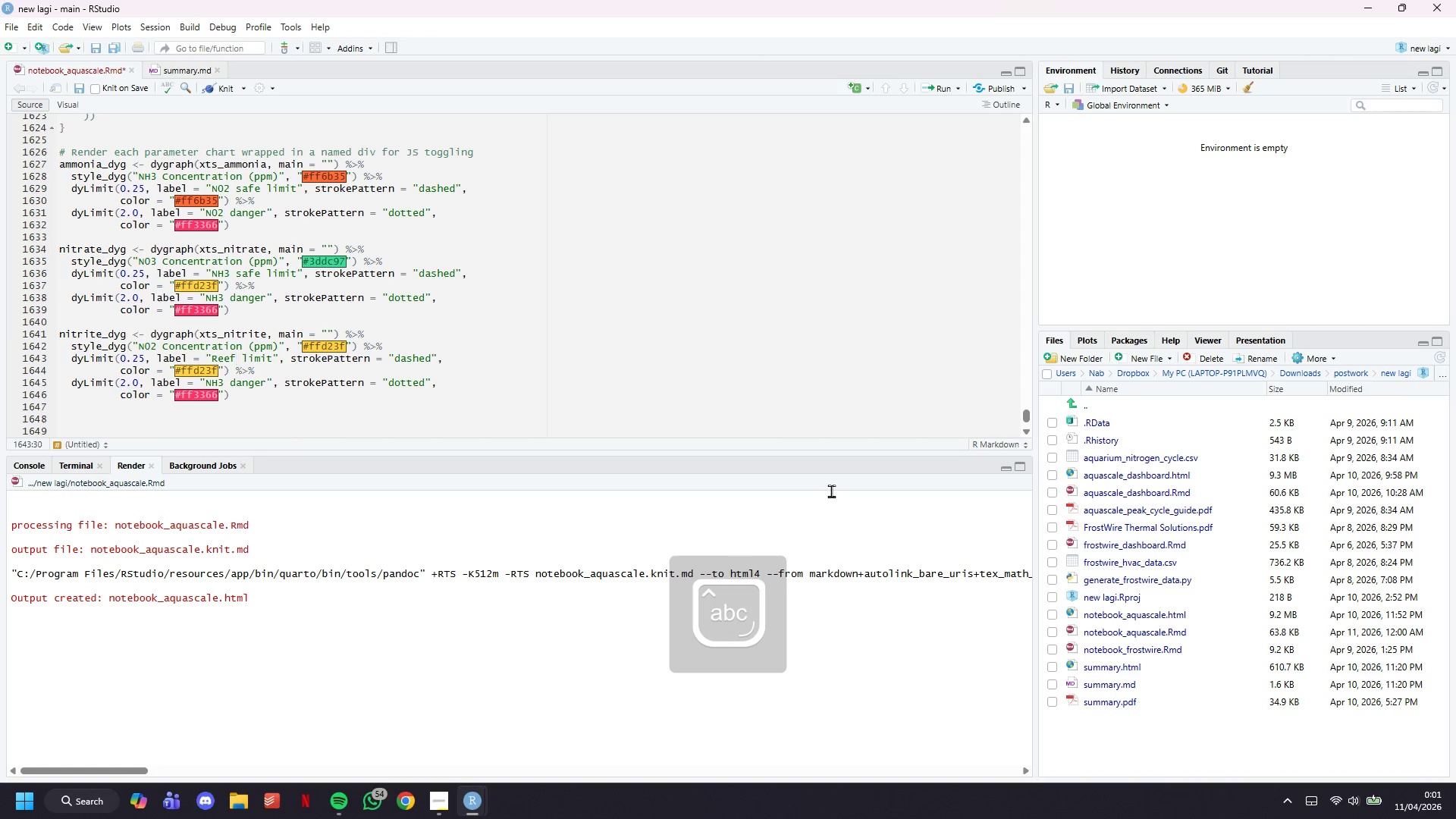 
key(ArrowDown)
 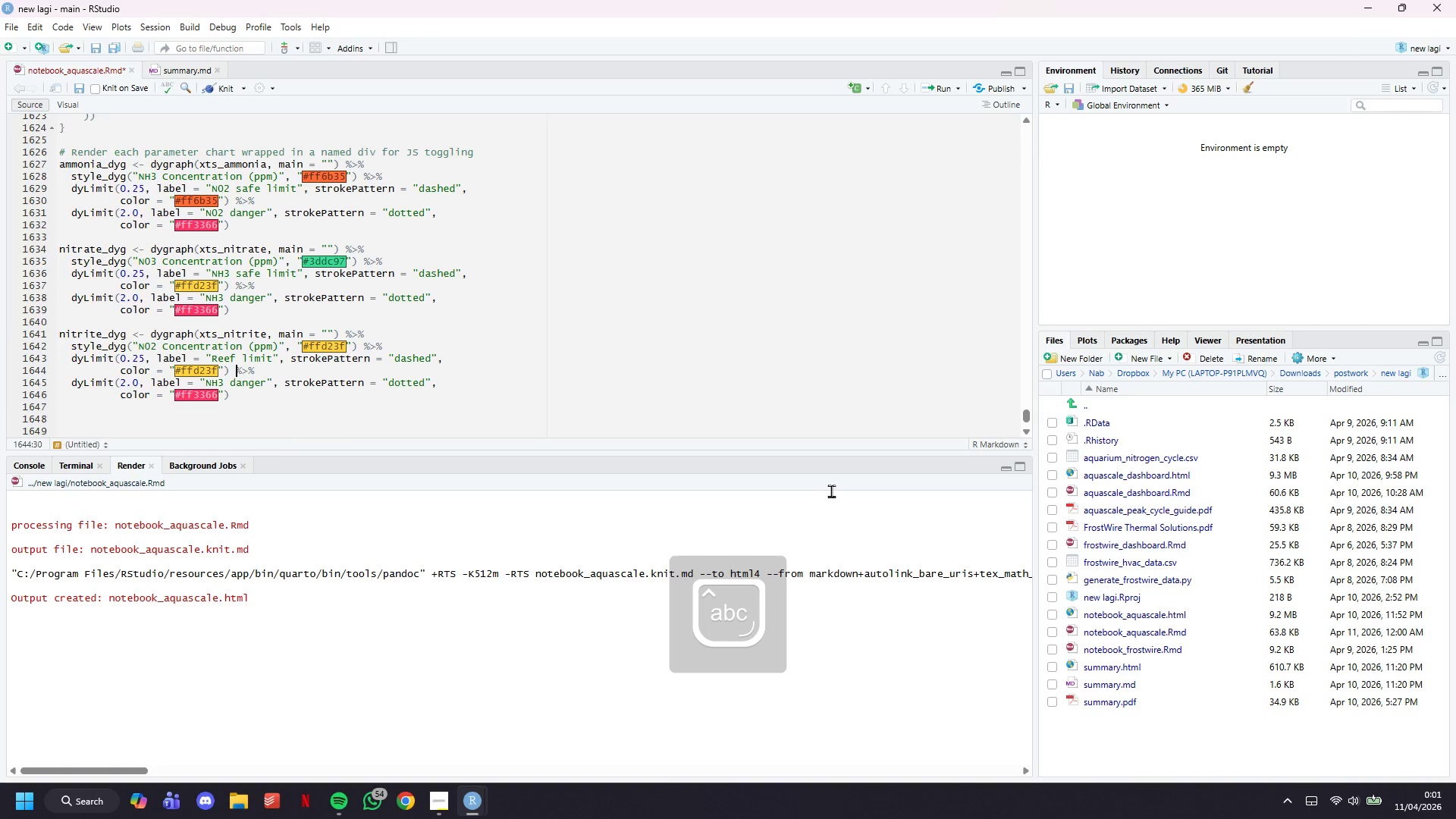 
key(ArrowRight)
 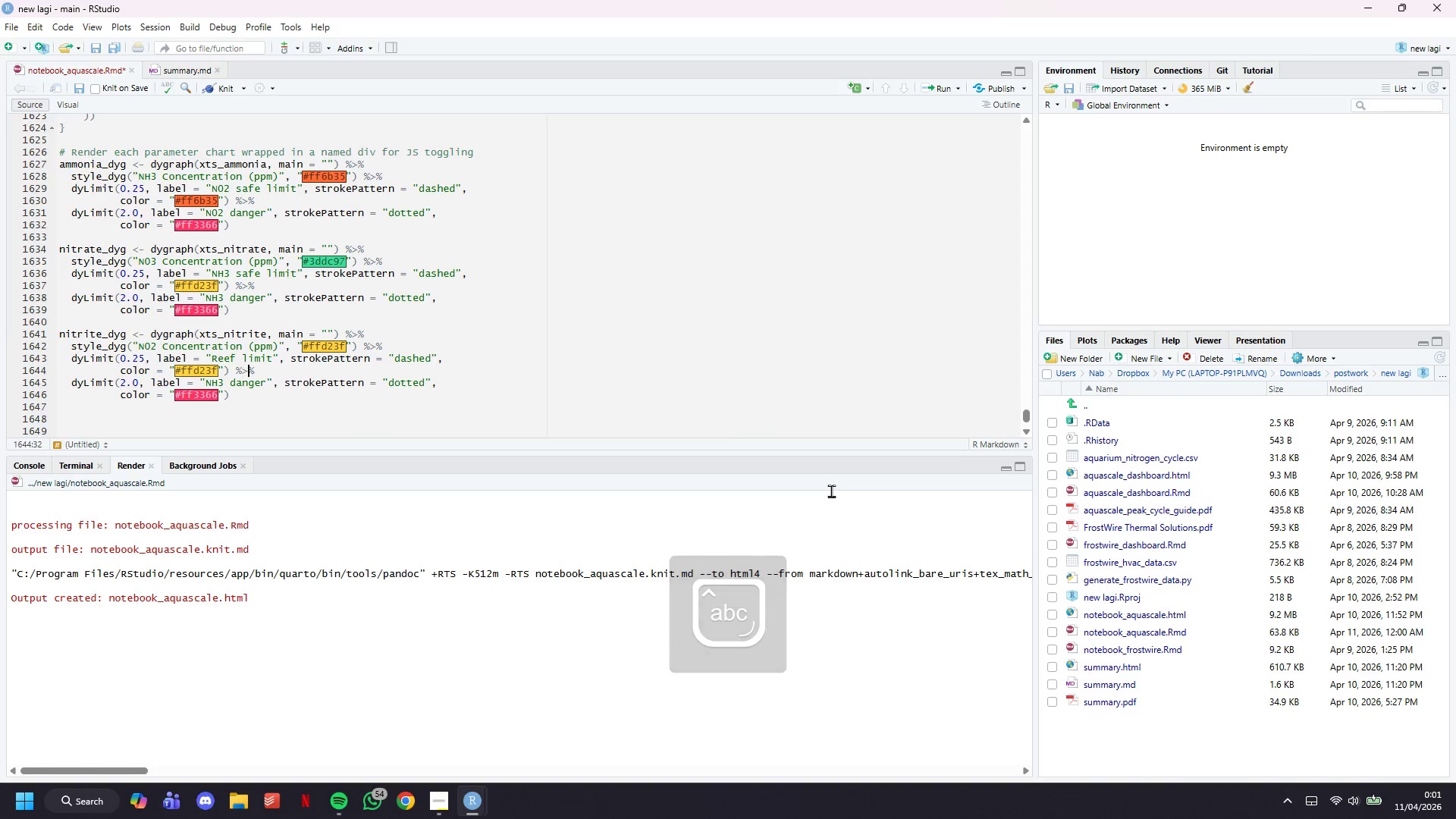 
key(ArrowRight)
 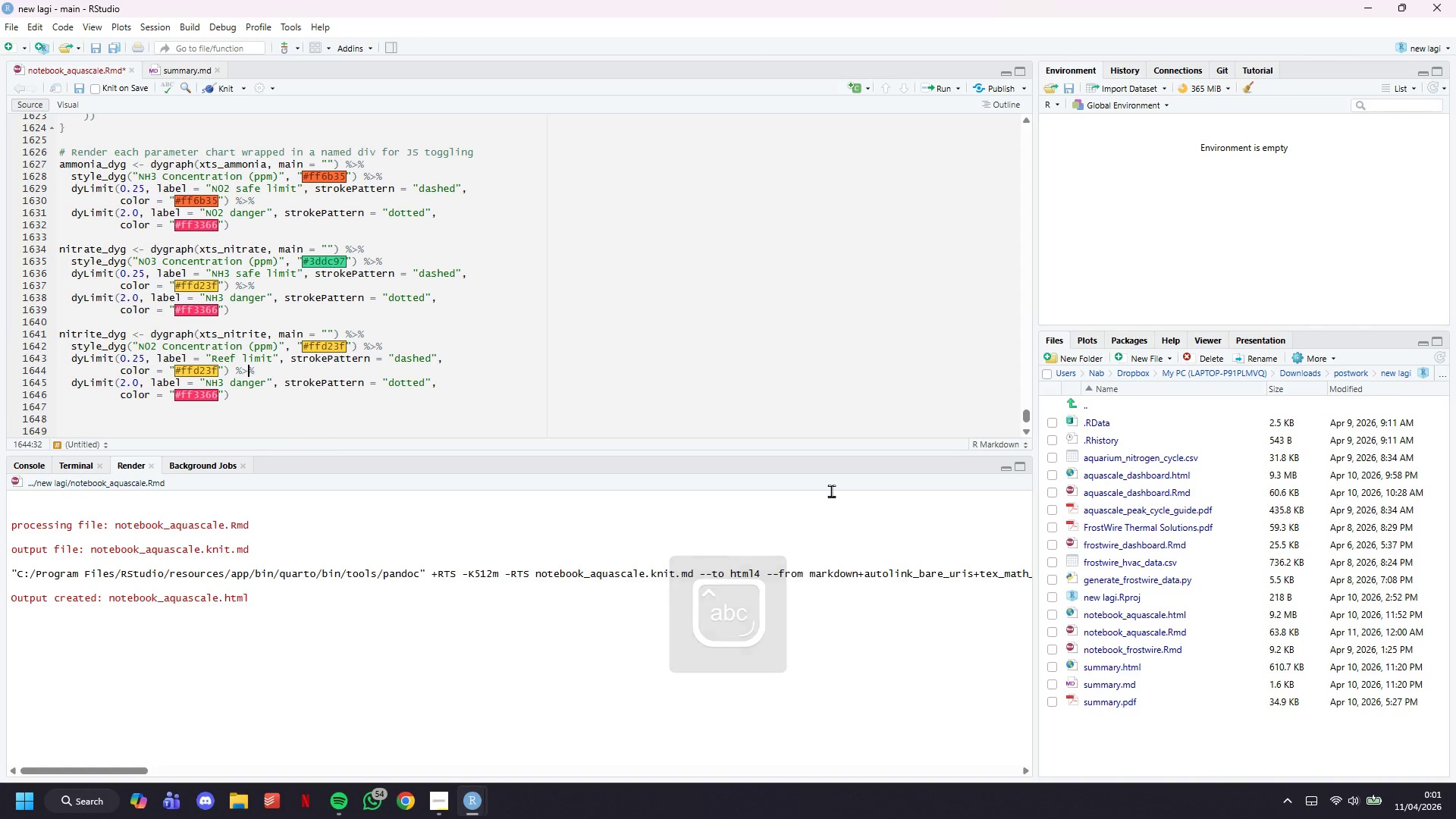 
key(ArrowDown)
 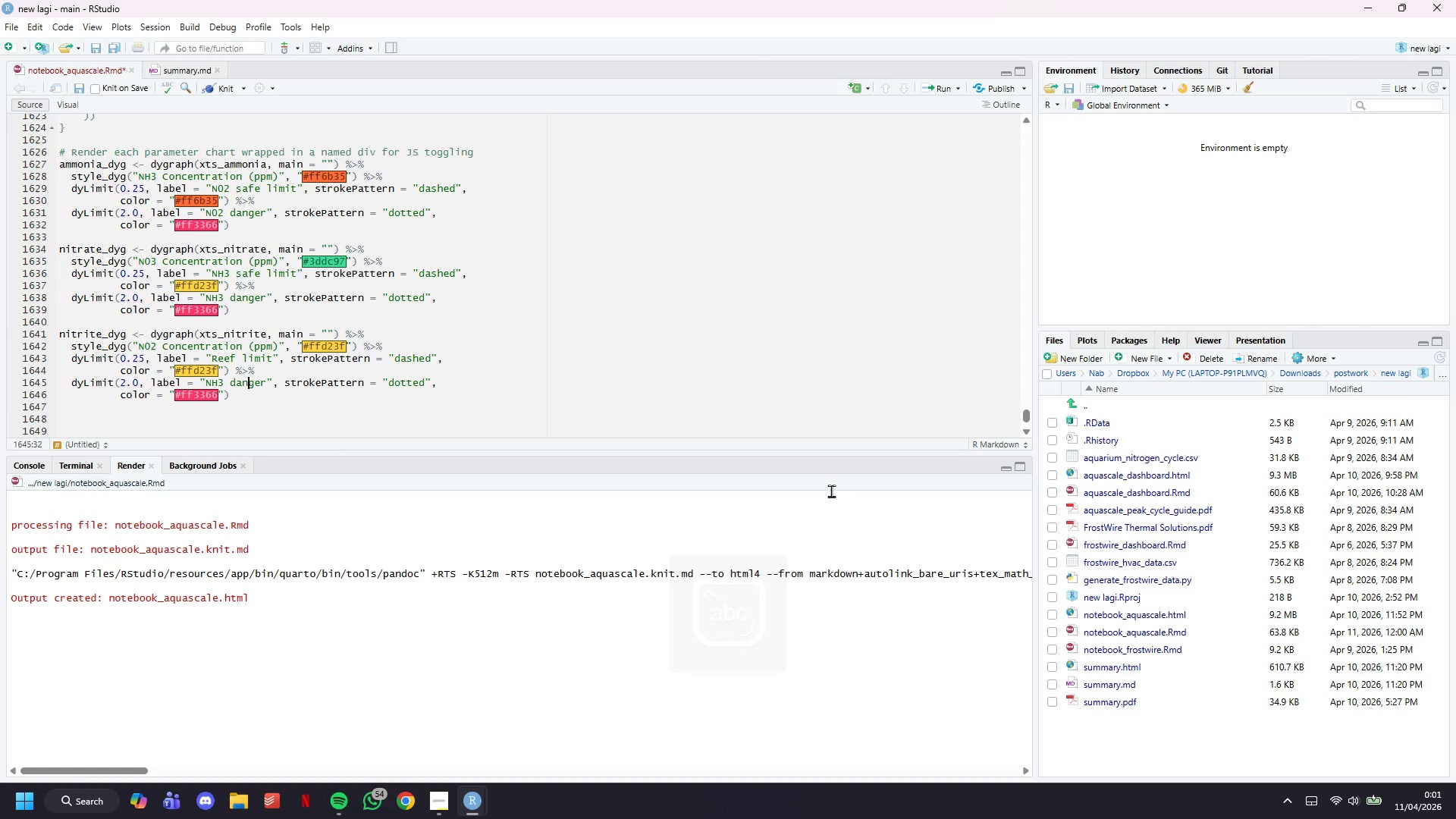 
key(ArrowRight)
 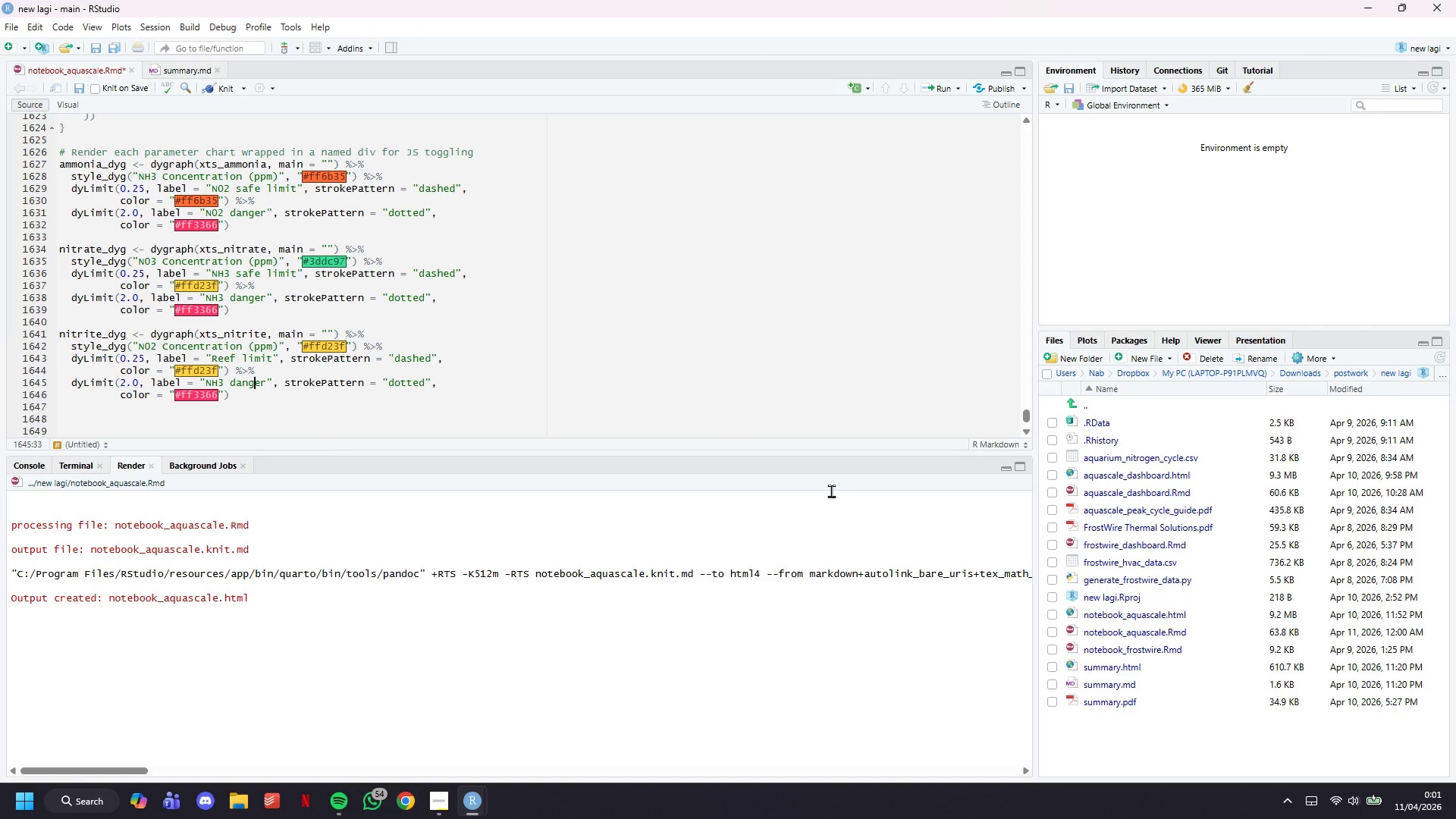 
key(ArrowRight)
 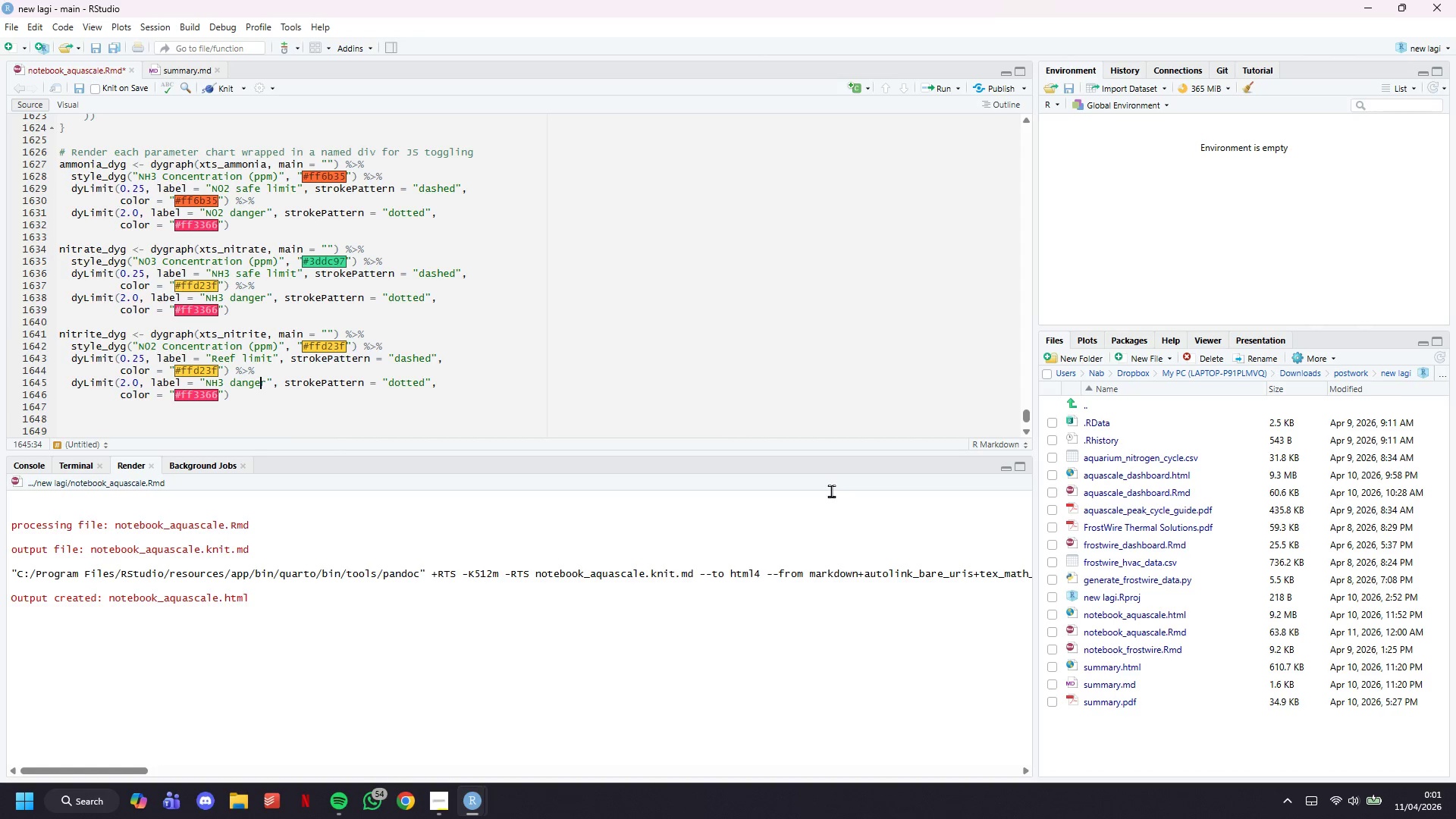 
key(ArrowRight)
 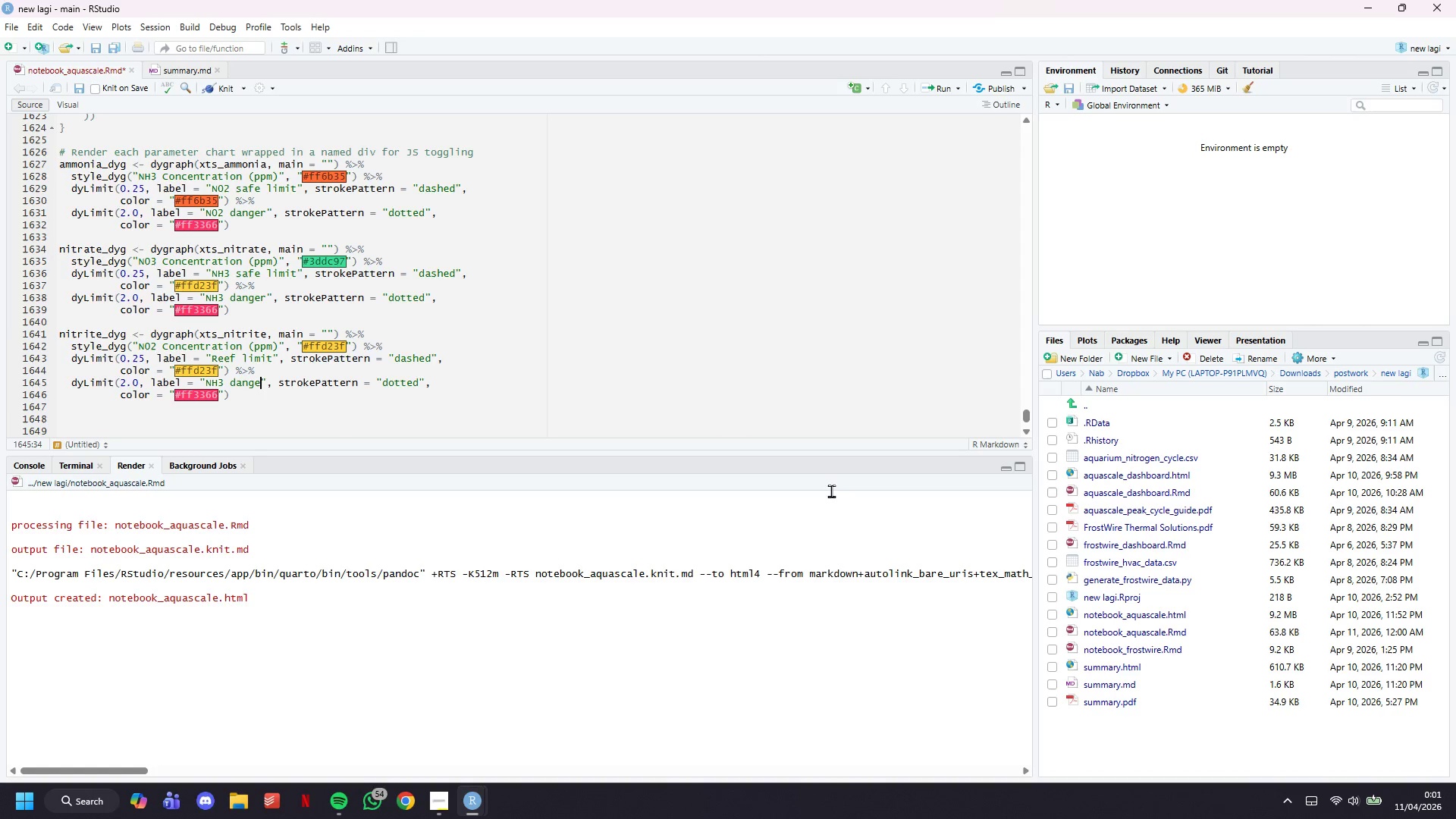 
key(Backspace)
key(Backspace)
key(Backspace)
key(Backspace)
key(Backspace)
key(Backspace)
key(Backspace)
key(Backspace)
key(Backspace)
key(Backspace)
type(FW limit)
 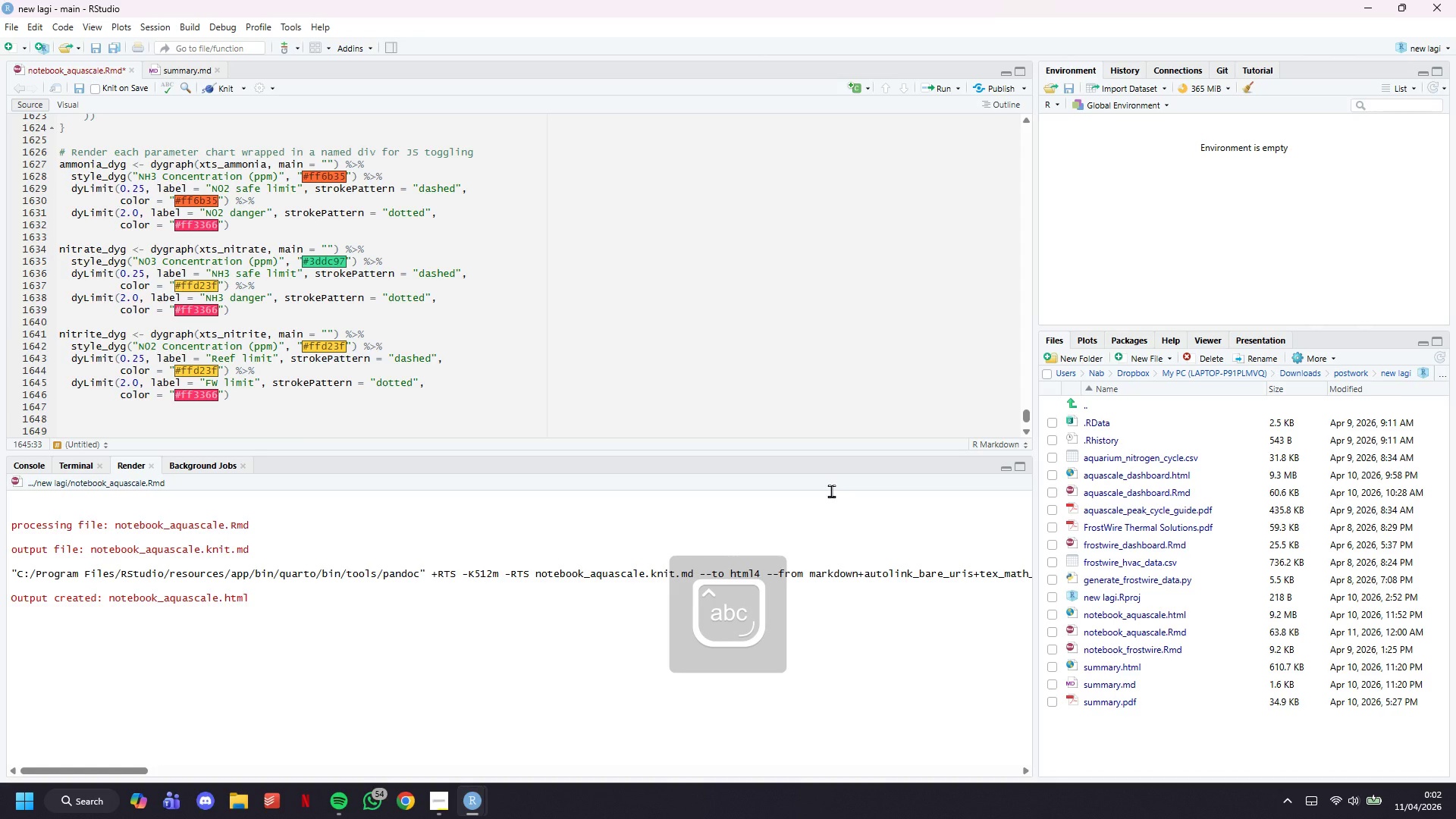 
key(ArrowUp)
 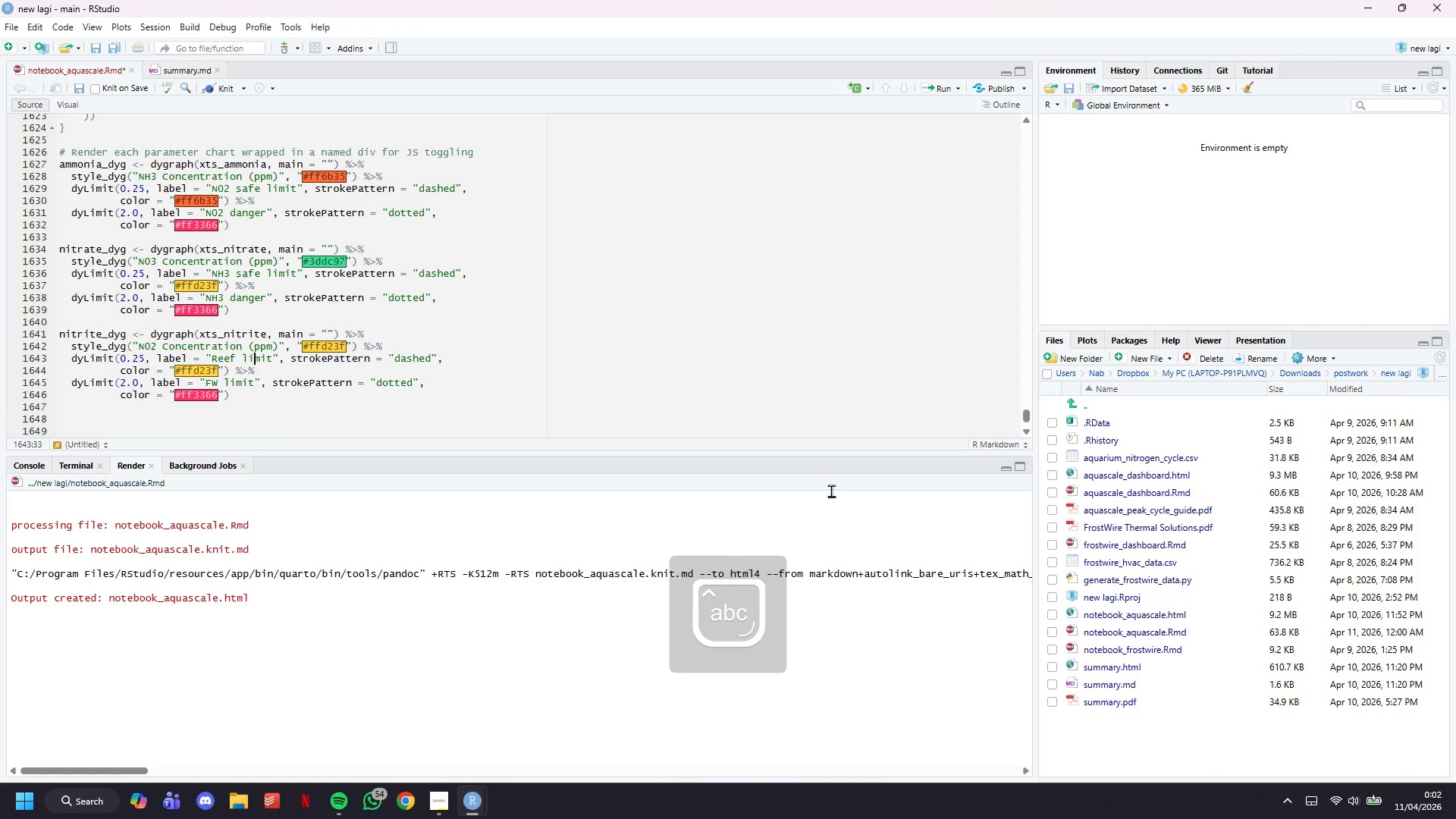 
key(ArrowUp)
 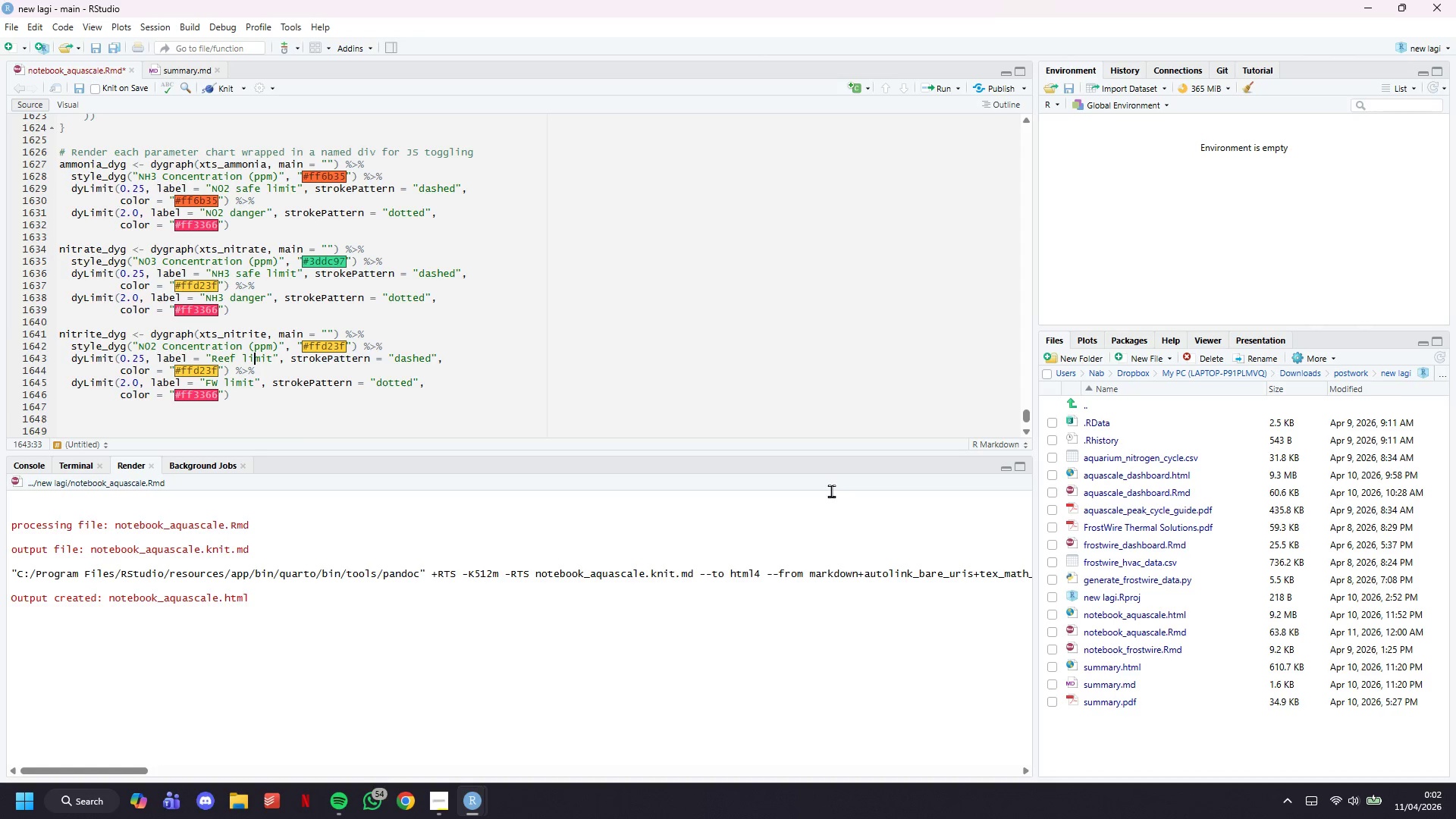 
hold_key(key=ArrowRight, duration=0.91)
 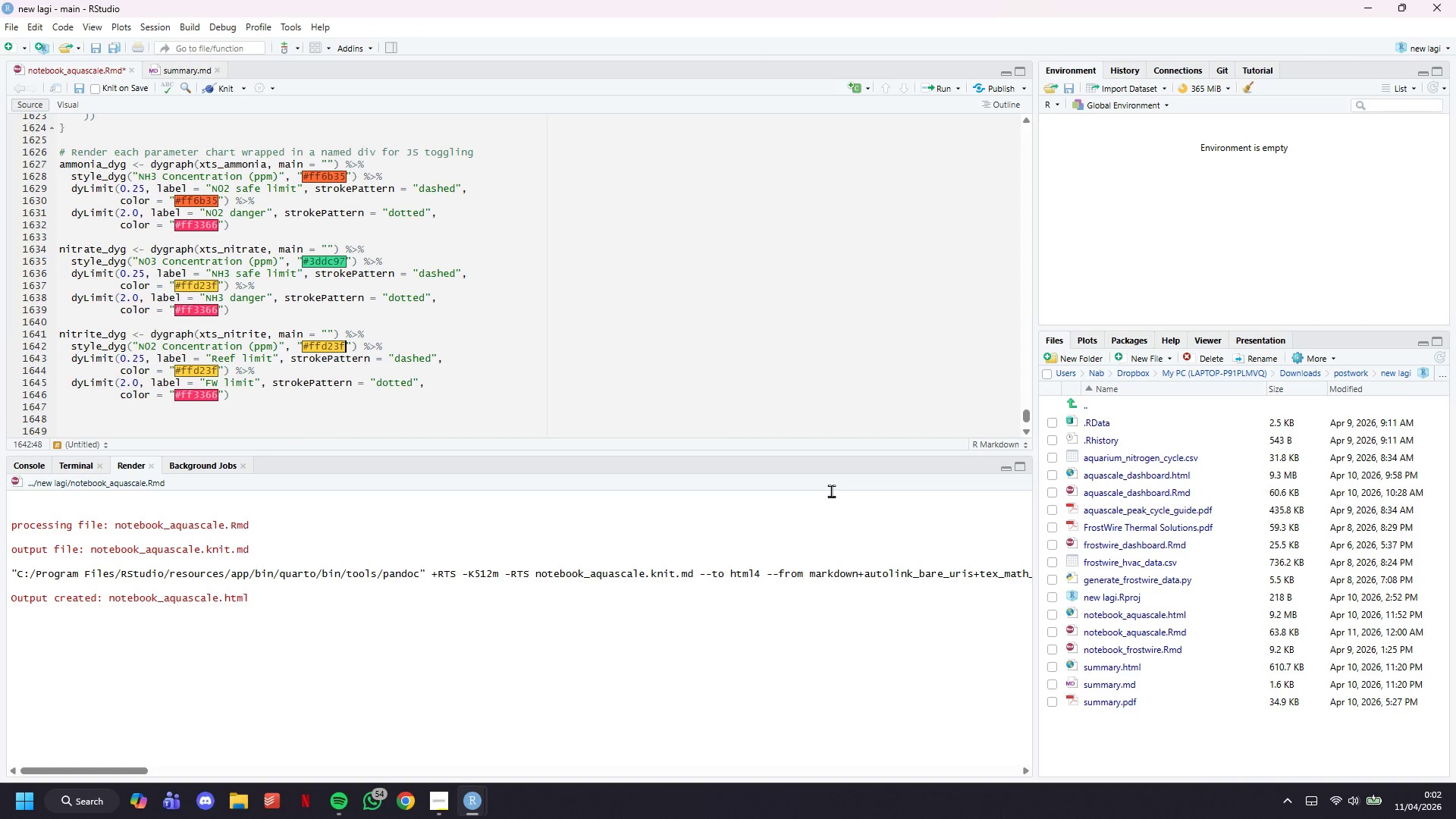 
key(ArrowUp)
 